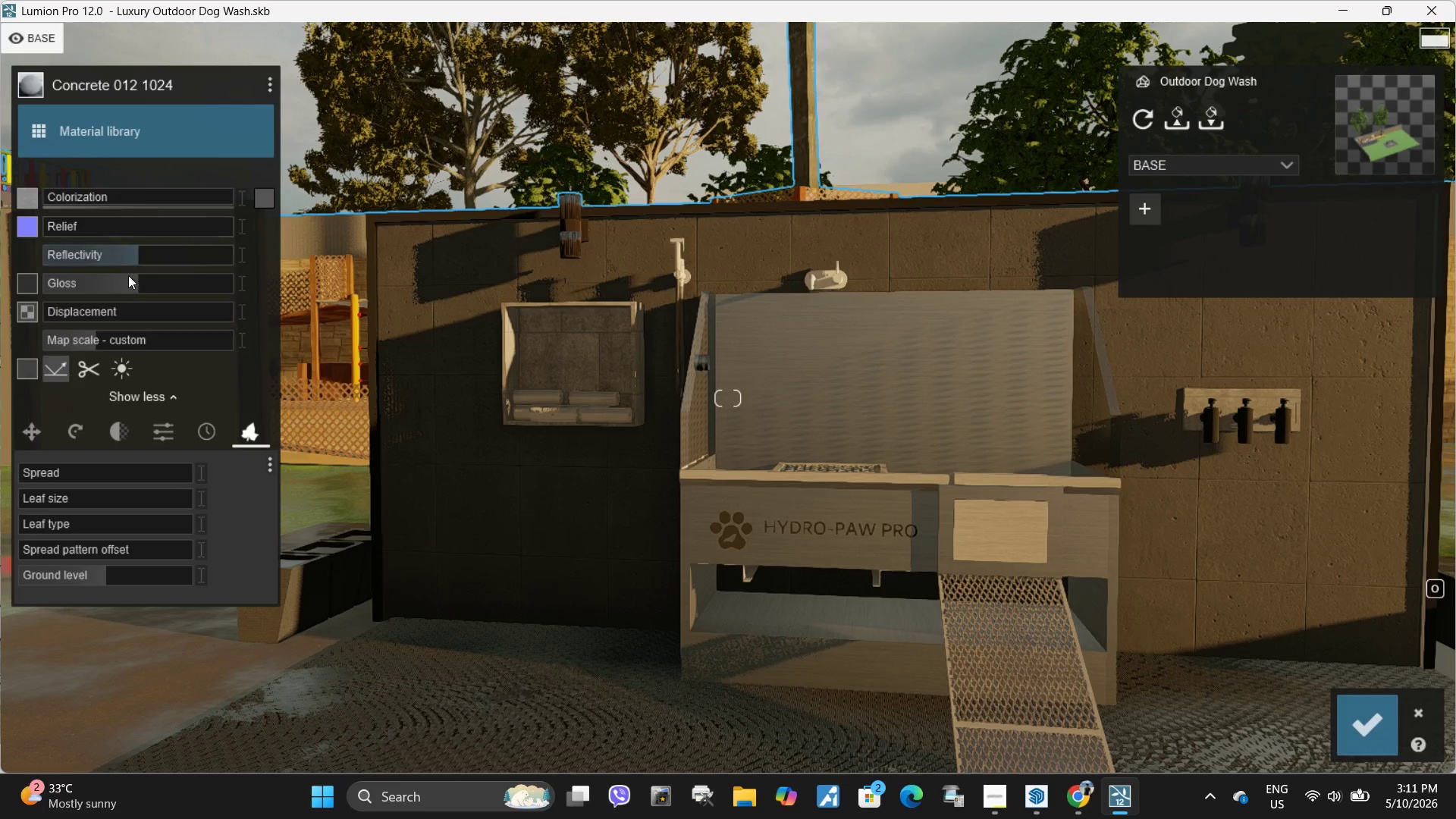 
mouse_move([125, 298])
 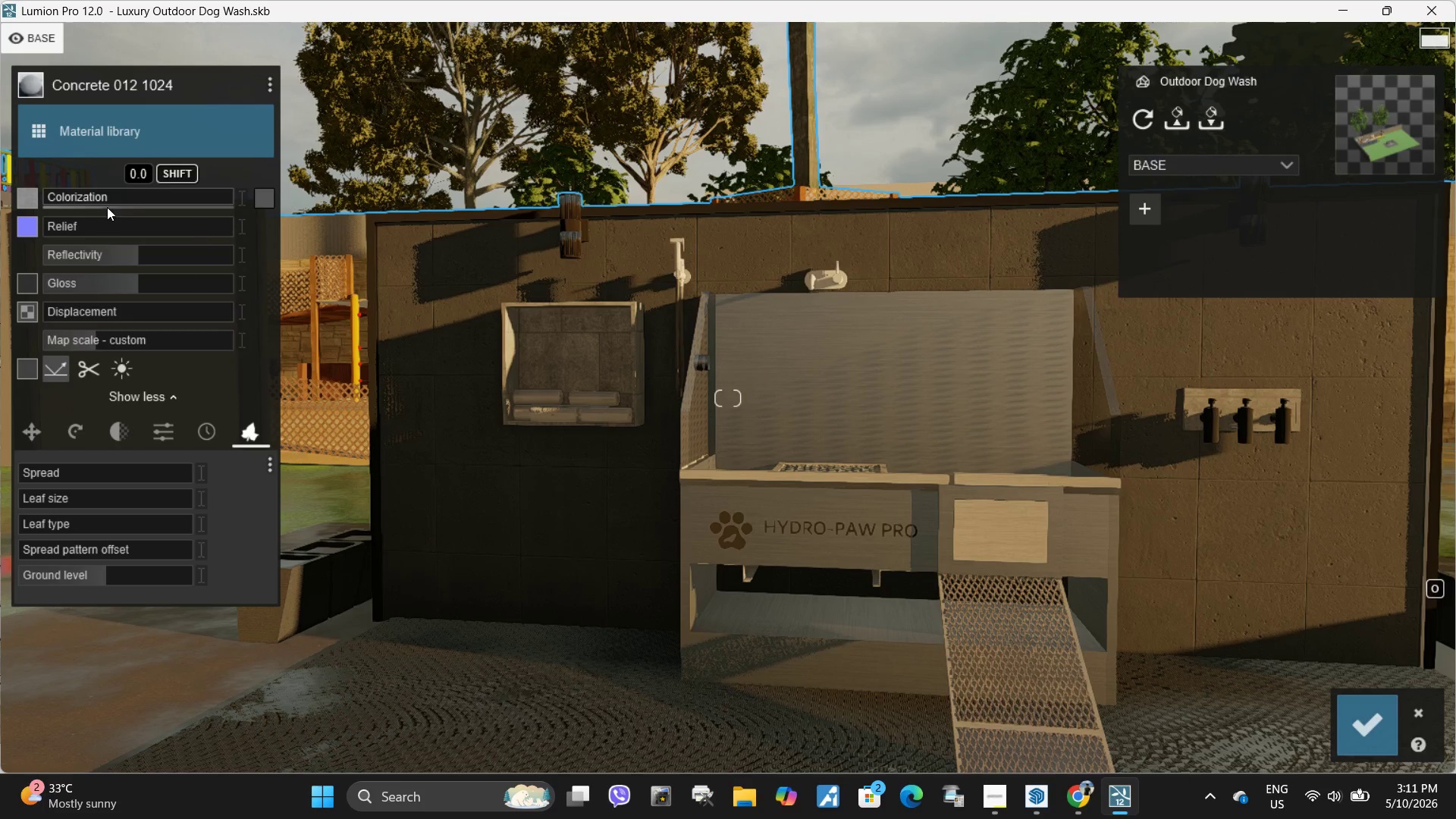 
type(SAQQA)
 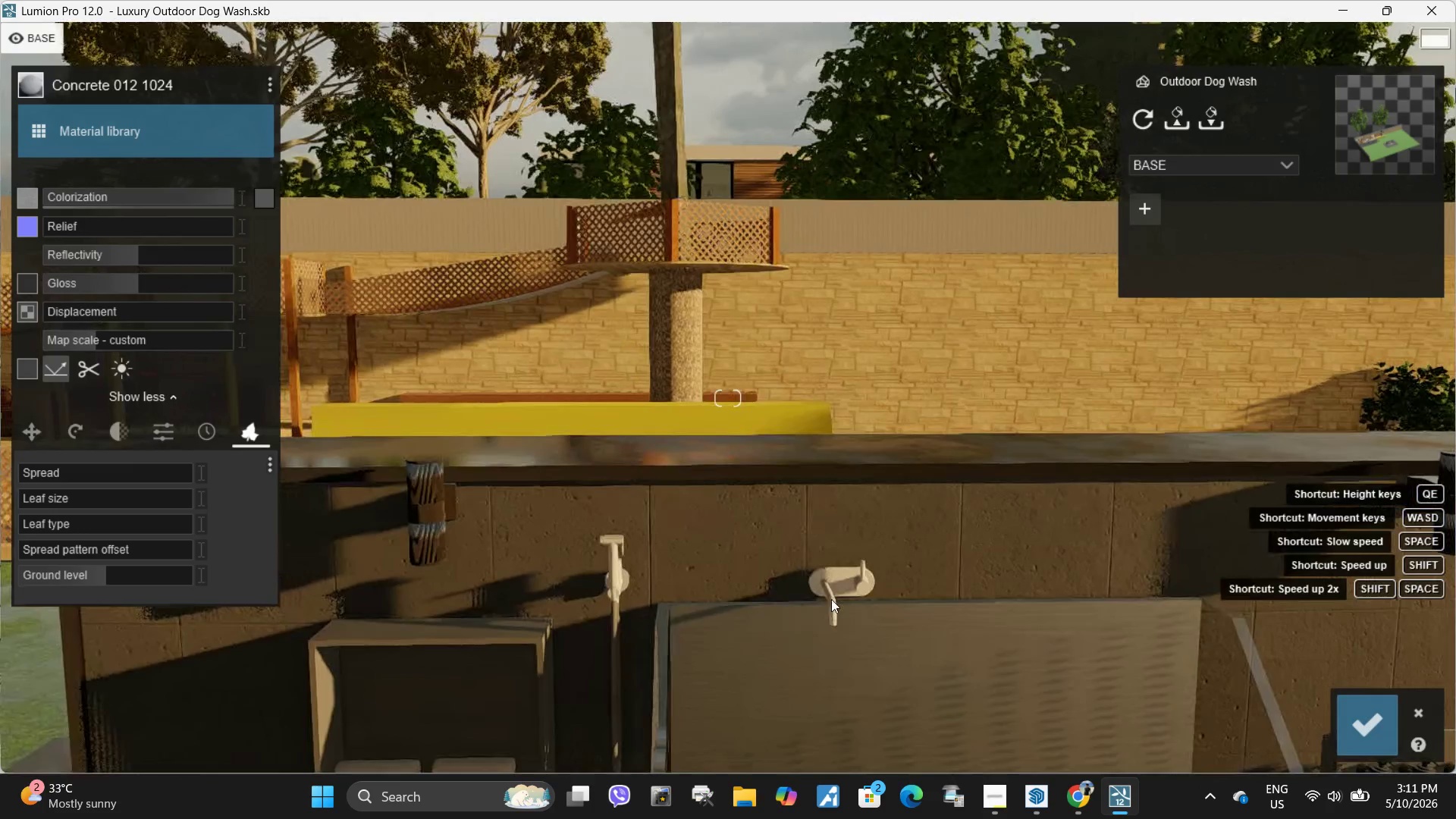 
left_click_drag(start_coordinate=[98, 198], to_coordinate=[297, 203])
 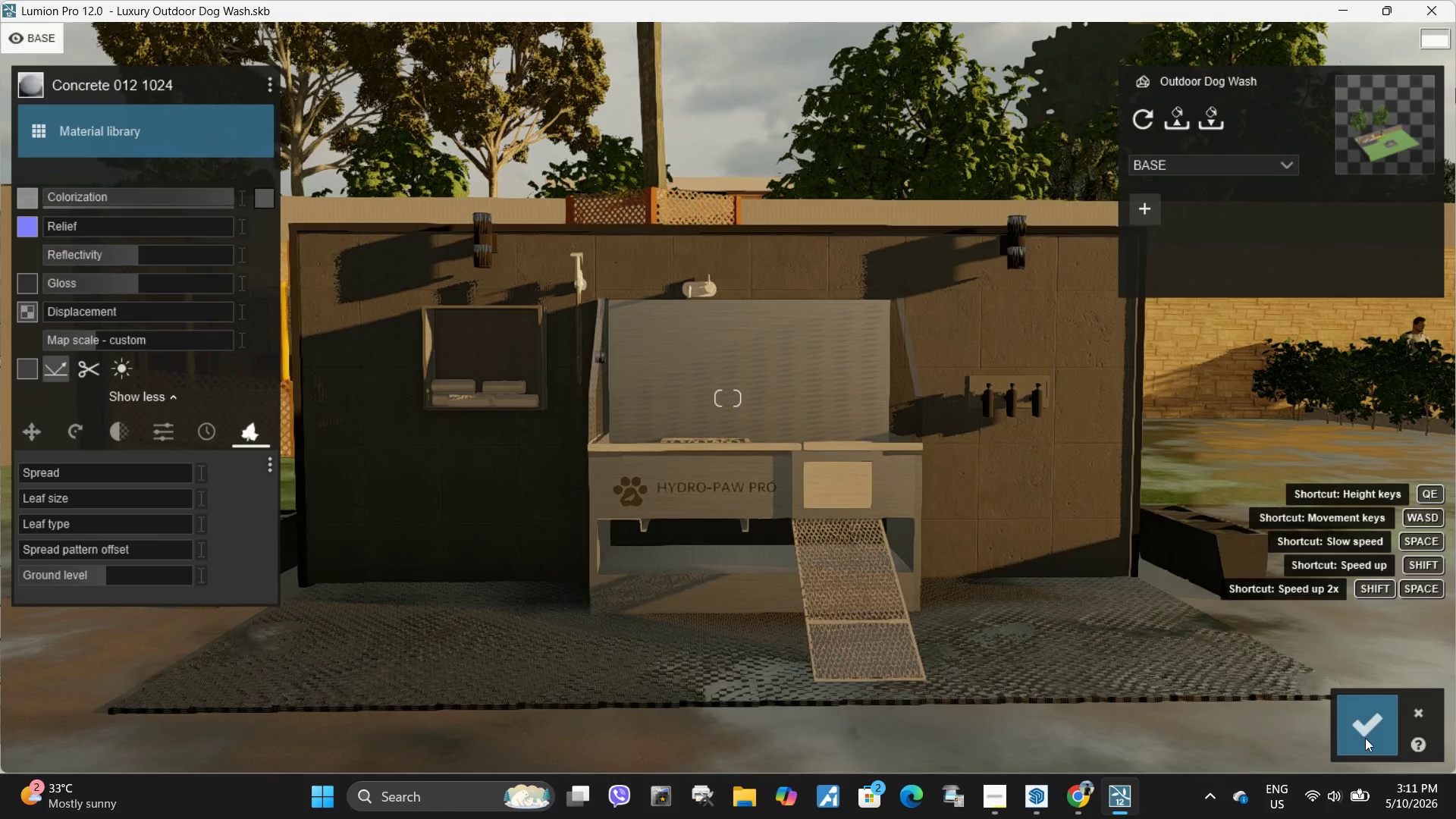 
hold_key(key=W, duration=0.5)
 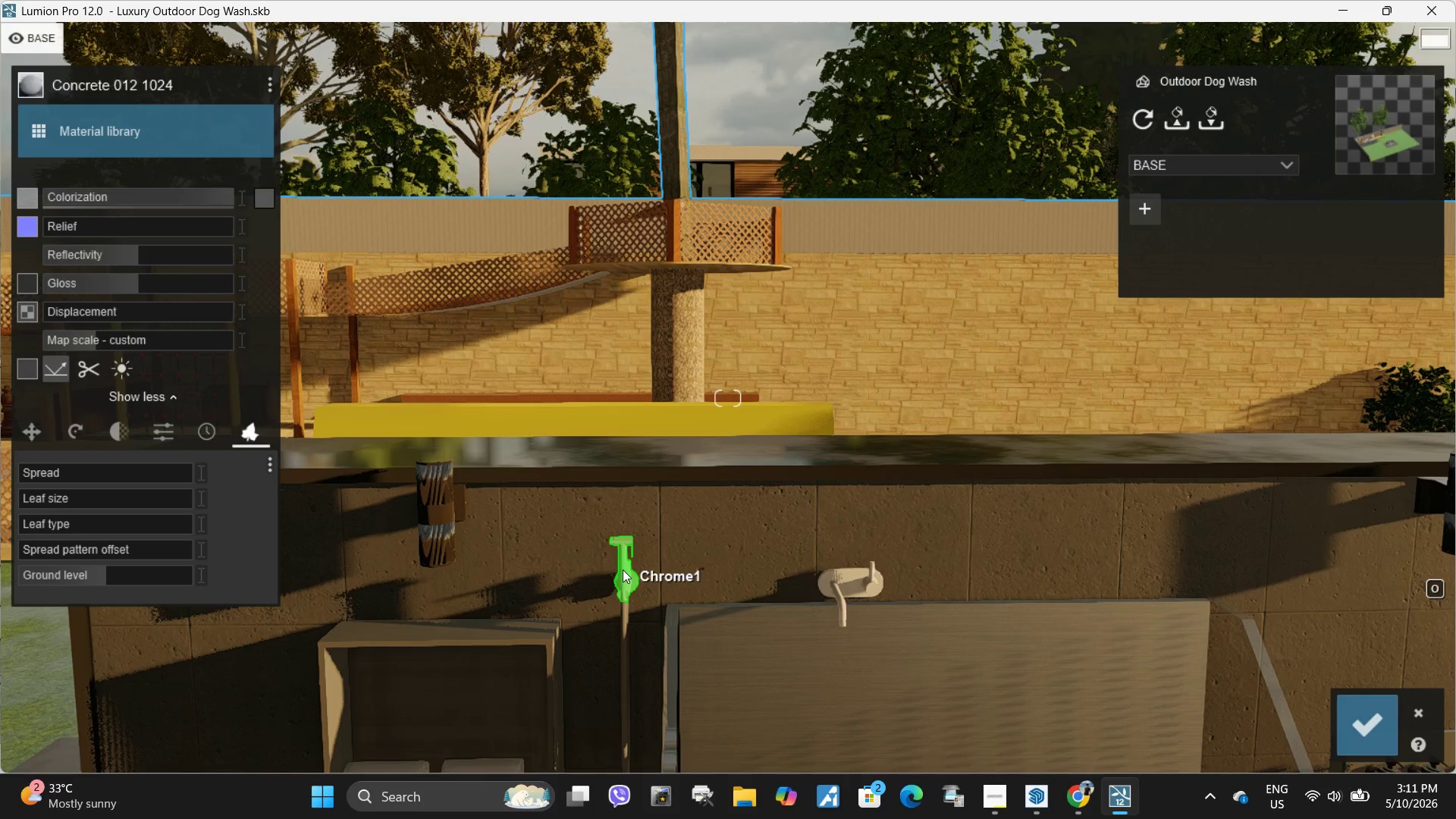 
left_click([629, 571])
 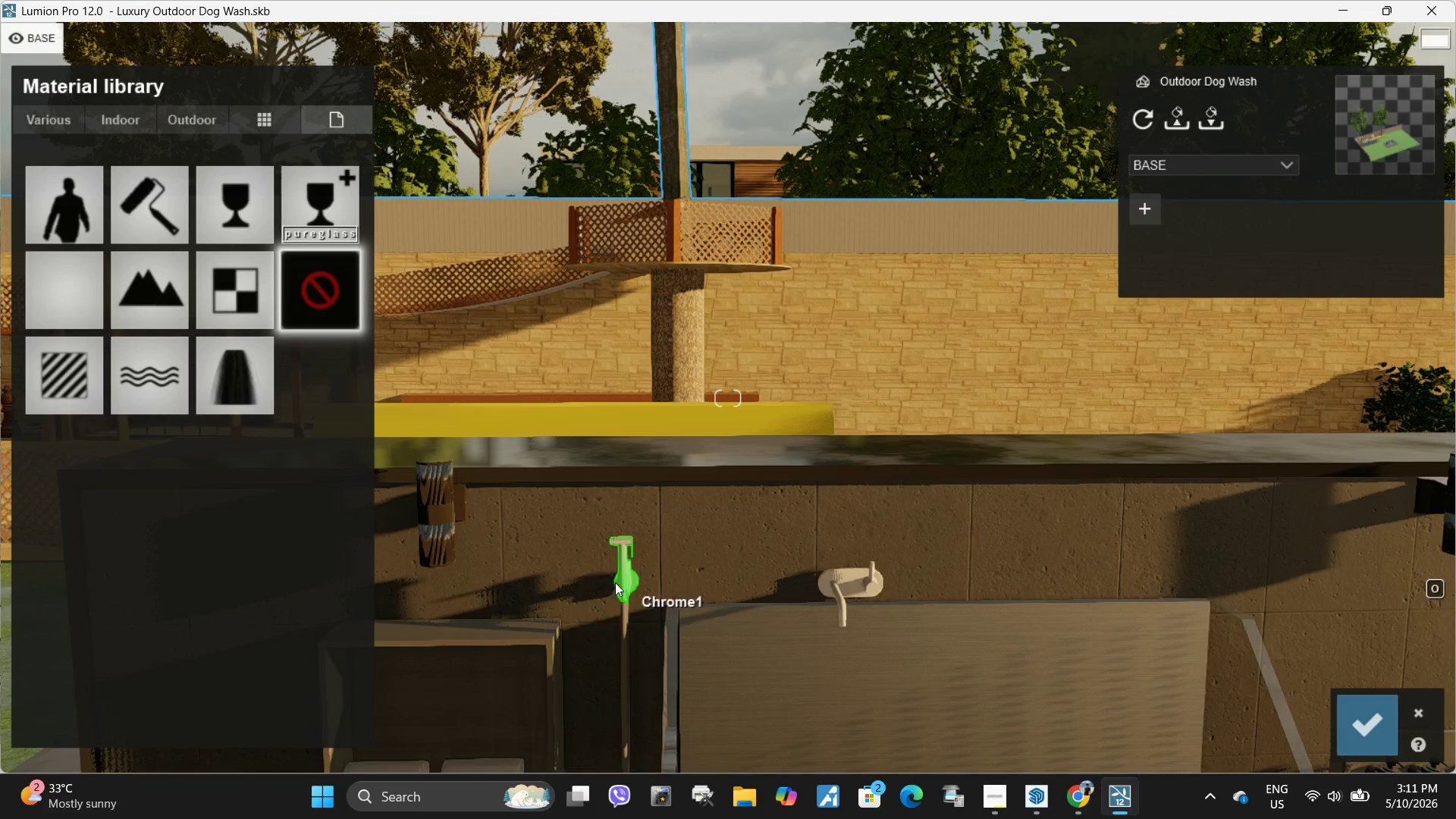 
left_click([624, 580])
 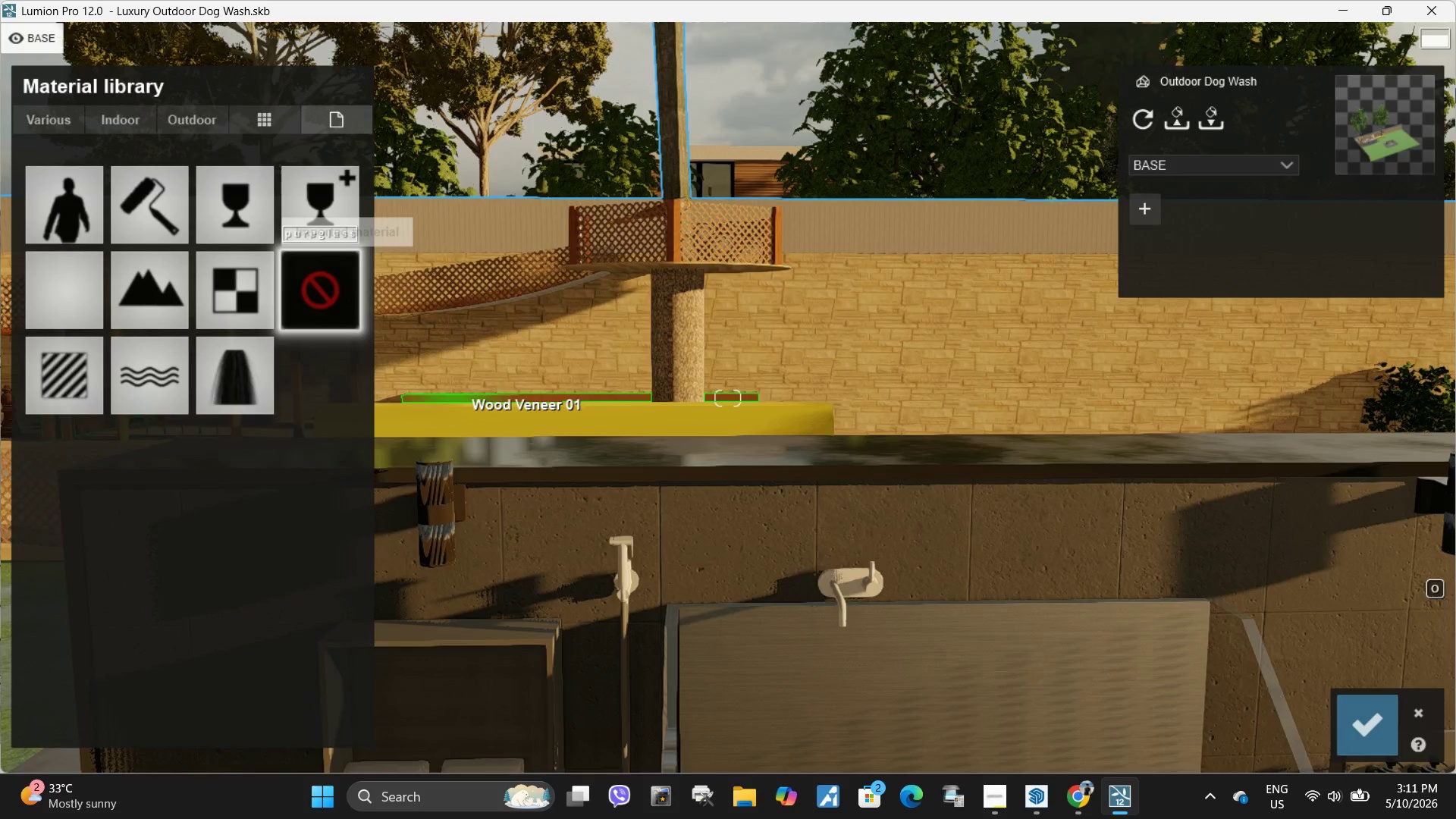 
type(AAWWWSSS)
 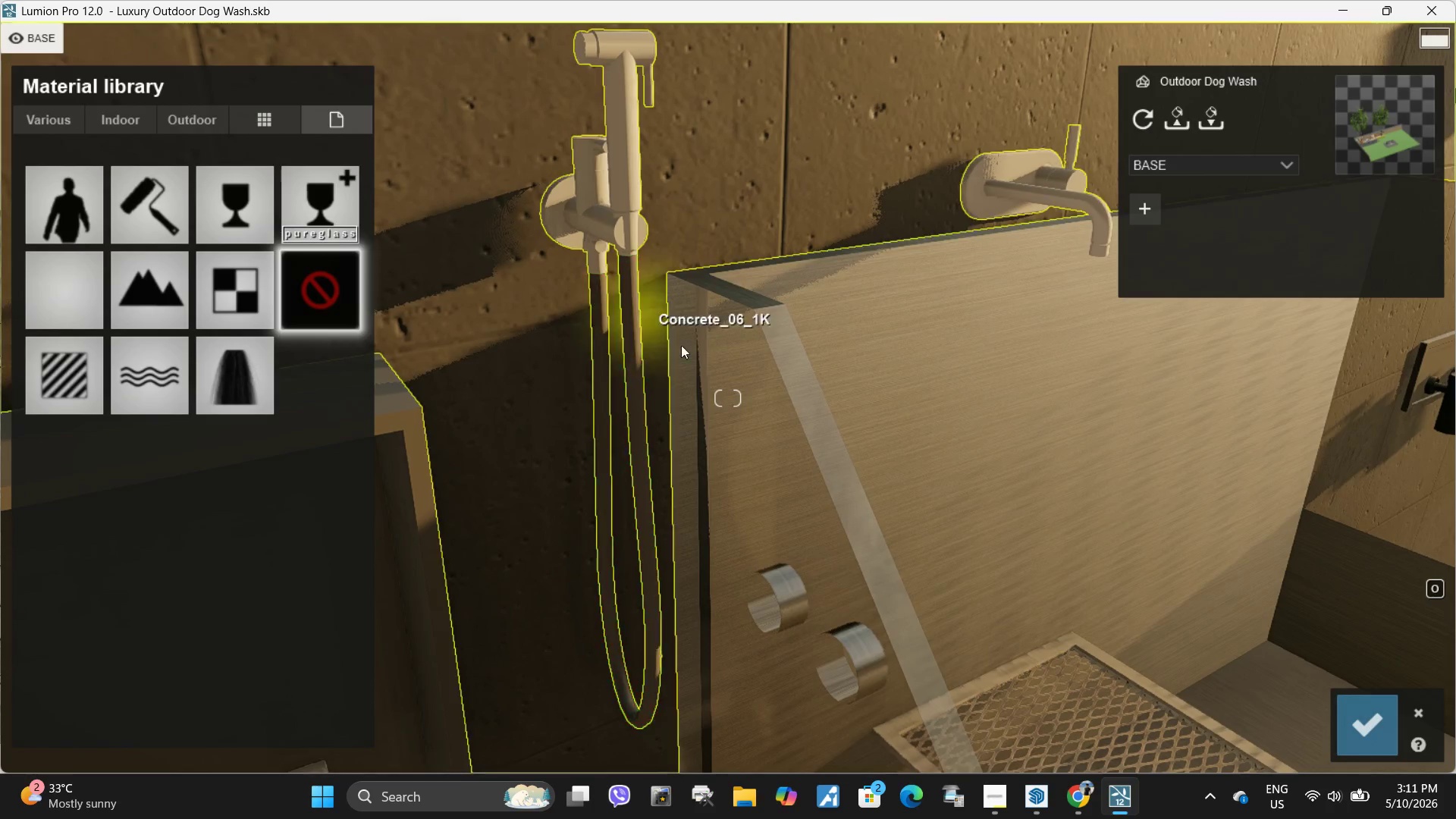 
key(S)
 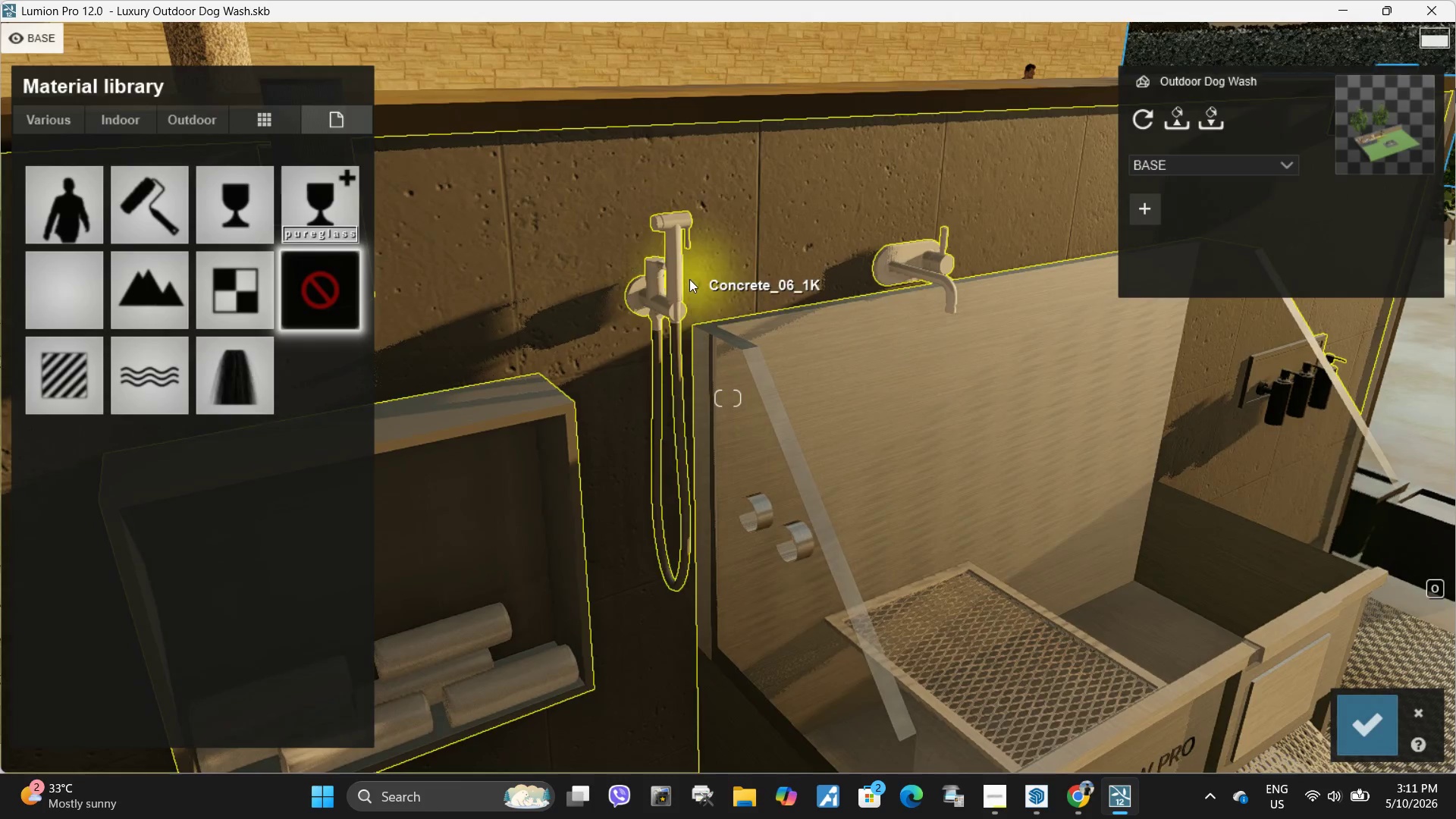 
left_click([675, 287])
 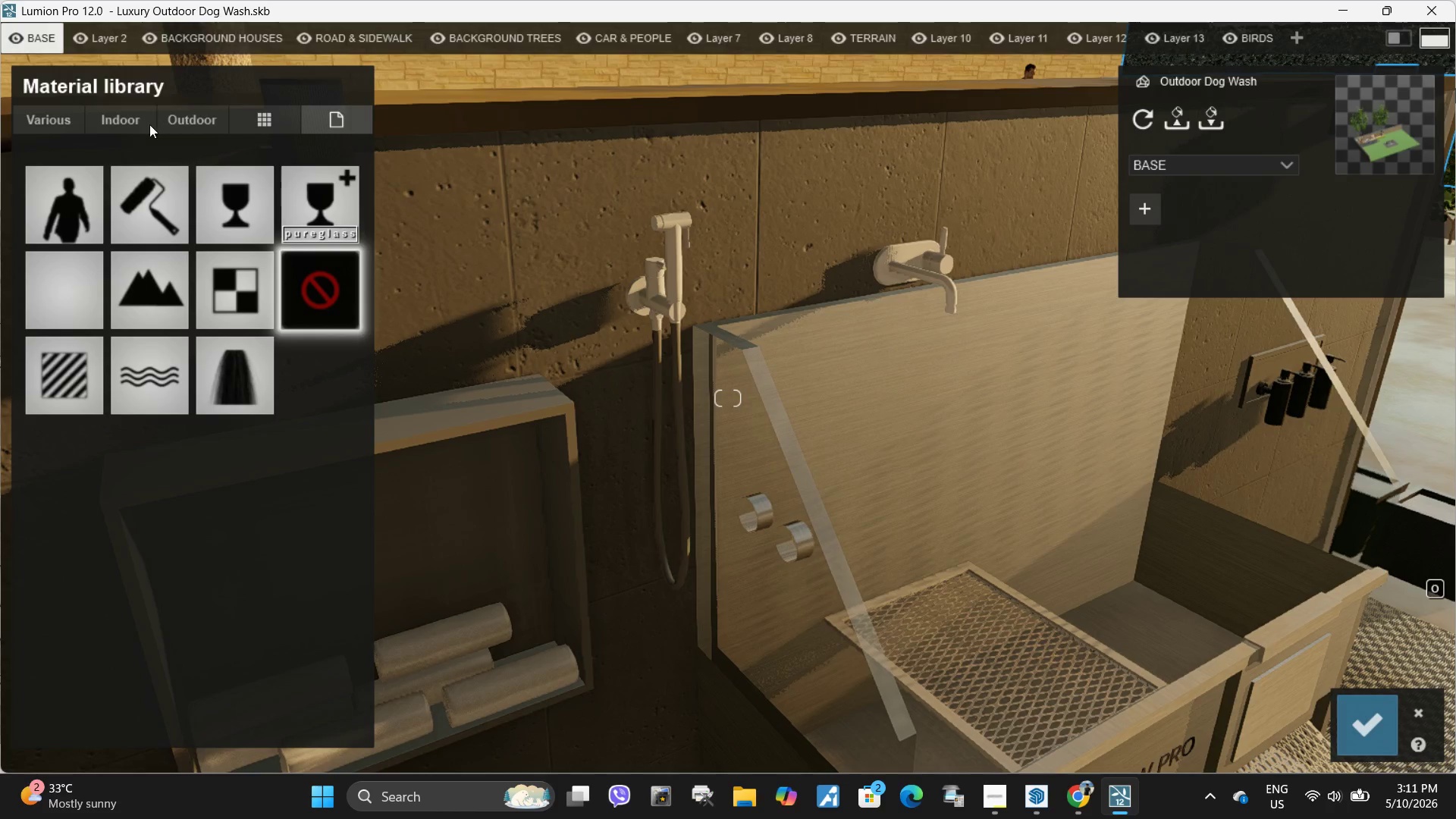 
left_click([133, 124])
 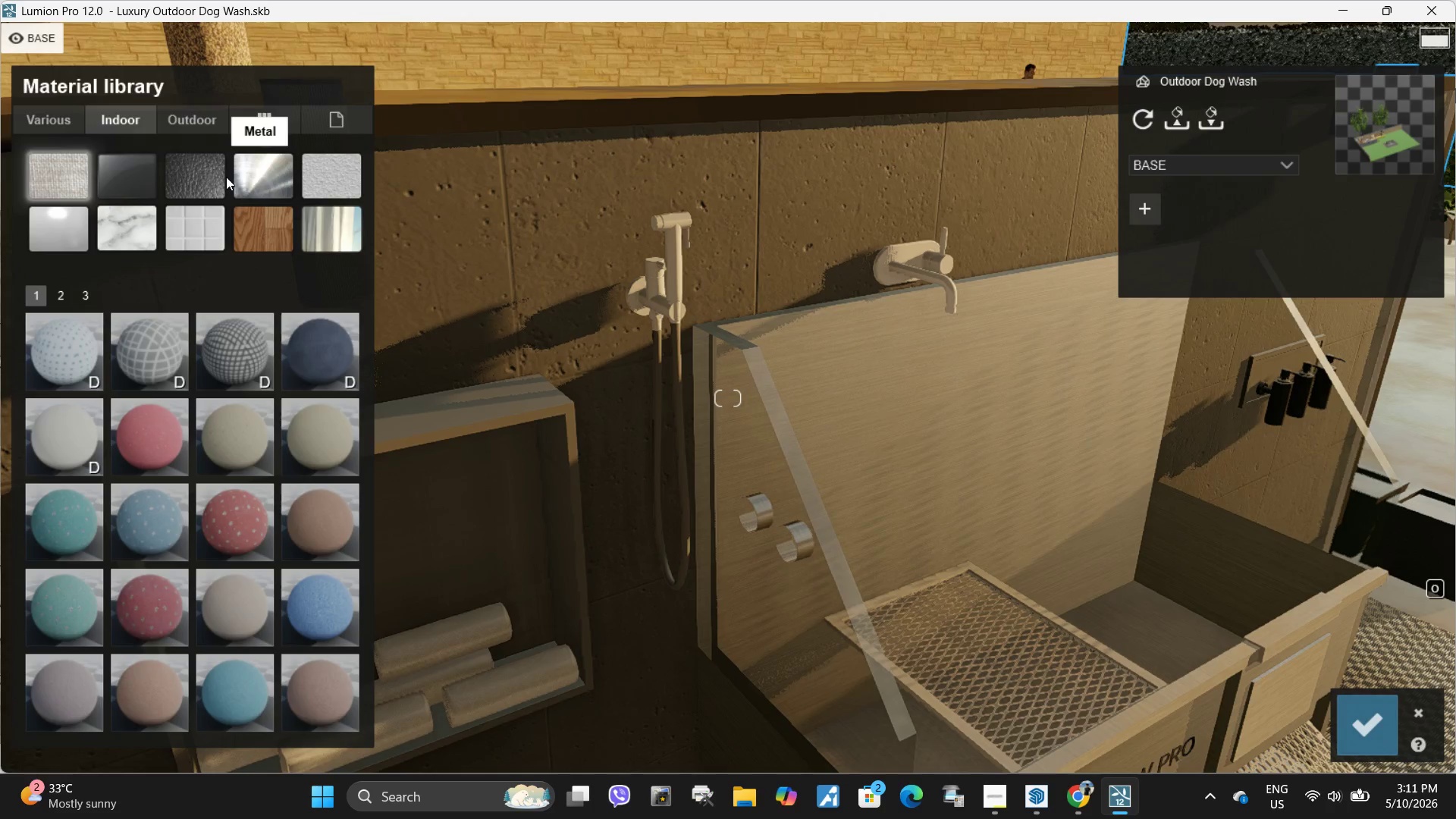 
left_click([253, 173])
 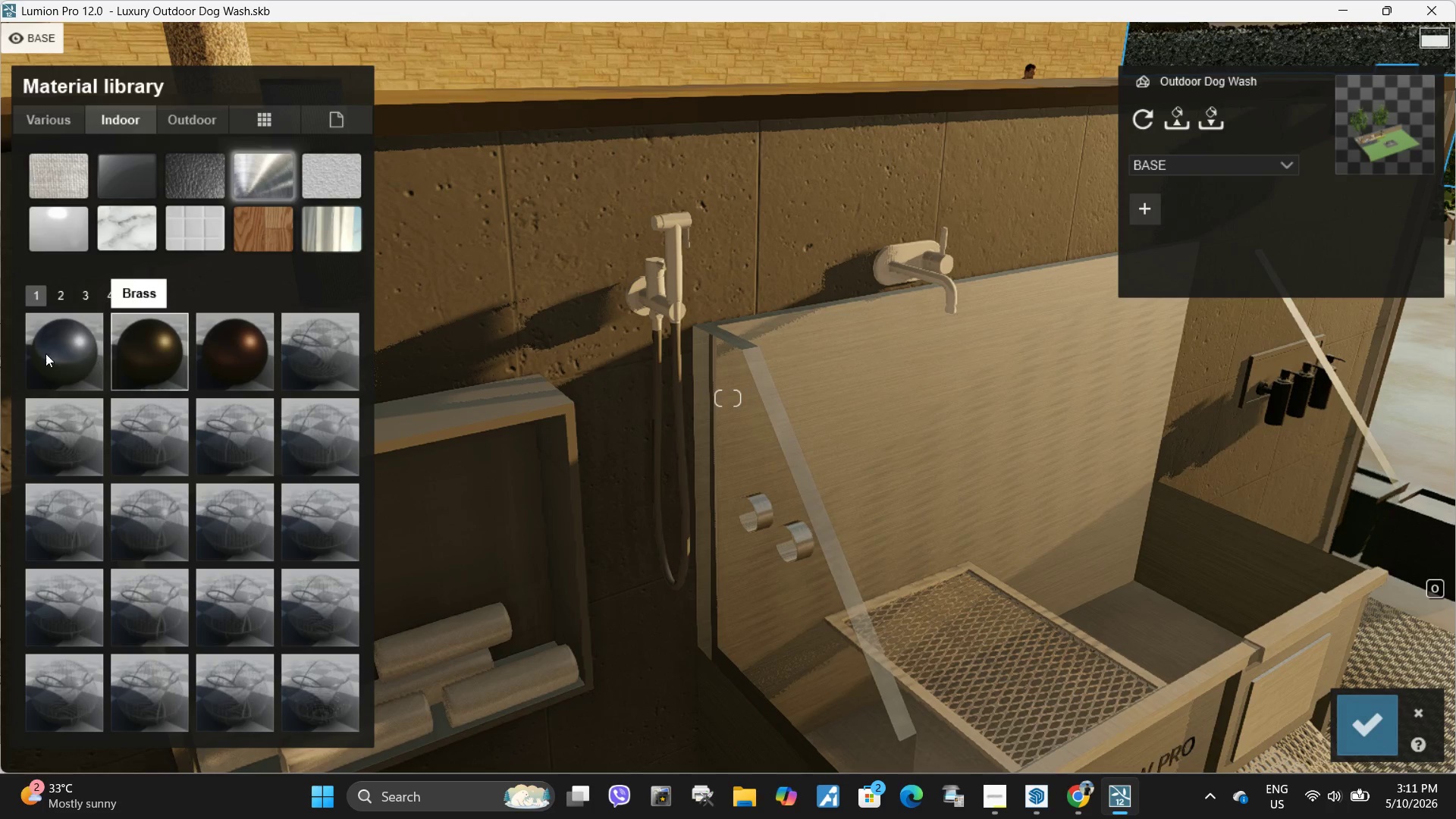 
left_click([39, 353])
 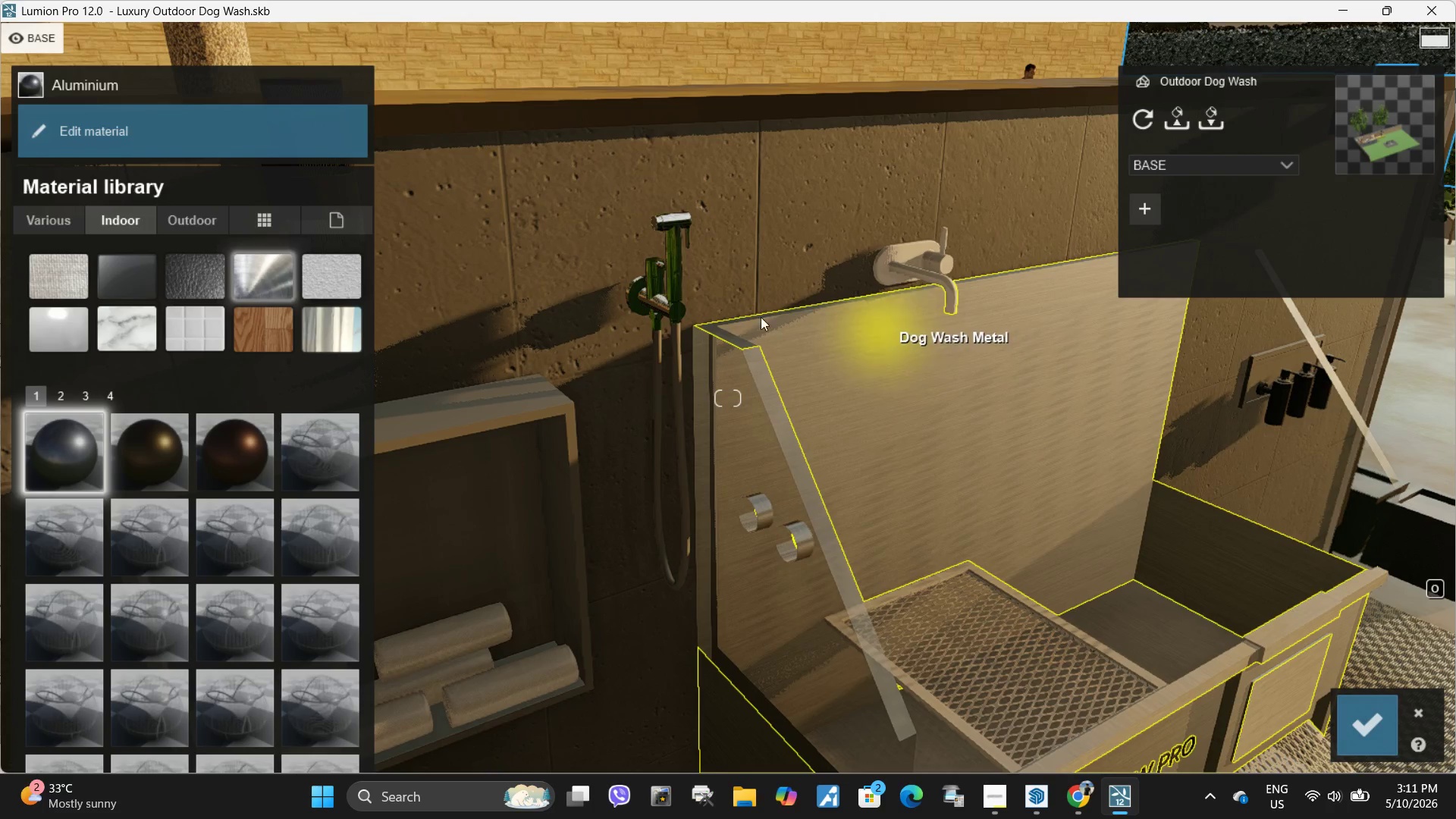 
left_click([142, 126])
 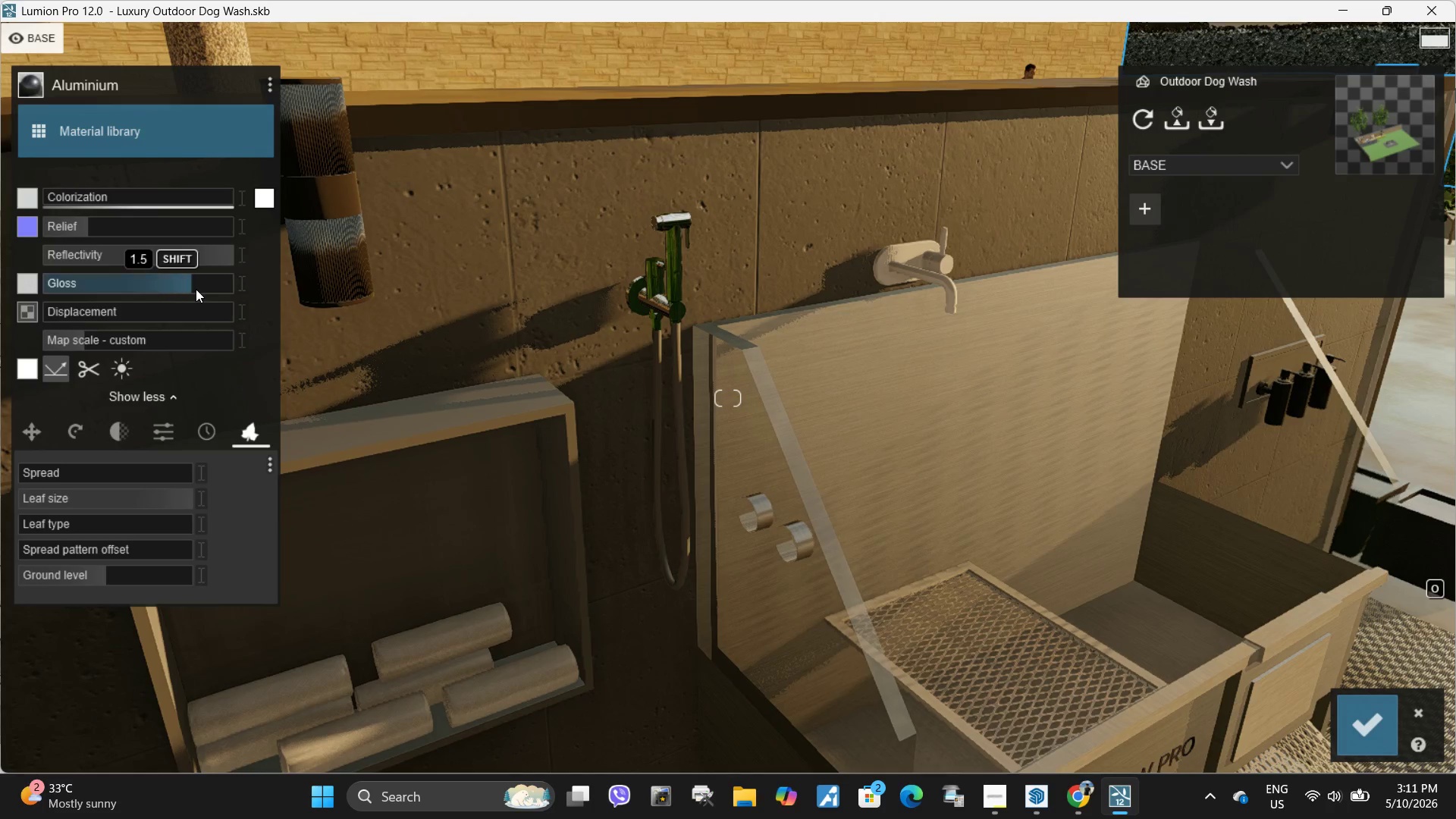 
left_click_drag(start_coordinate=[187, 287], to_coordinate=[124, 276])
 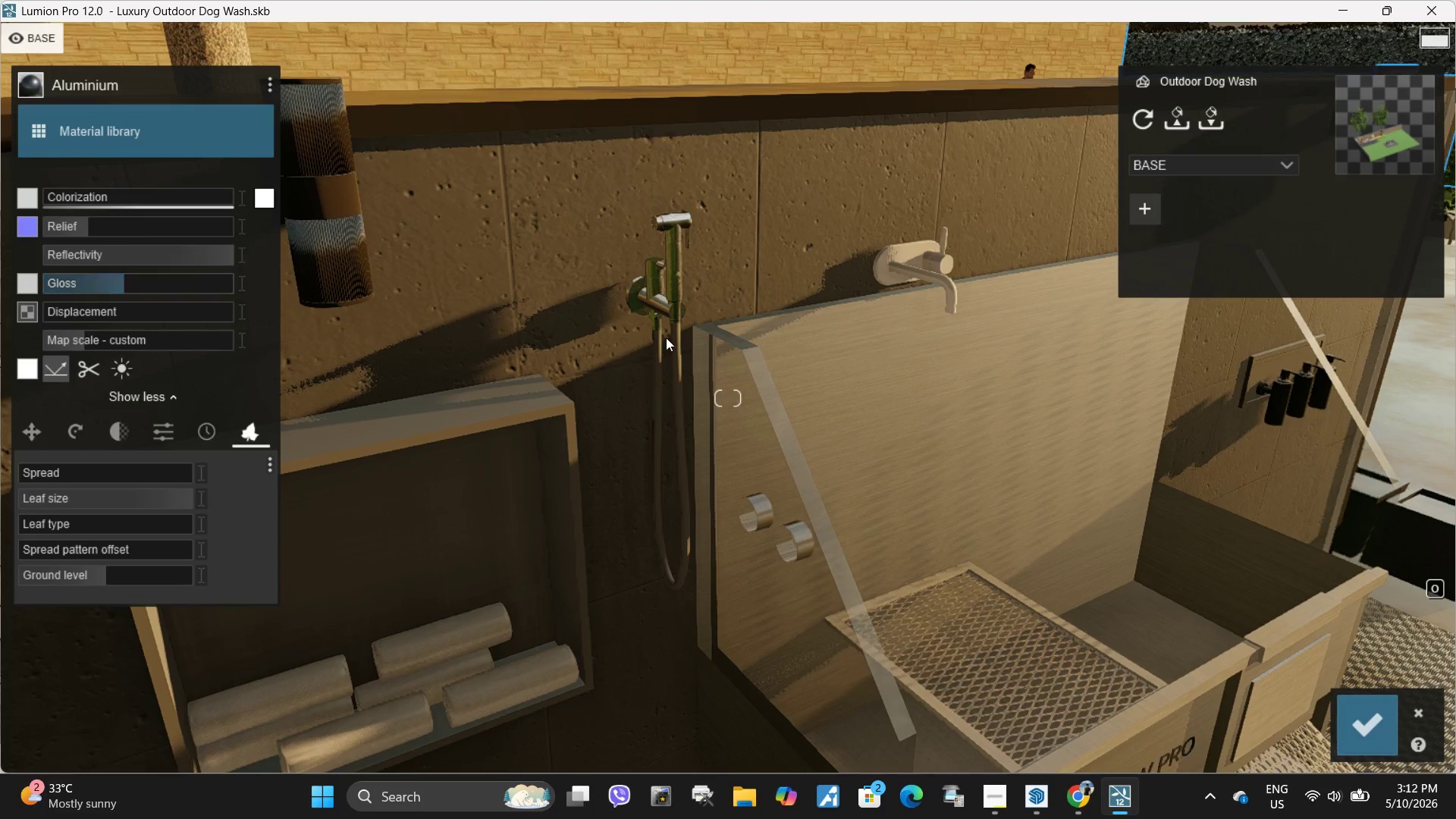 
type(WW AS)
 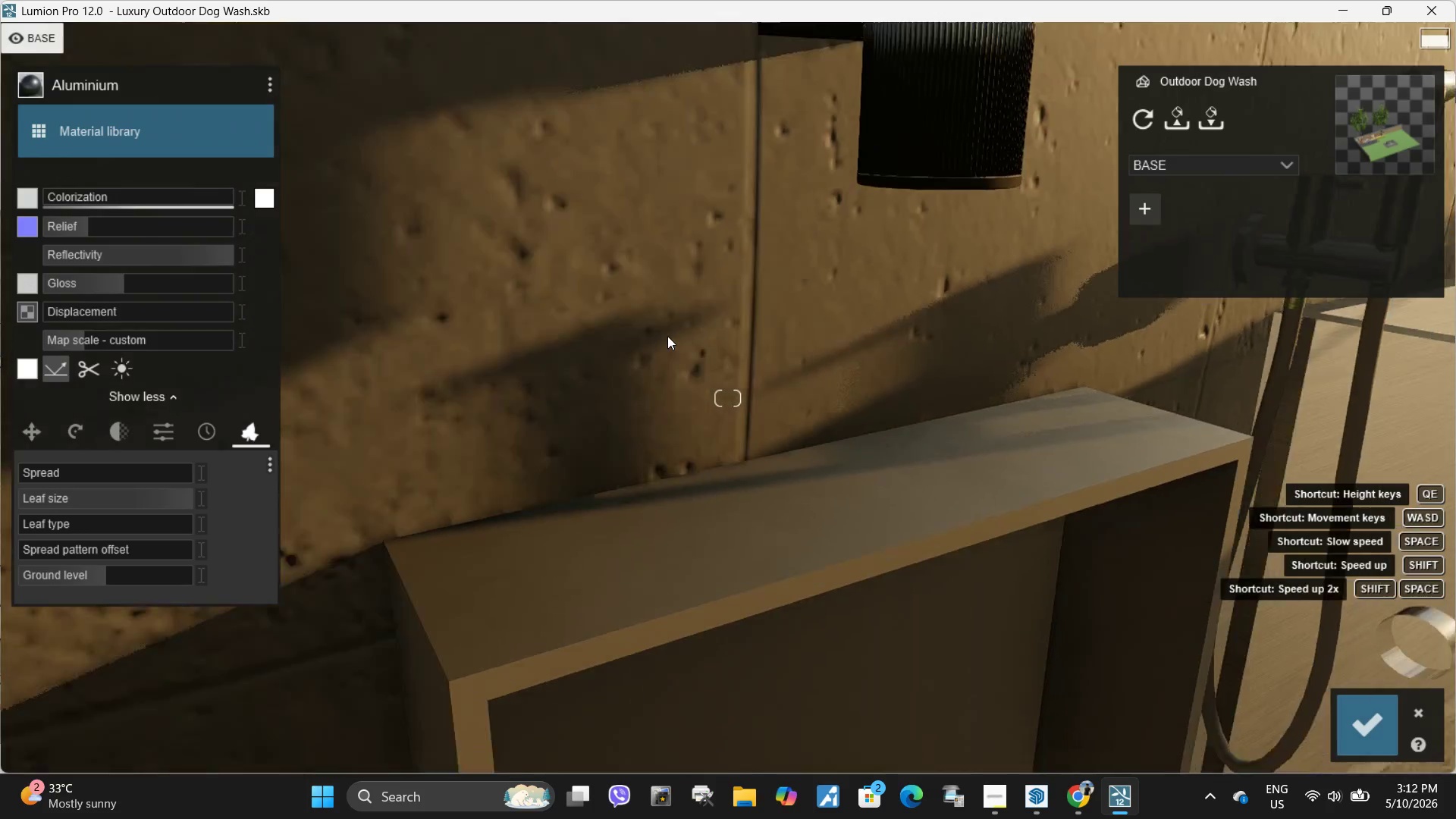 
type(SD)
 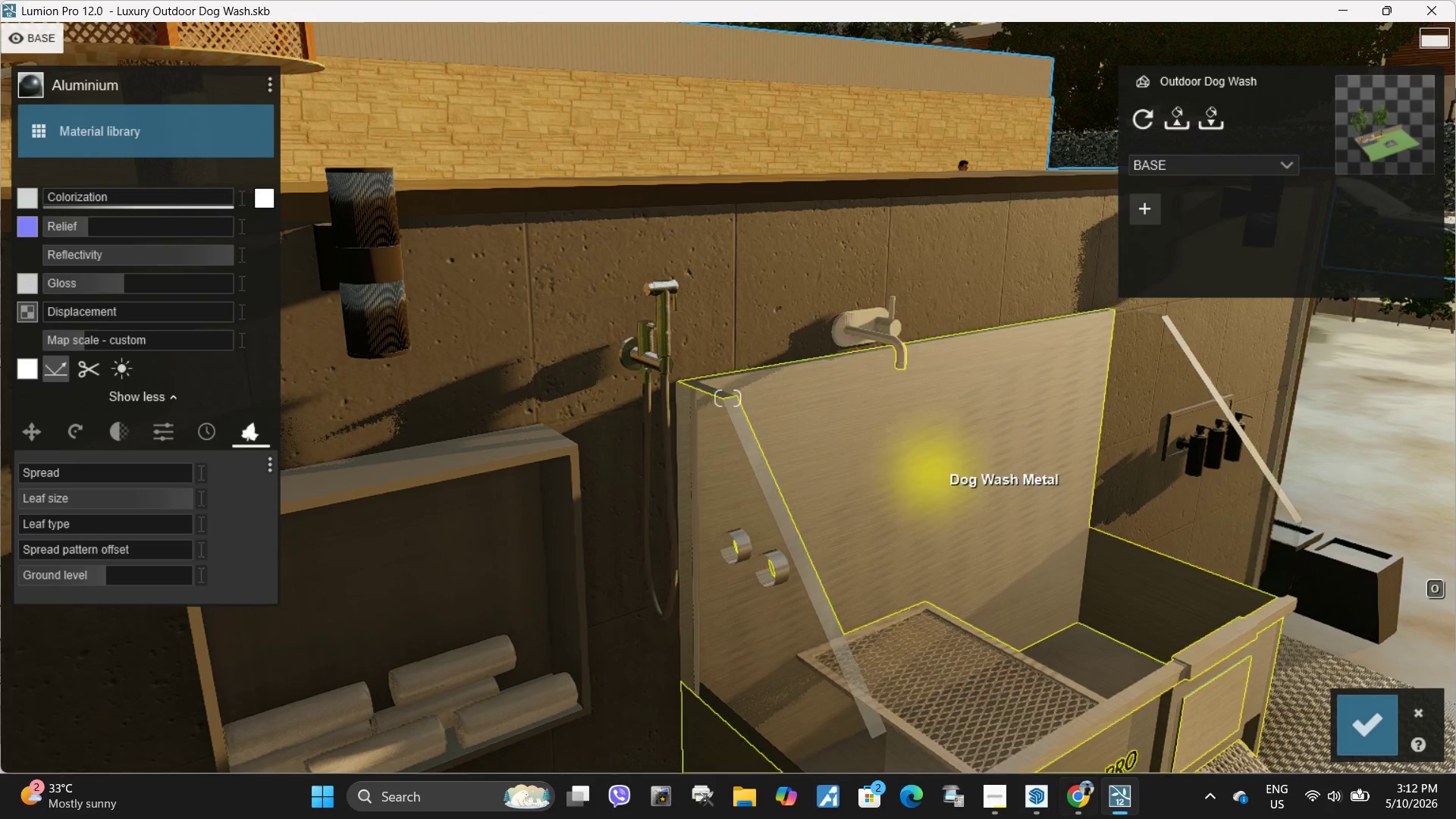 
left_click([1036, 805])
 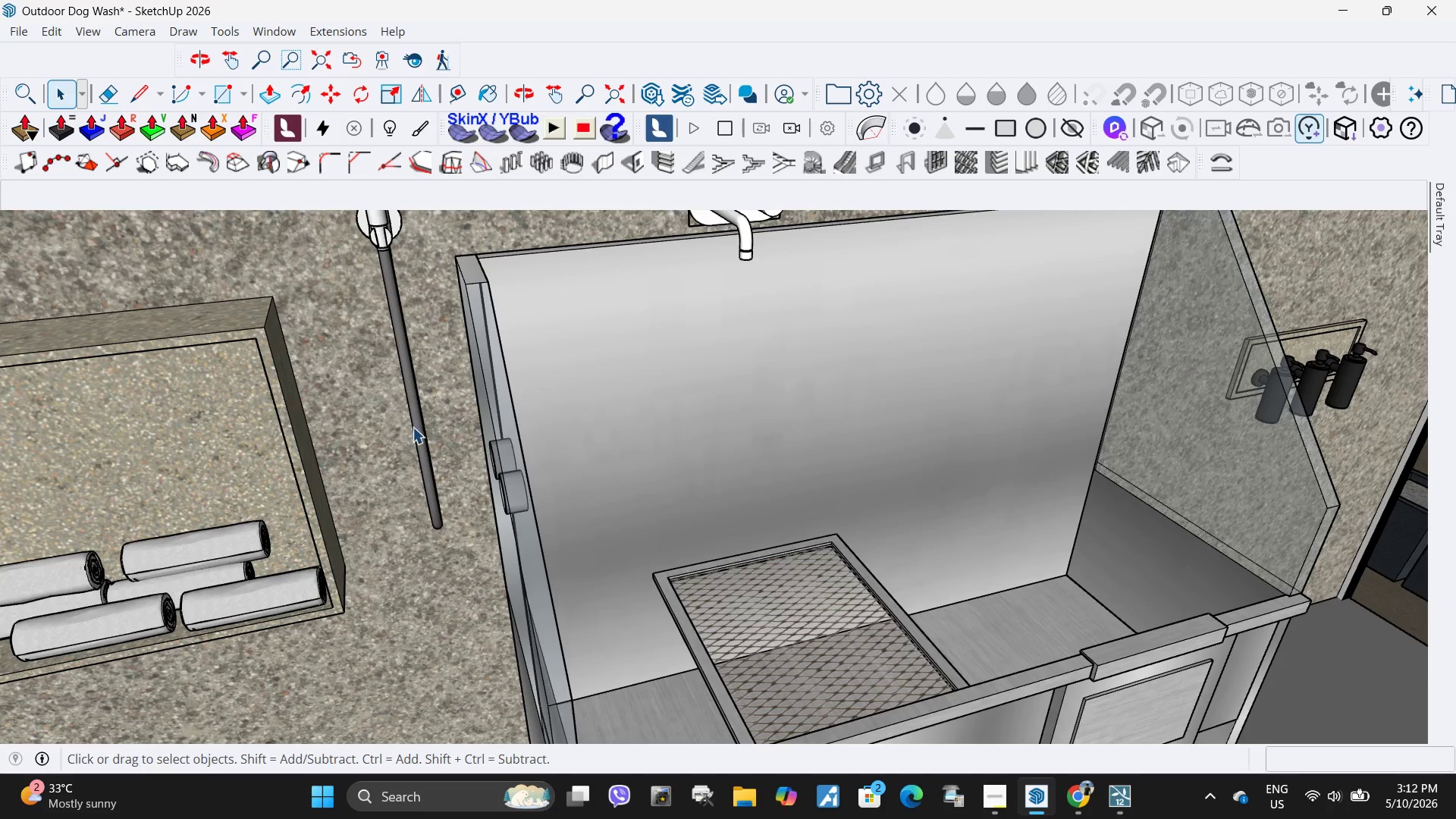 
scroll: coordinate [435, 242], scroll_direction: down, amount: 2.0
 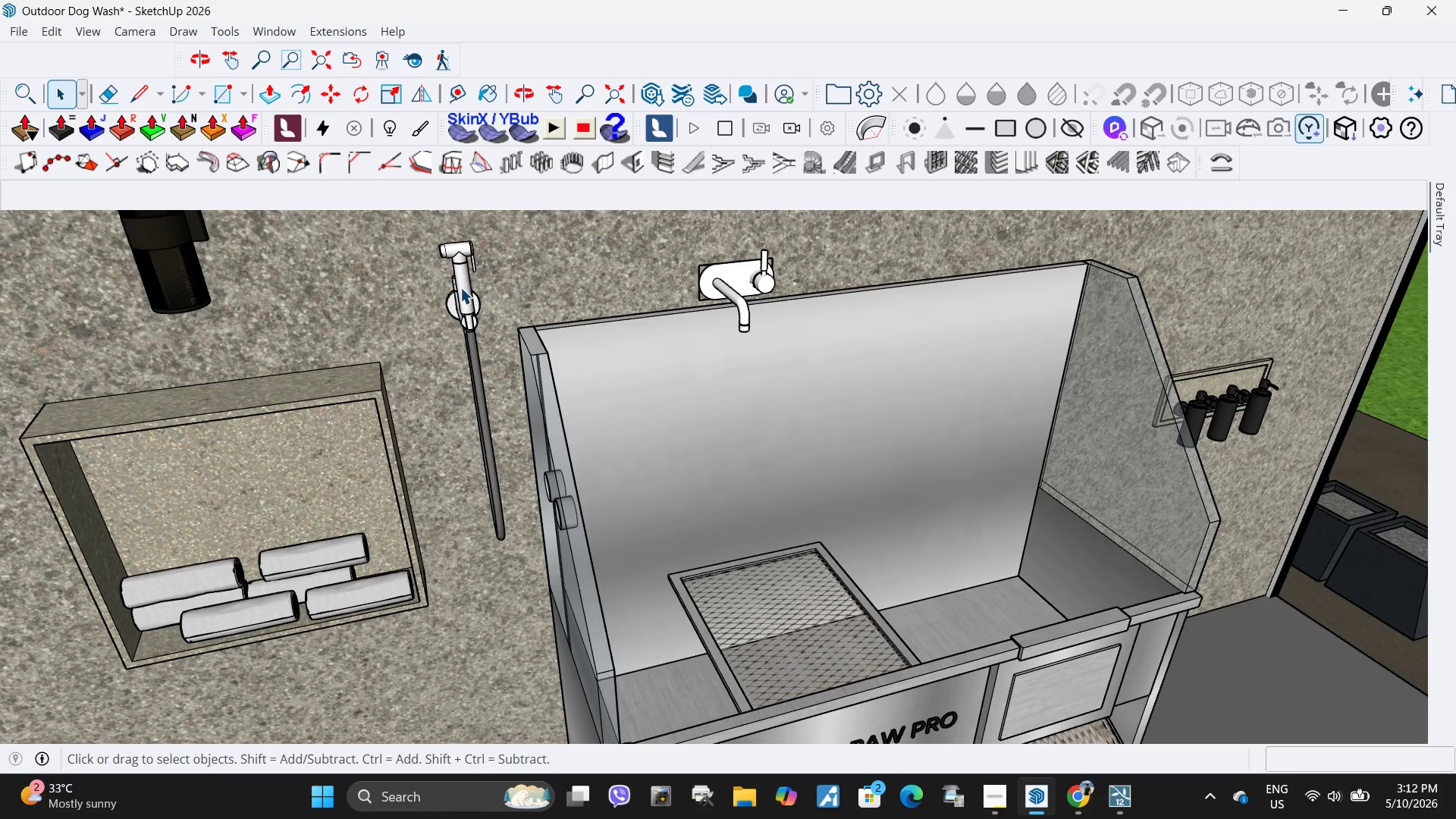 
double_click([460, 288])
 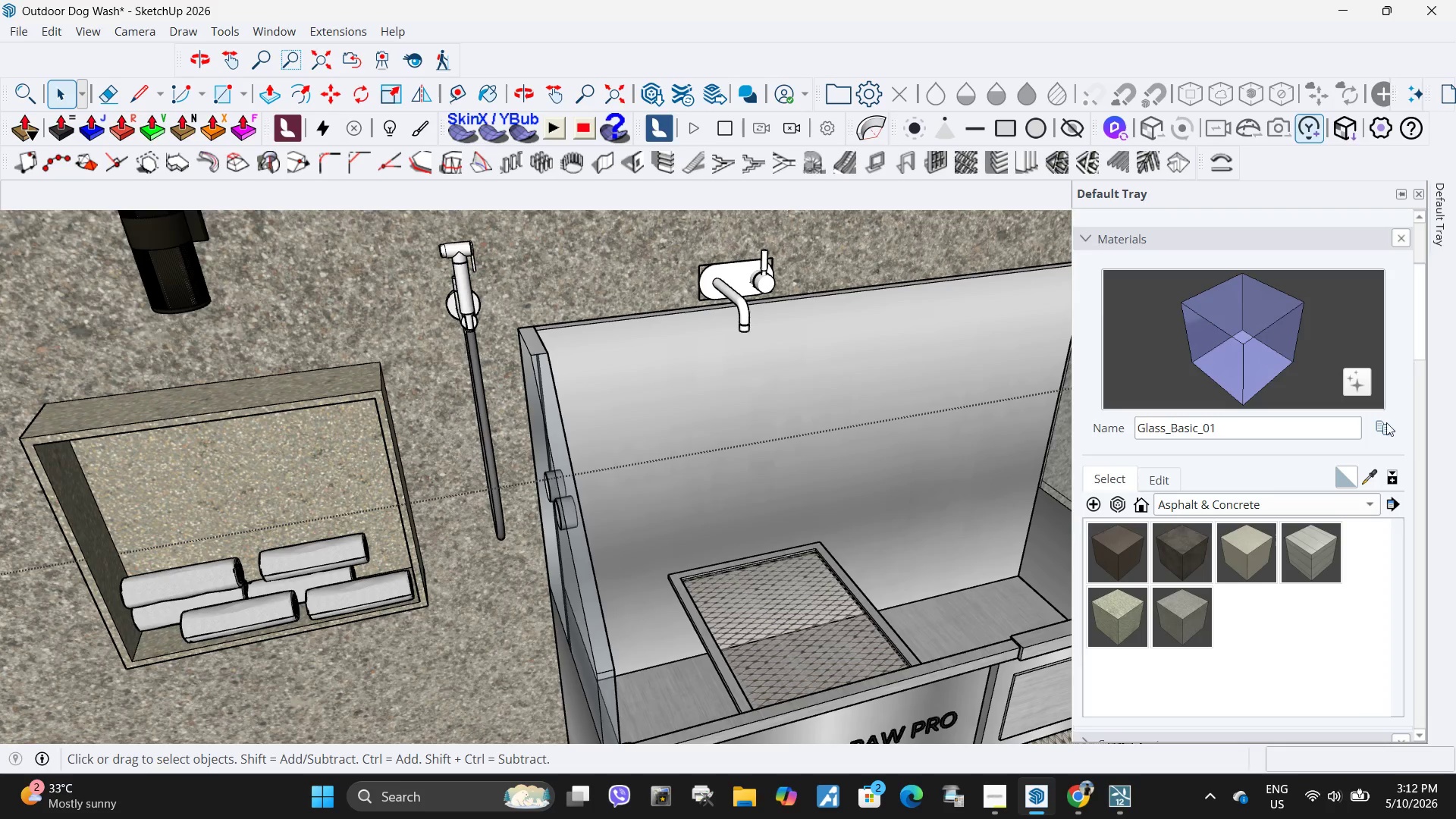 
left_click([1371, 478])
 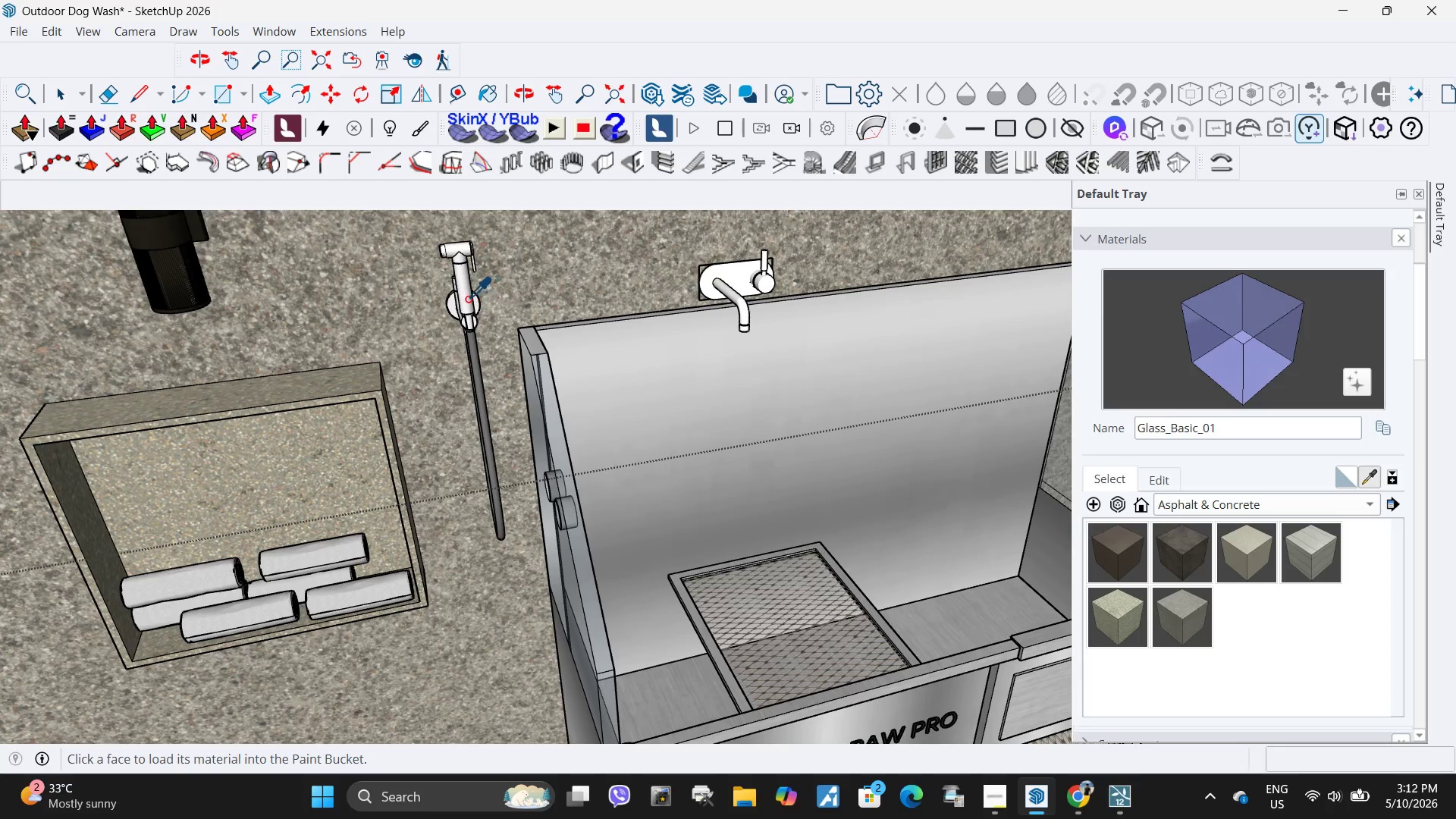 
left_click([465, 299])
 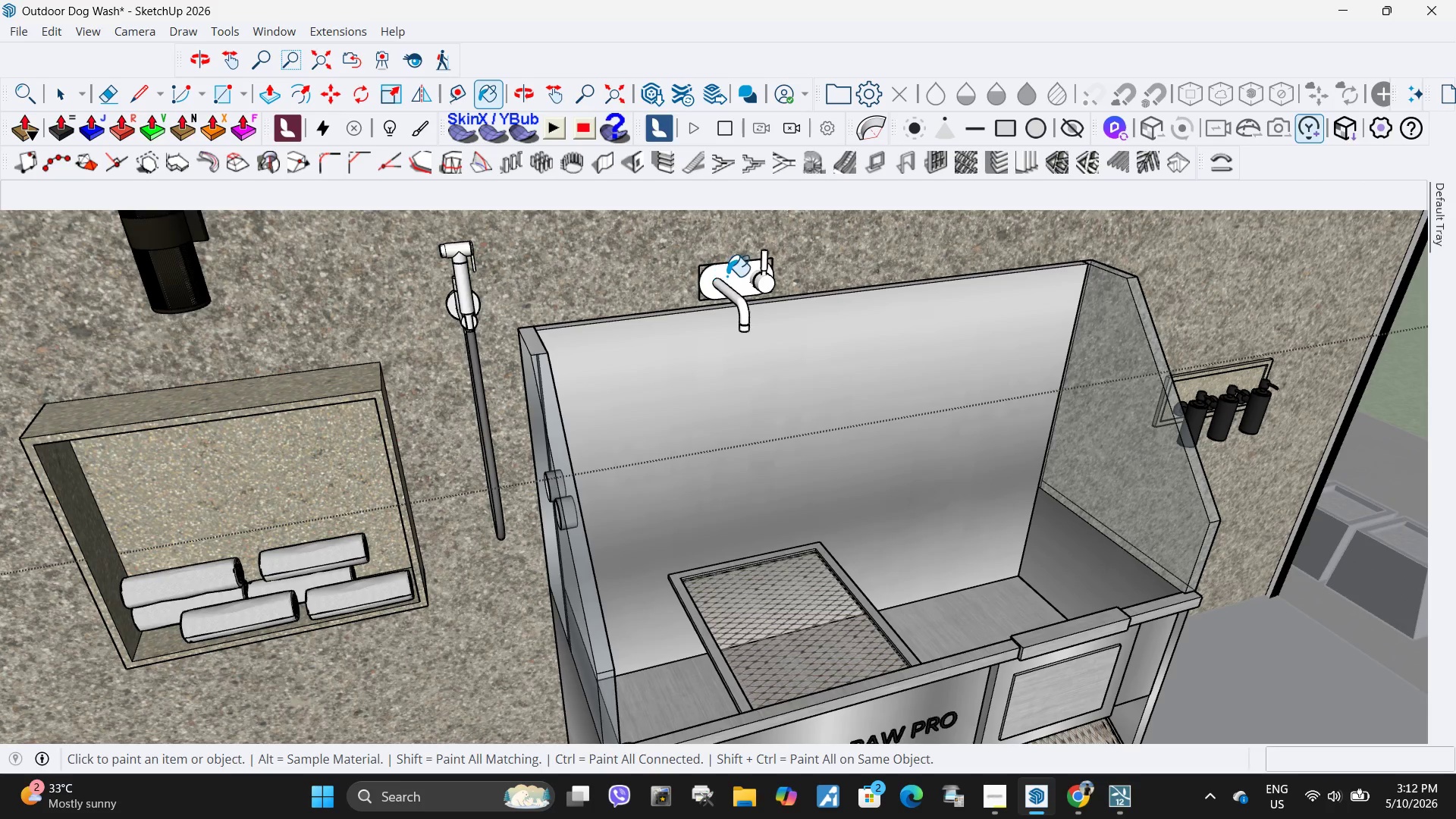 
left_click([726, 276])
 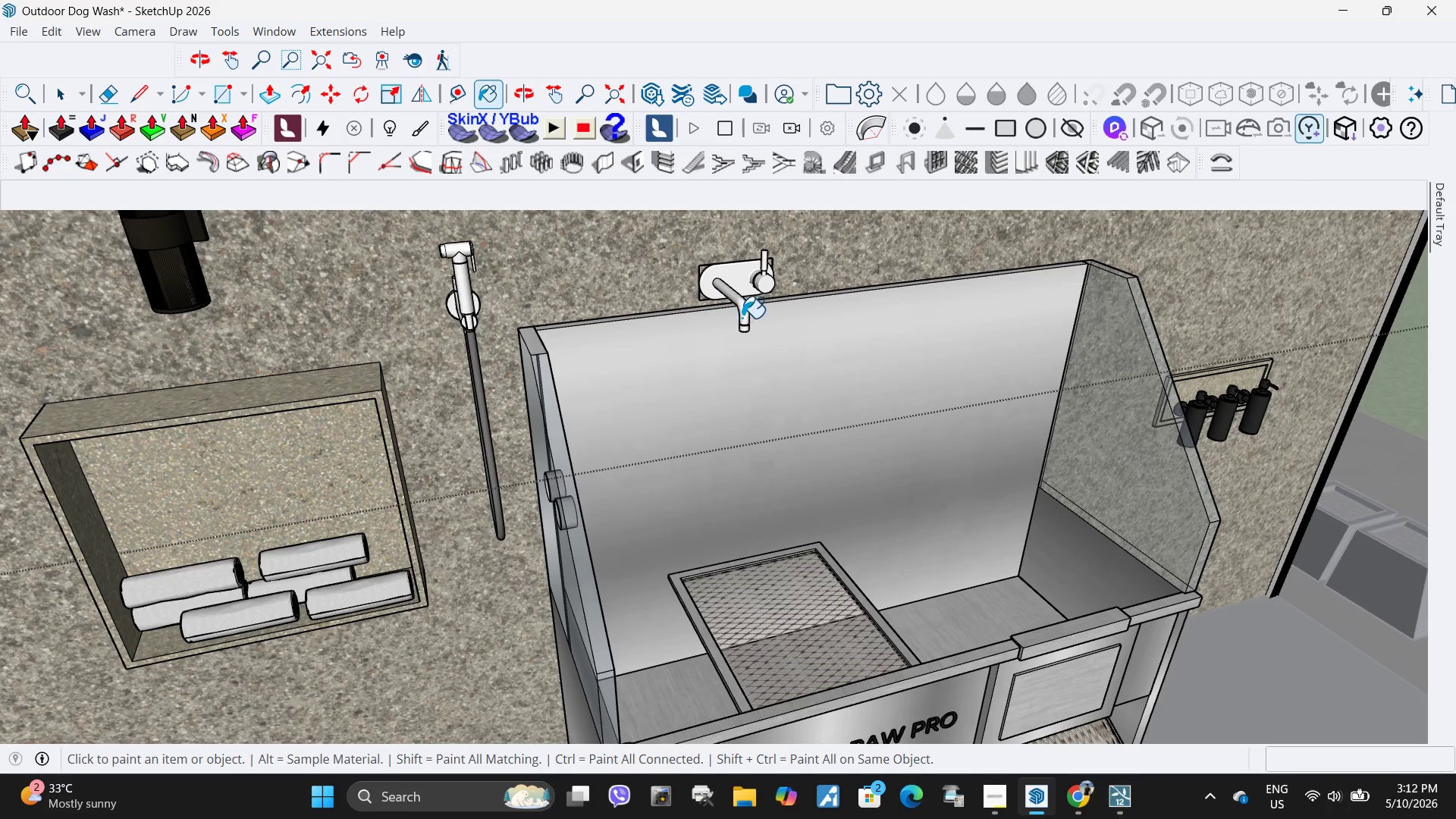 
left_click([744, 317])
 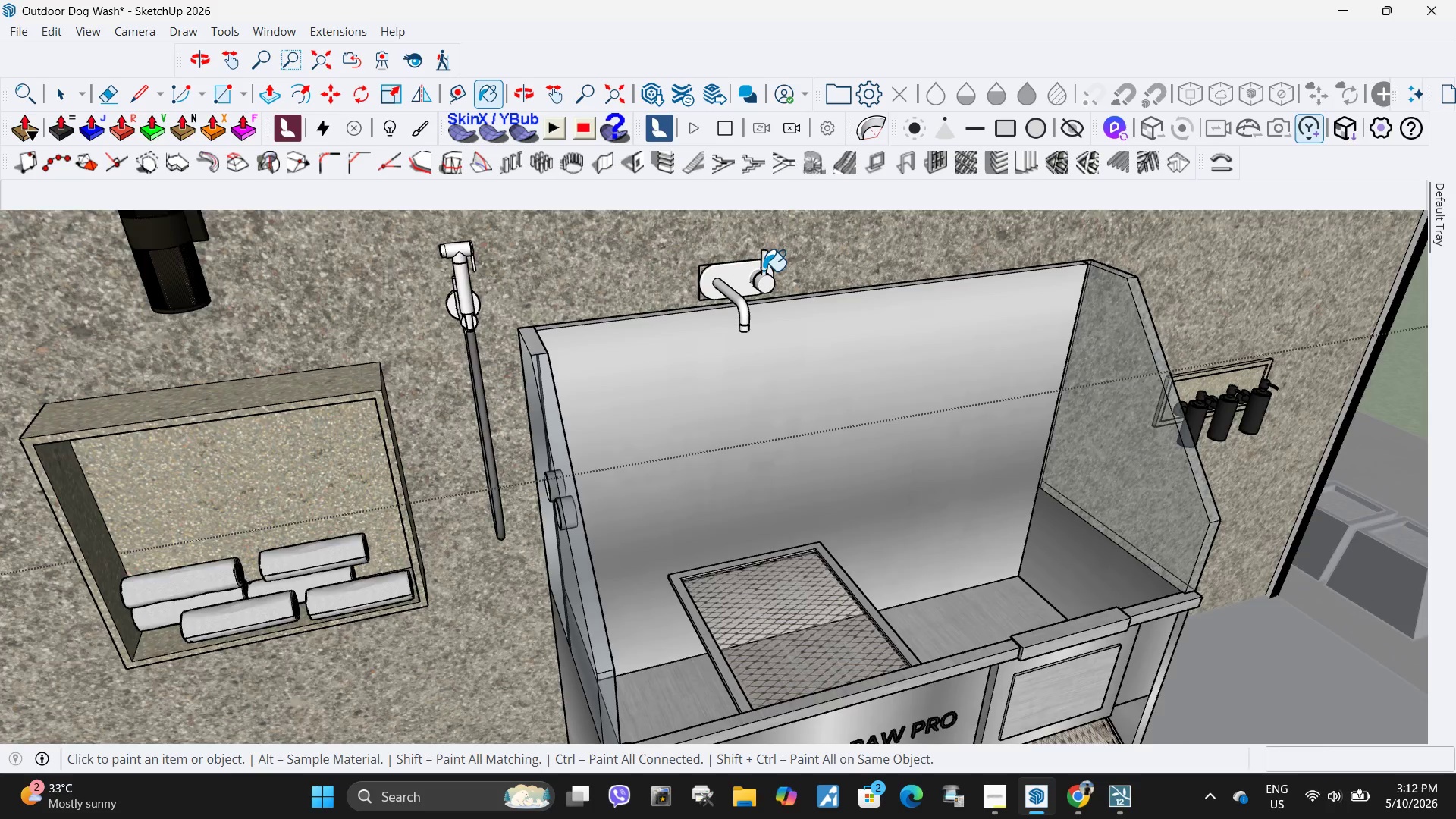 
left_click([763, 279])
 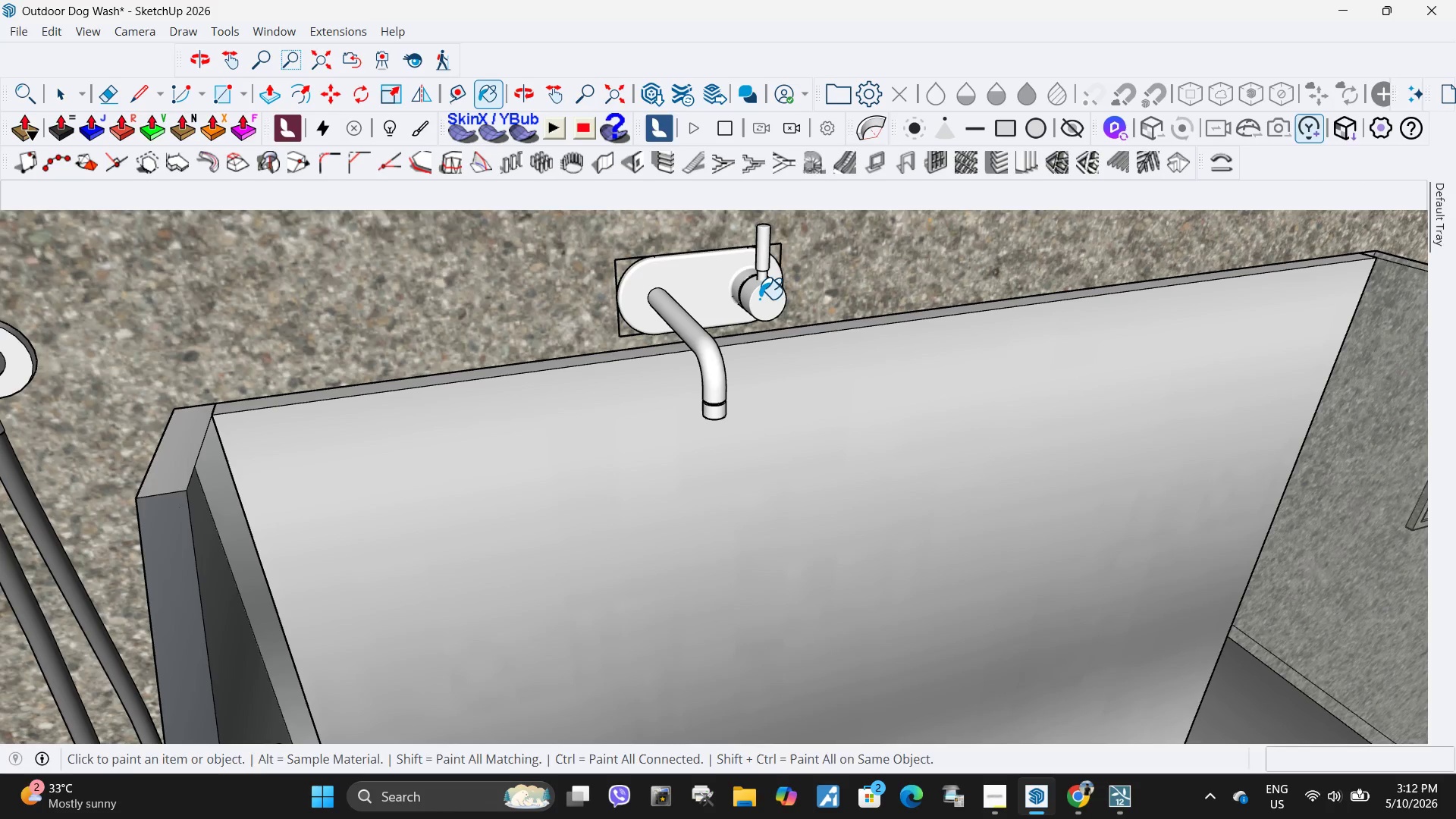 
scroll: coordinate [763, 274], scroll_direction: up, amount: 8.0
 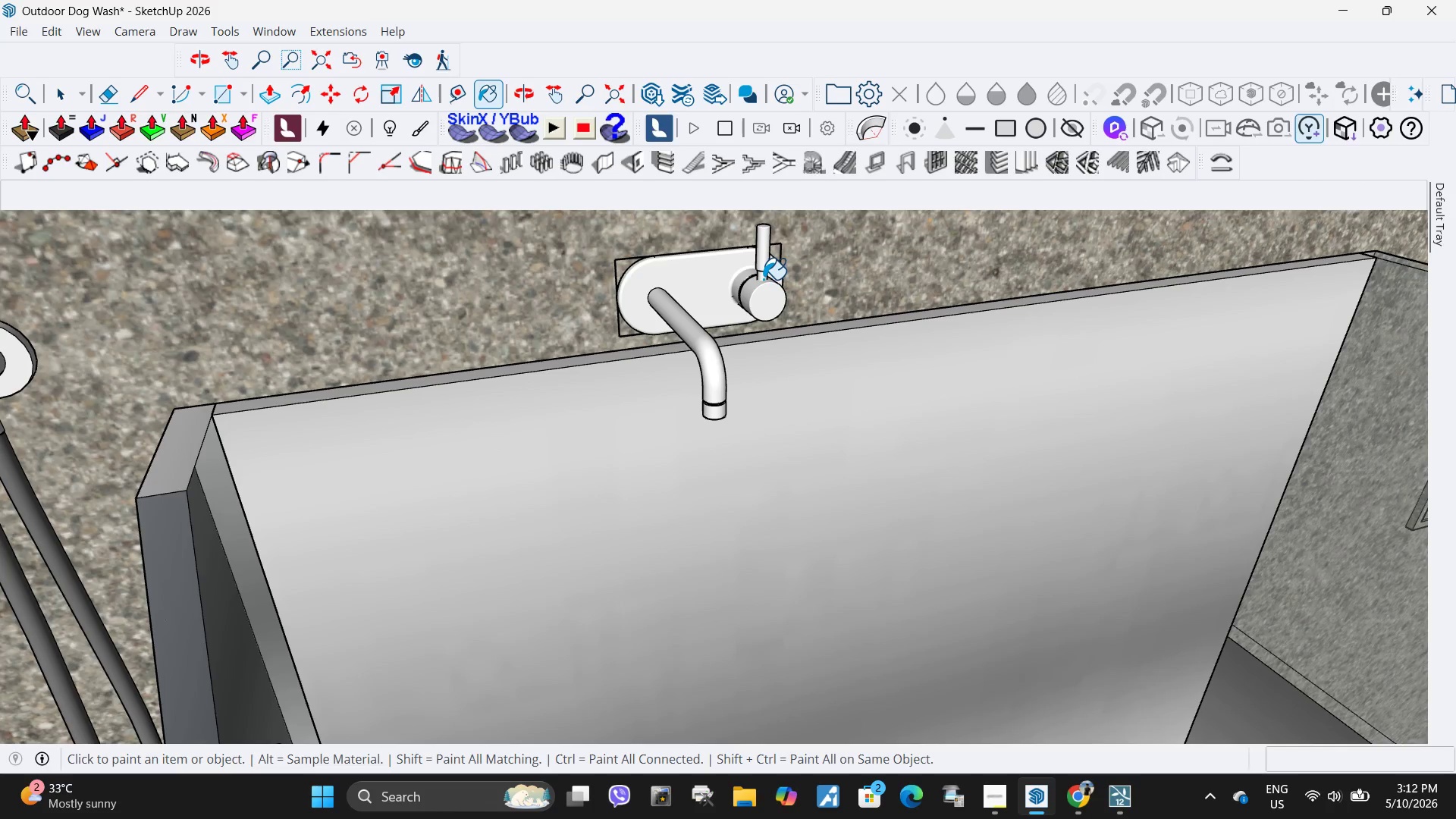 
key(Space)
 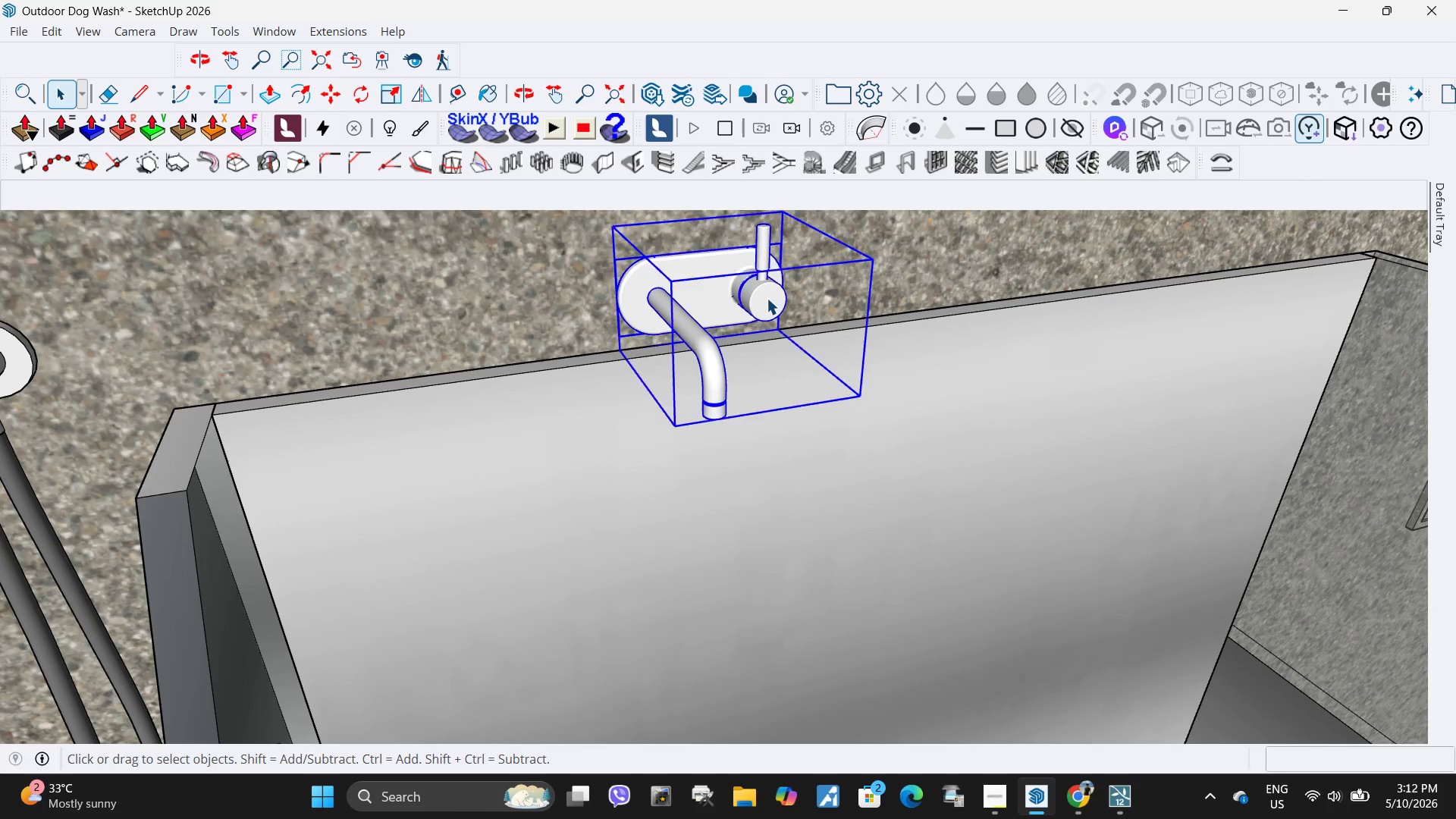 
double_click([767, 298])
 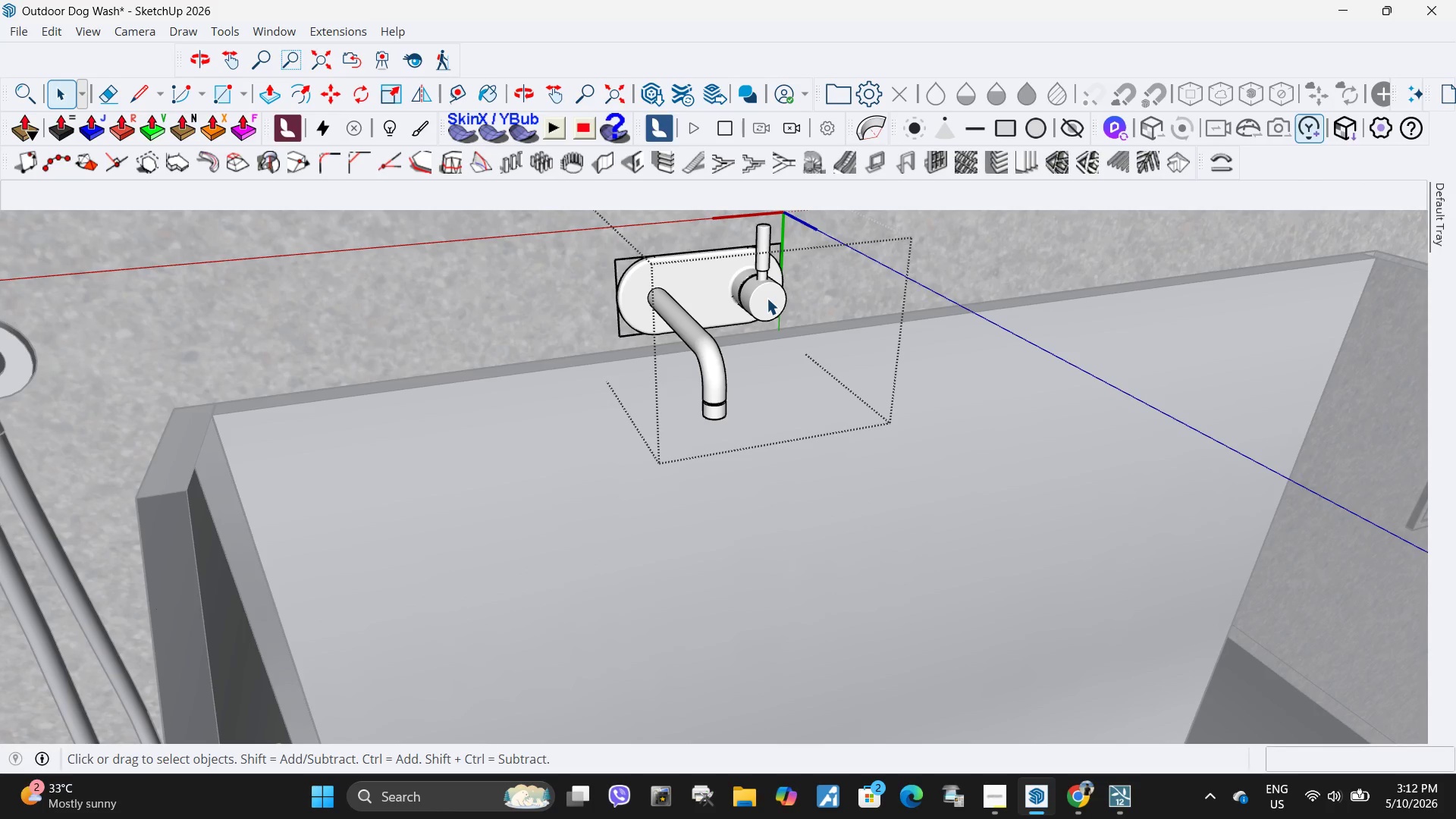 
triple_click([767, 298])
 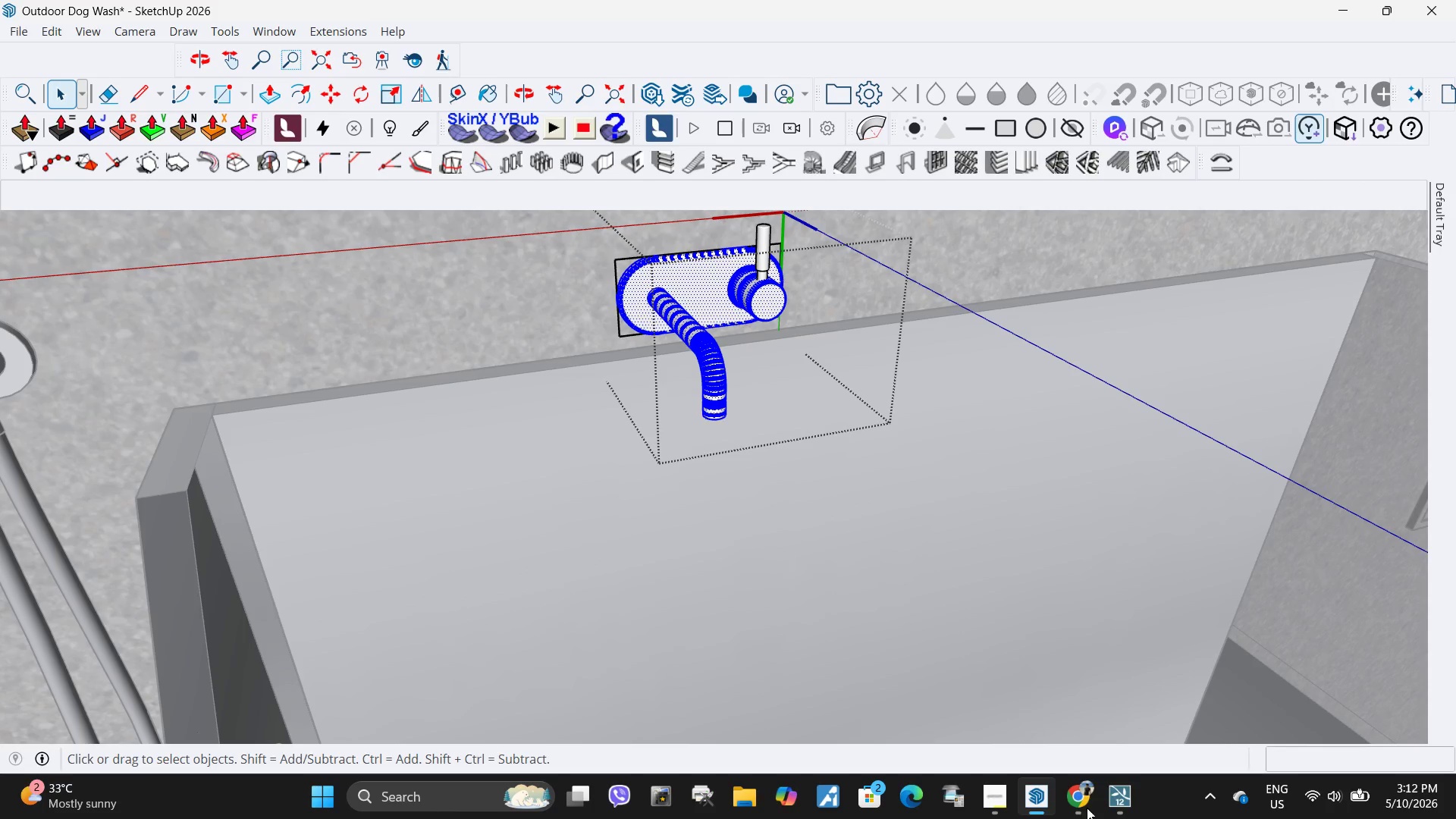 
key(Escape)
 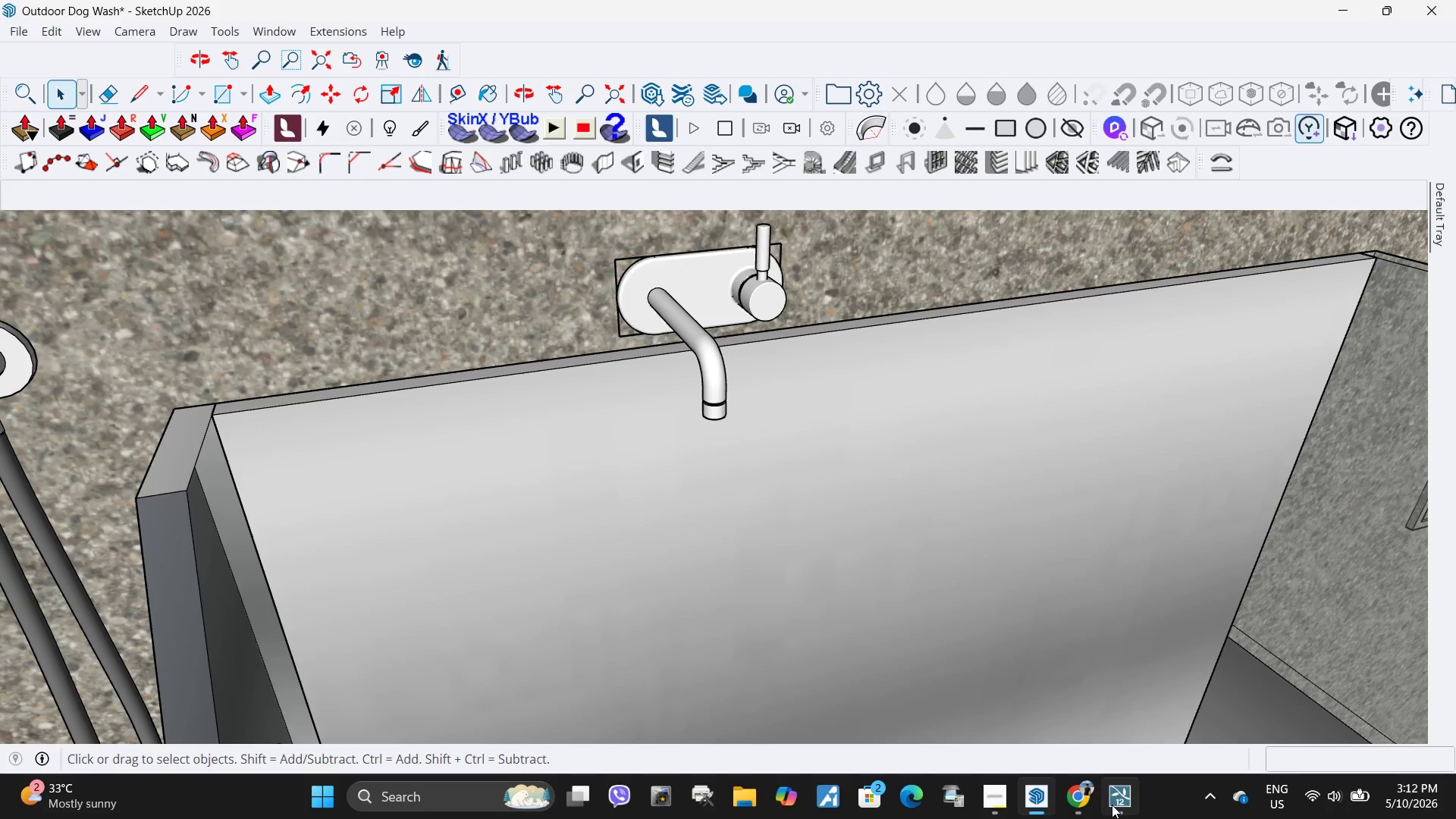 
left_click([1112, 805])
 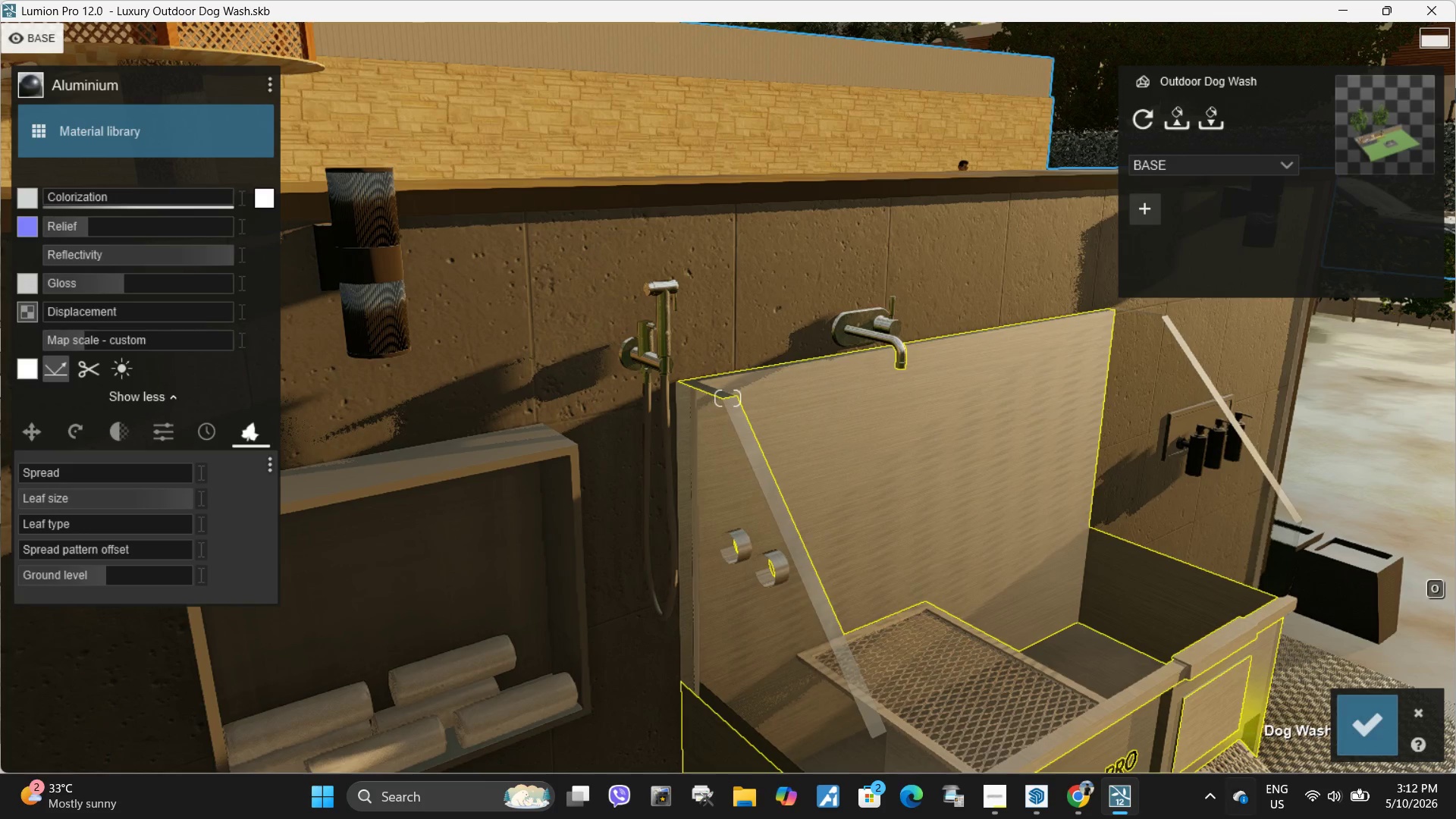 
wait(9.83)
 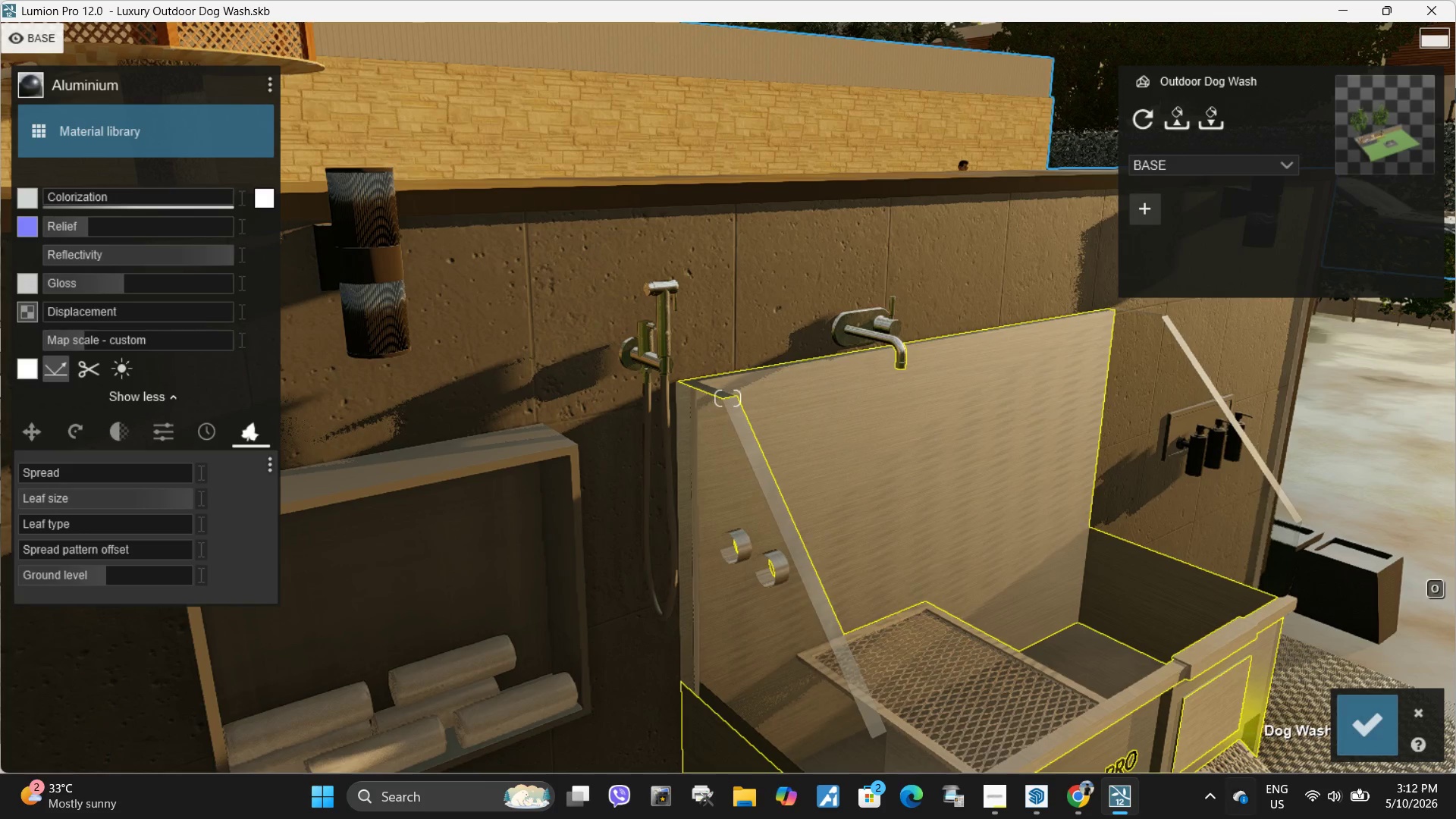 
left_click([998, 295])
 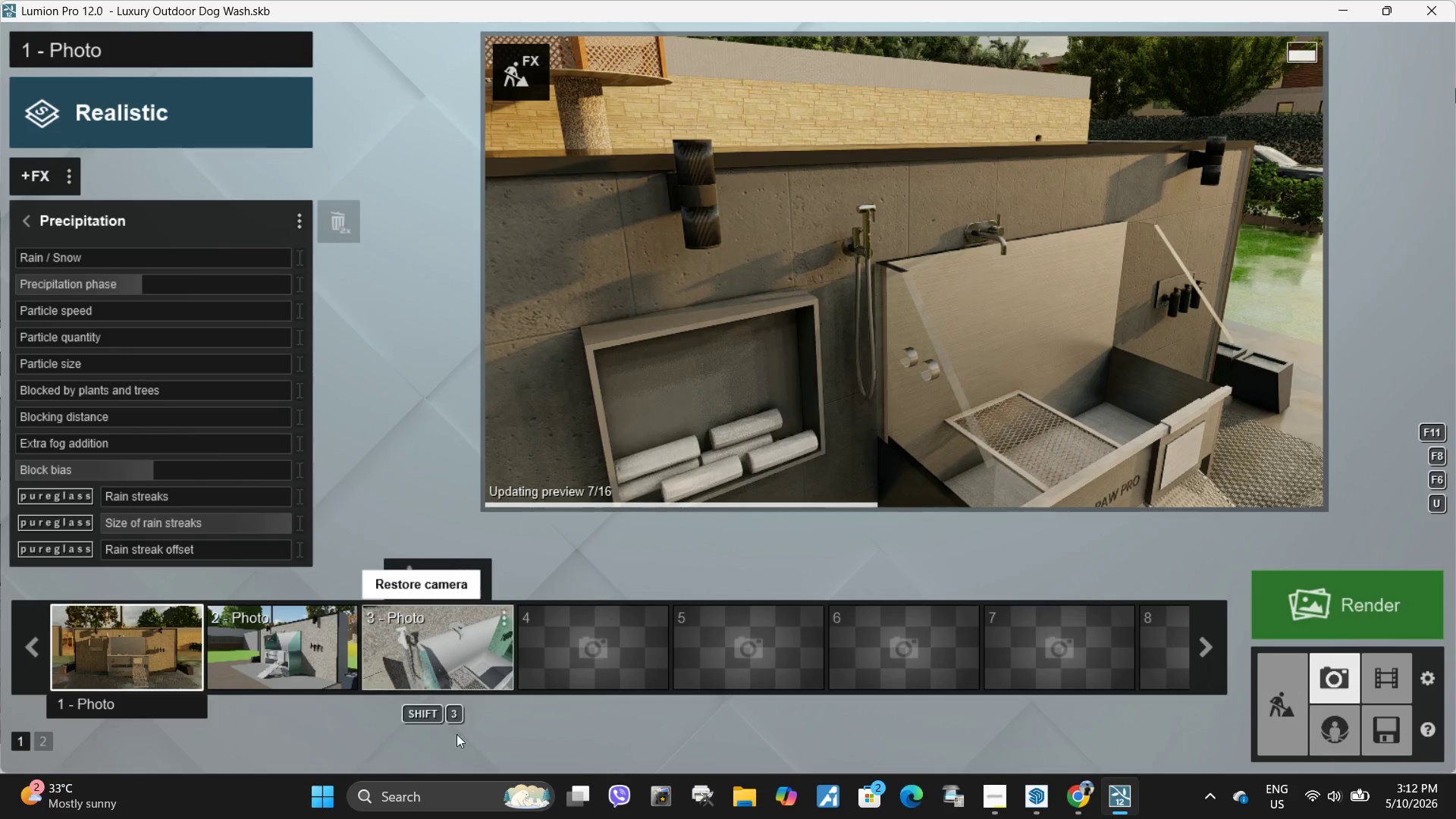 
left_click([422, 685])
 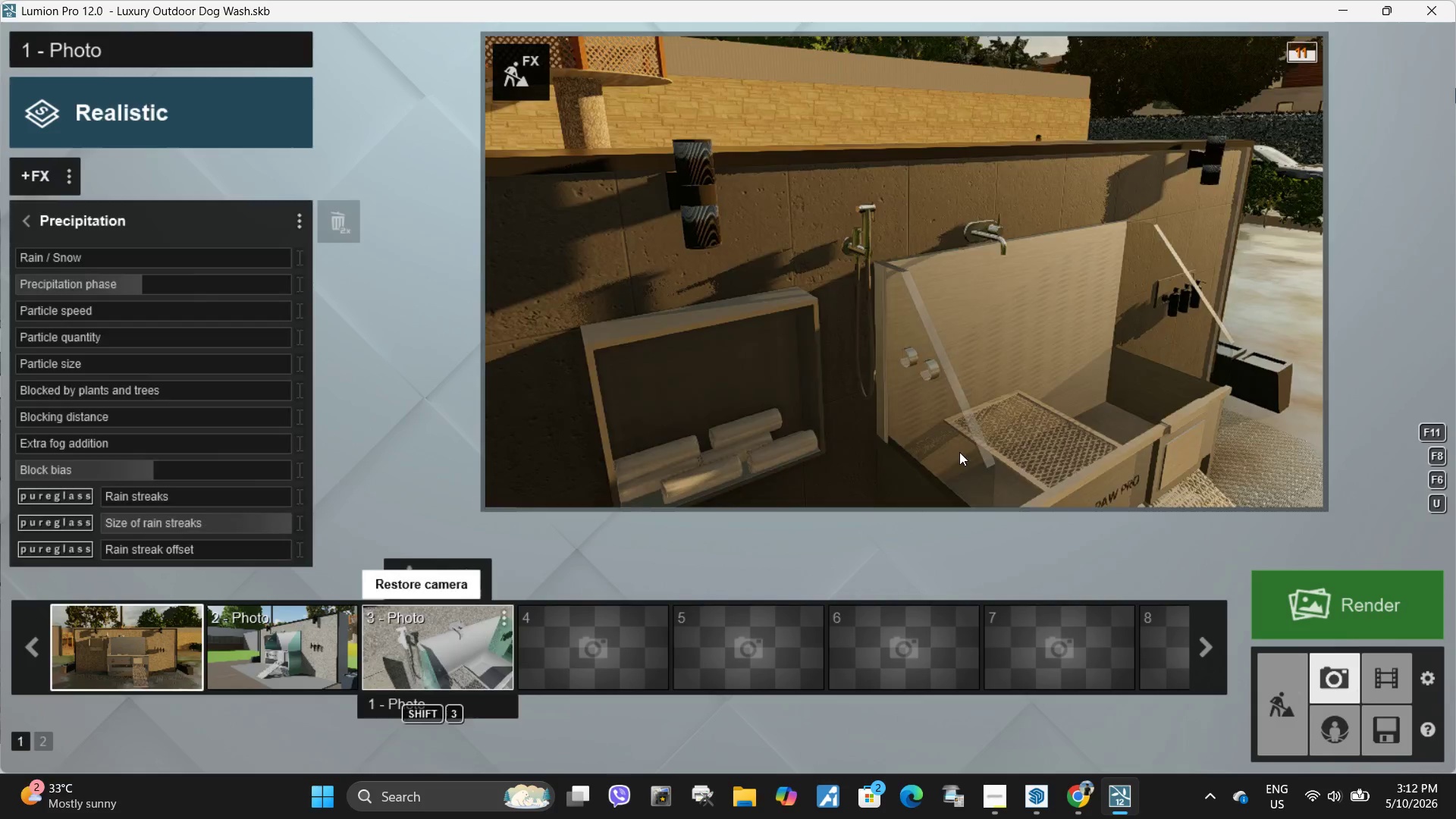 
left_click([1249, 265])
 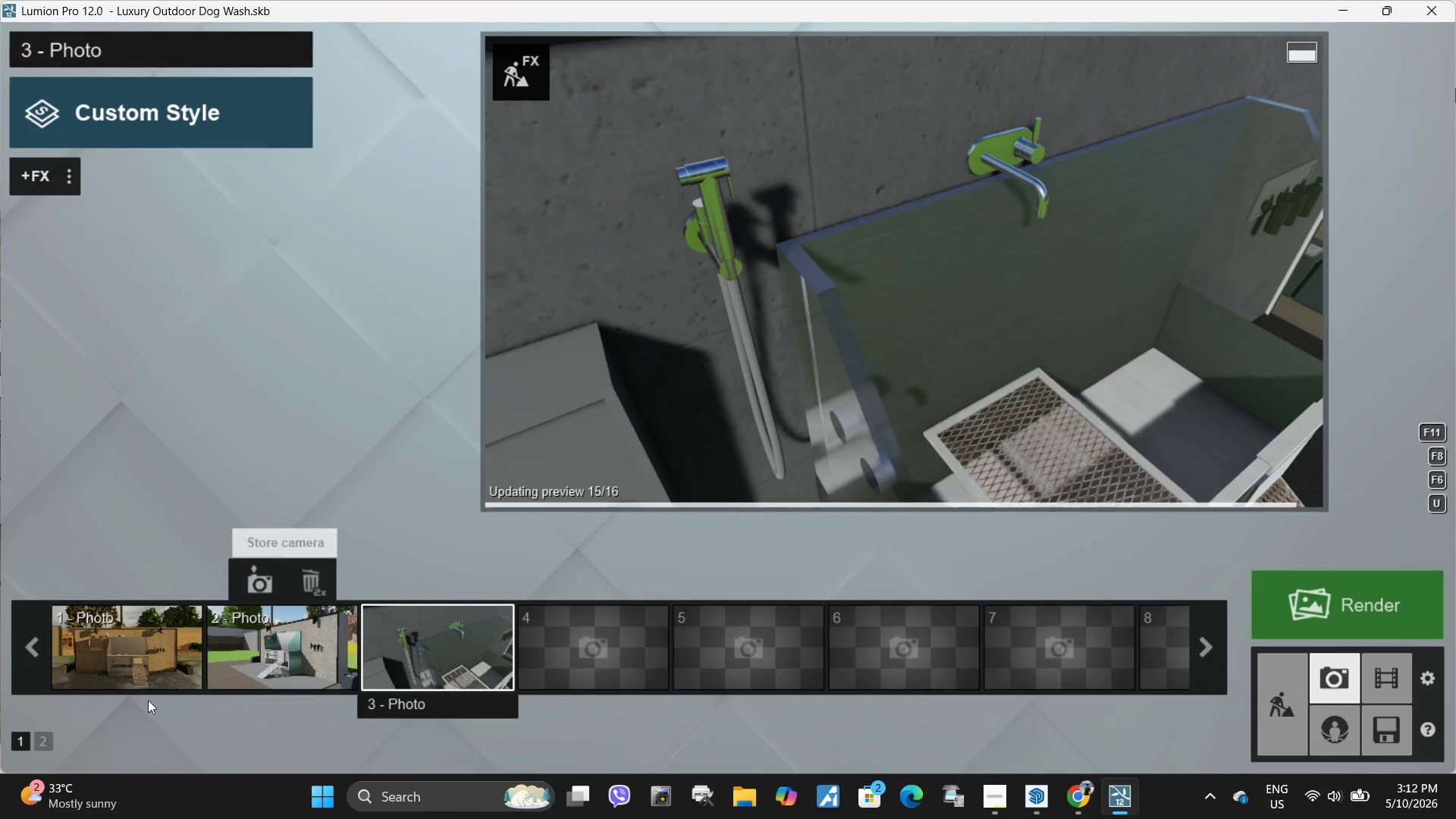 
left_click([162, 667])
 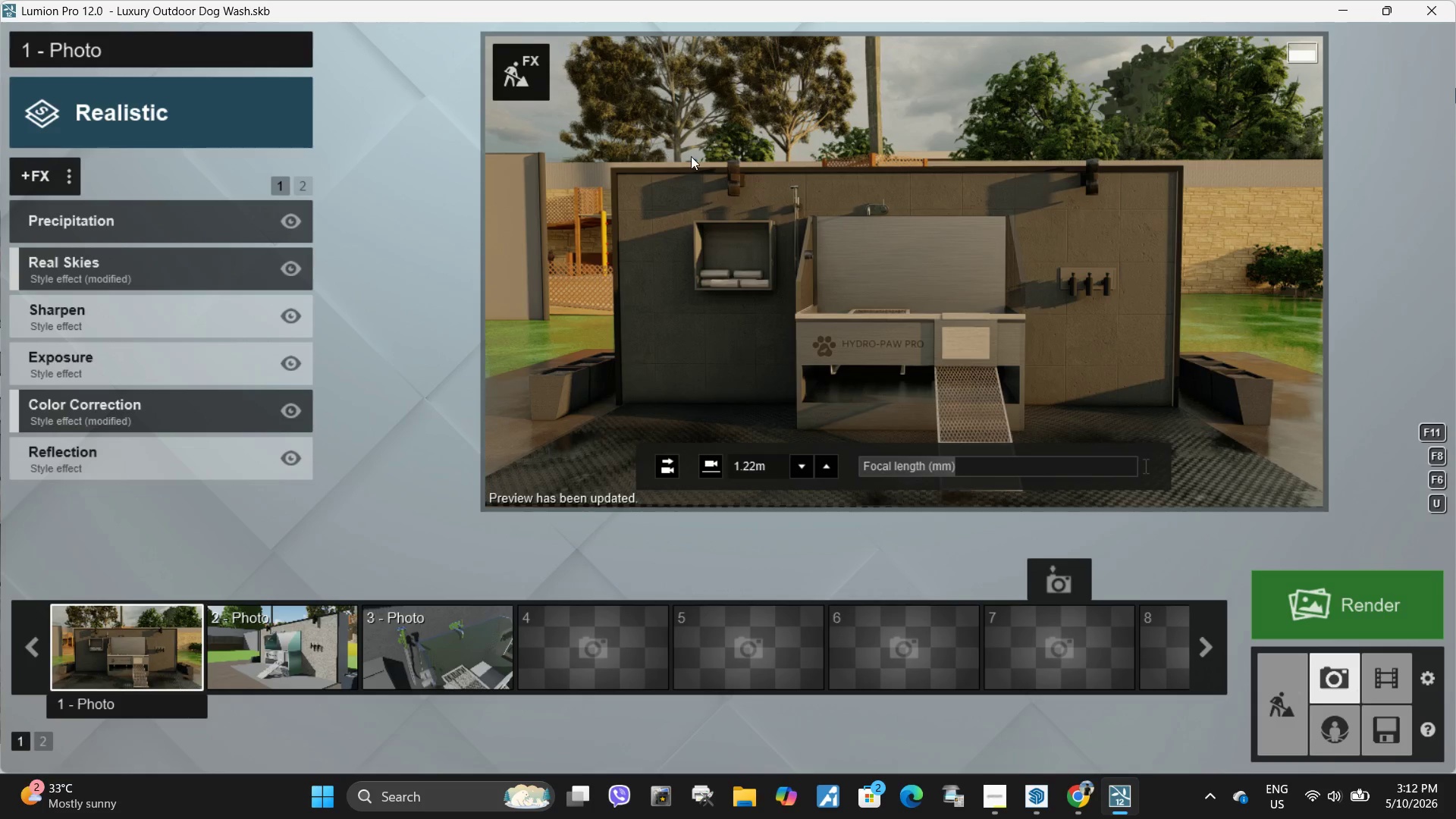 
wait(7.69)
 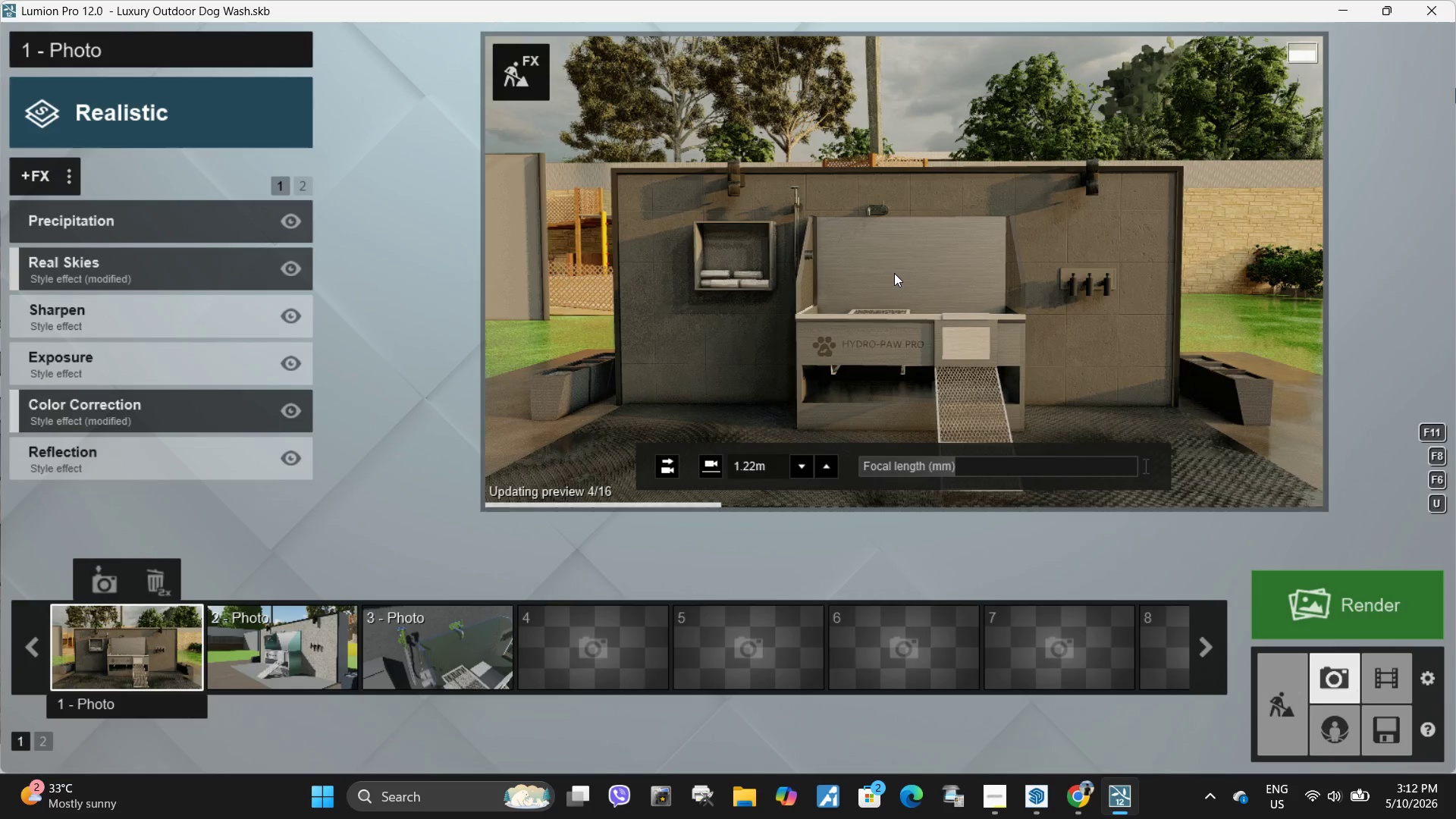 
mouse_move([548, 89])
 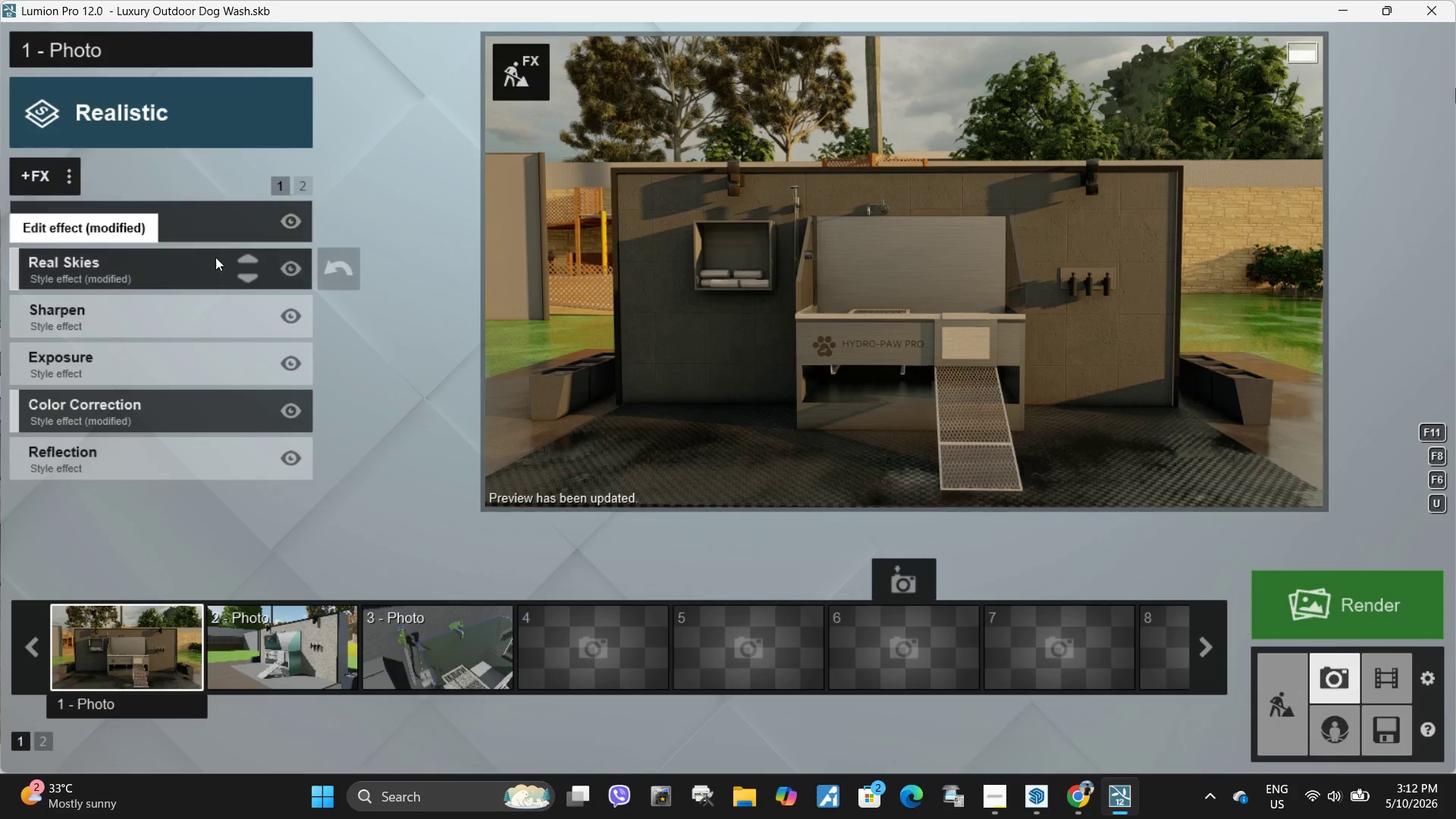 
left_click([216, 218])
 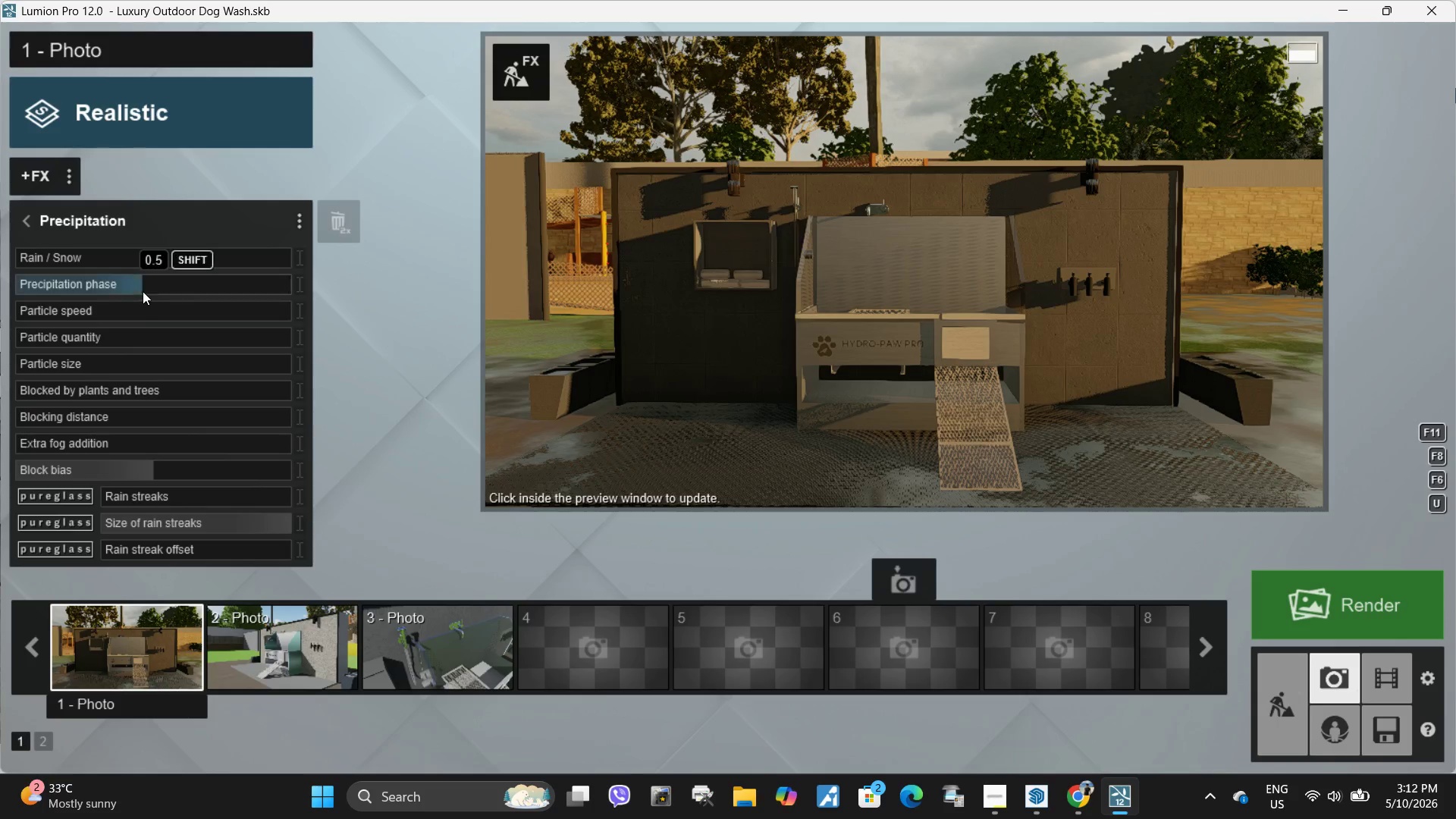 
left_click_drag(start_coordinate=[149, 284], to_coordinate=[165, 281])
 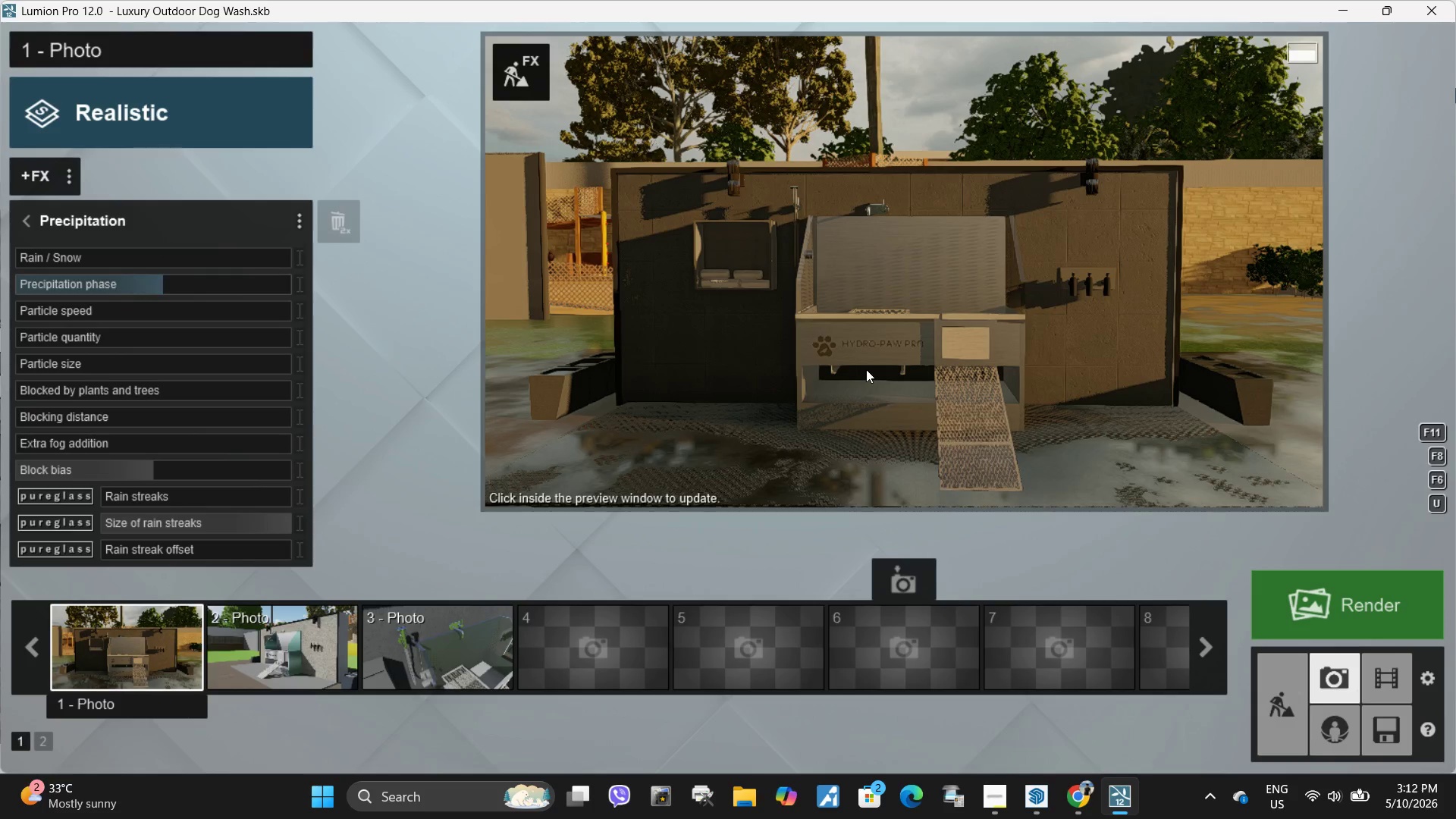 
left_click([866, 369])
 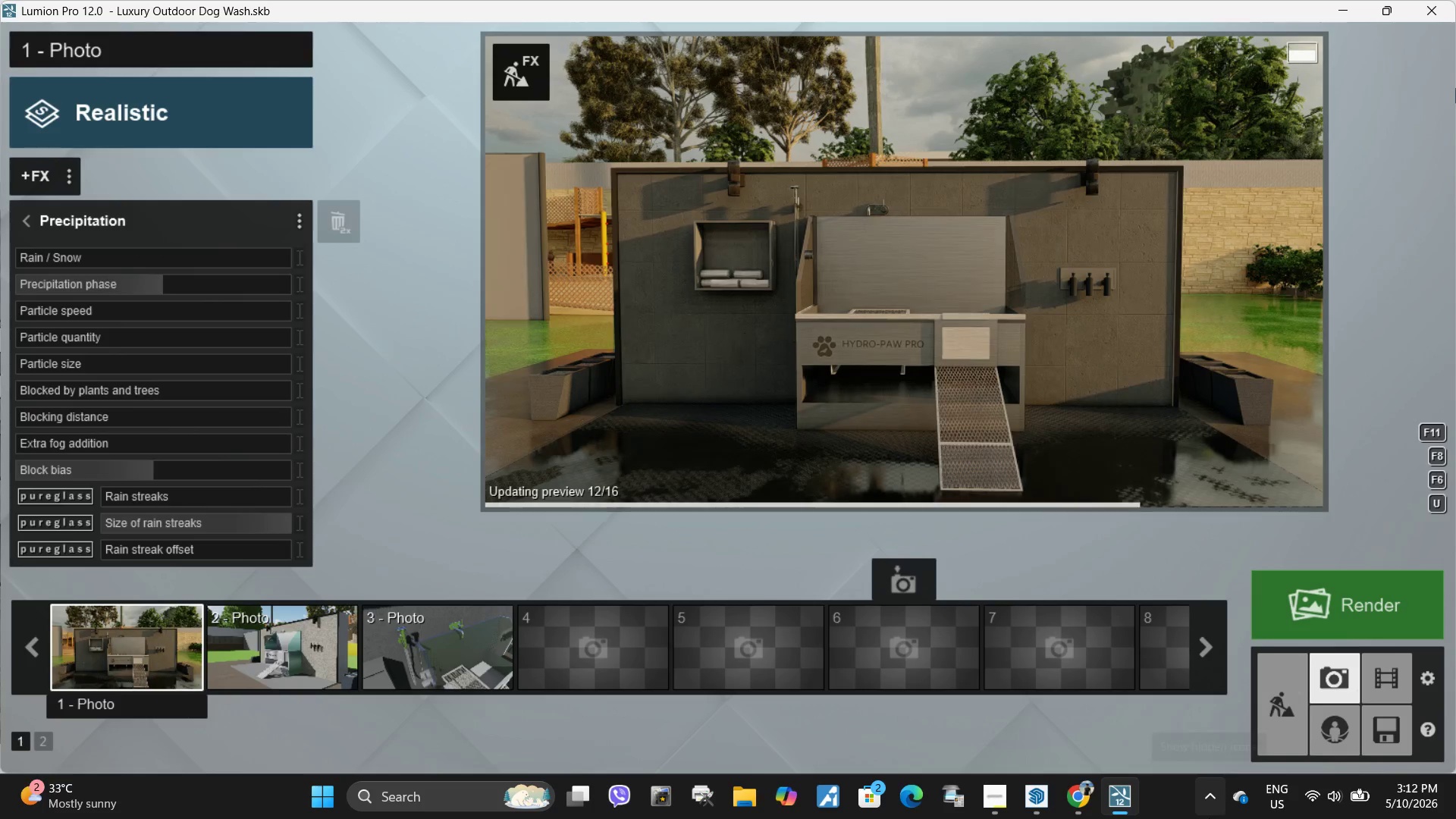 
mouse_move([165, 282])
 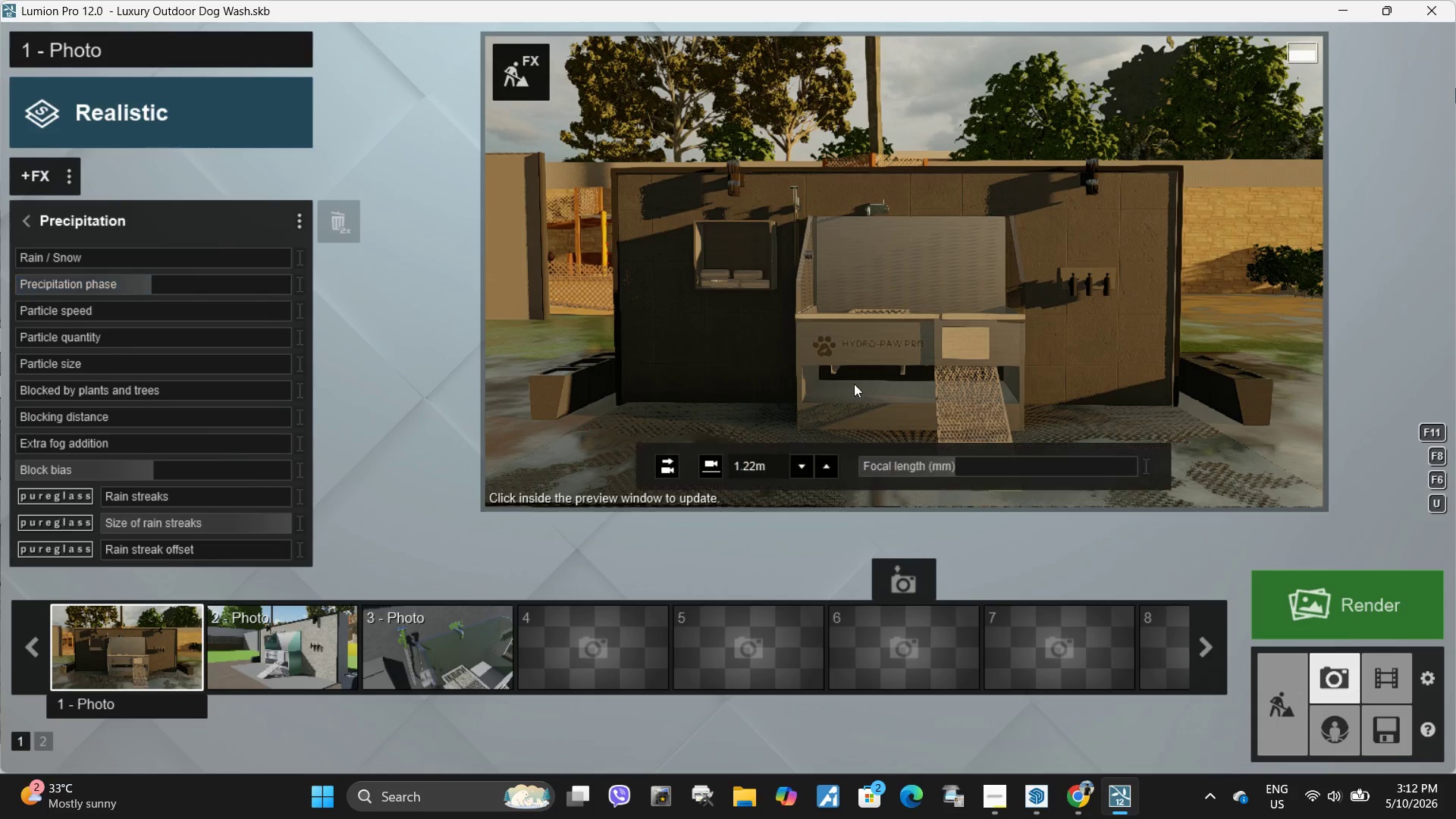 
left_click([854, 384])
 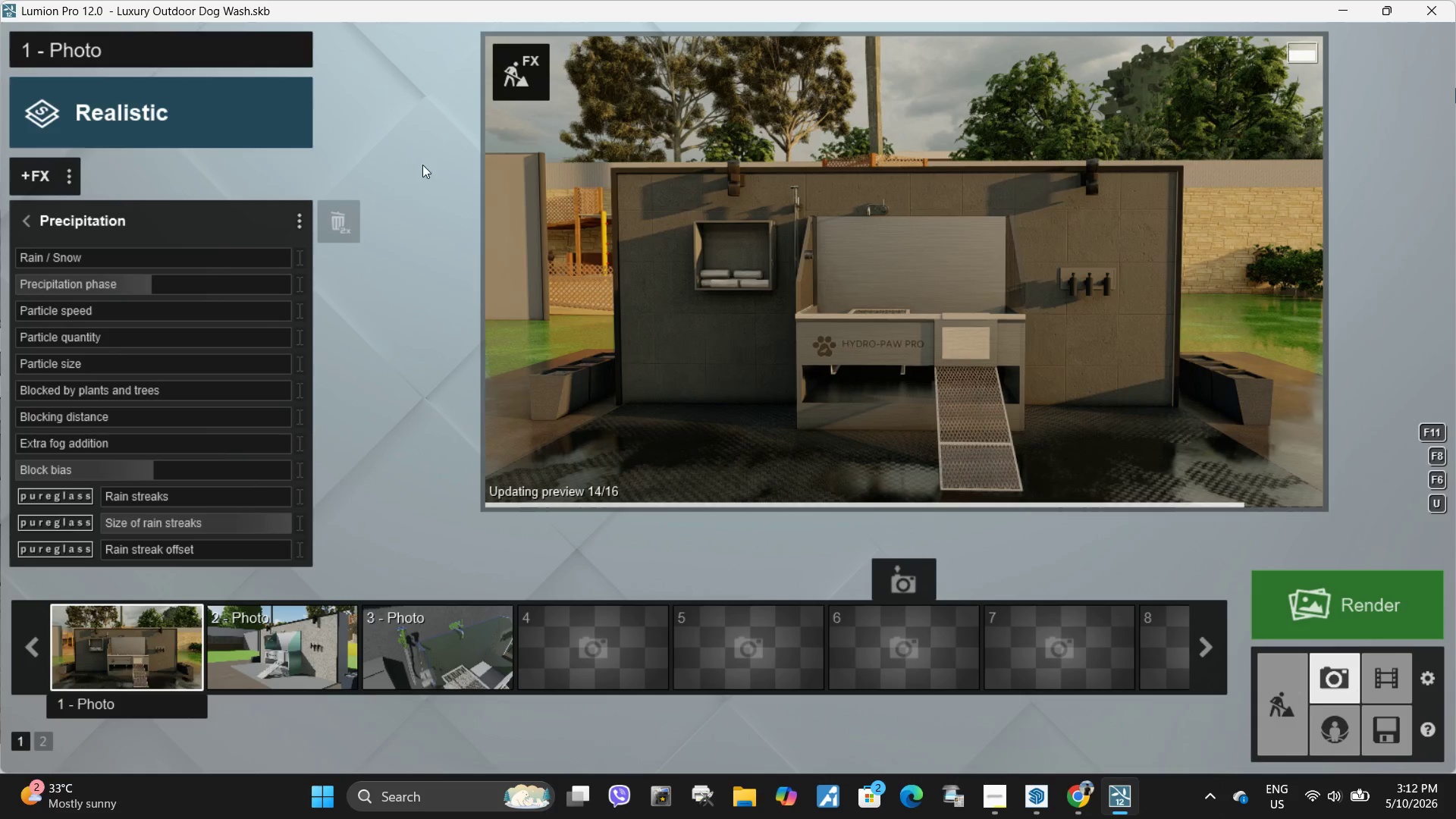 
left_click([511, 70])
 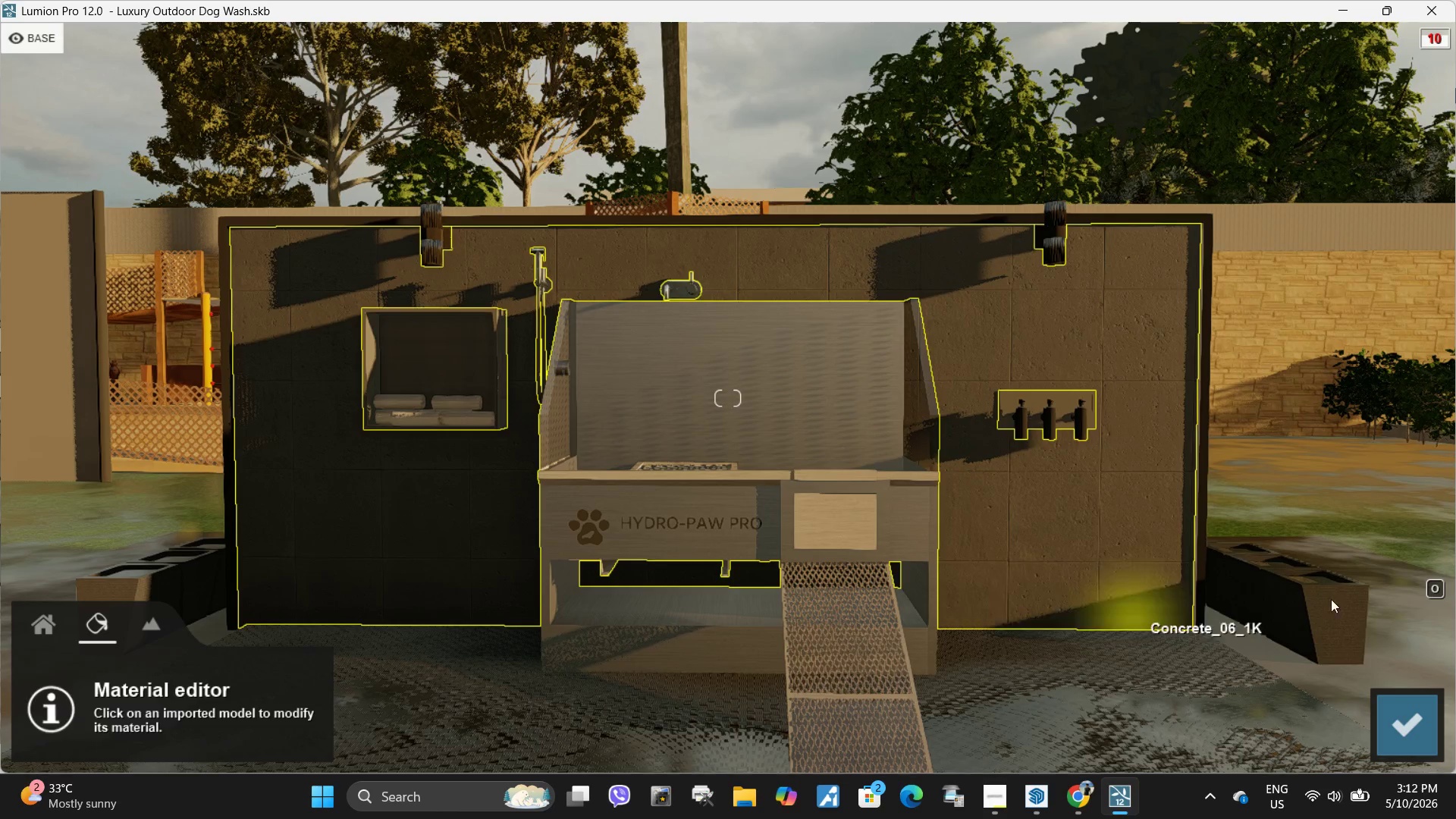 
left_click([1392, 662])
 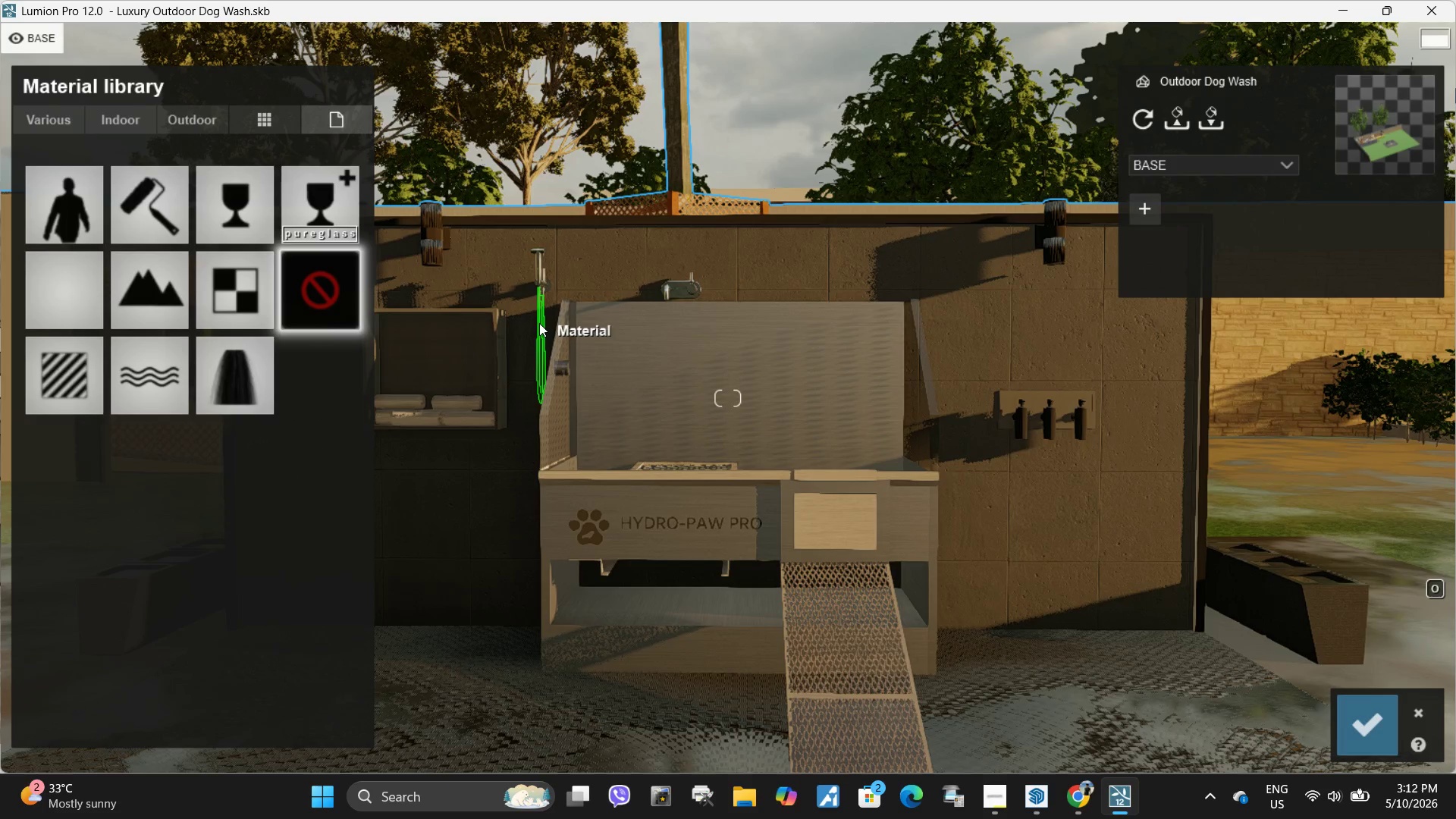 
left_click([537, 271])
 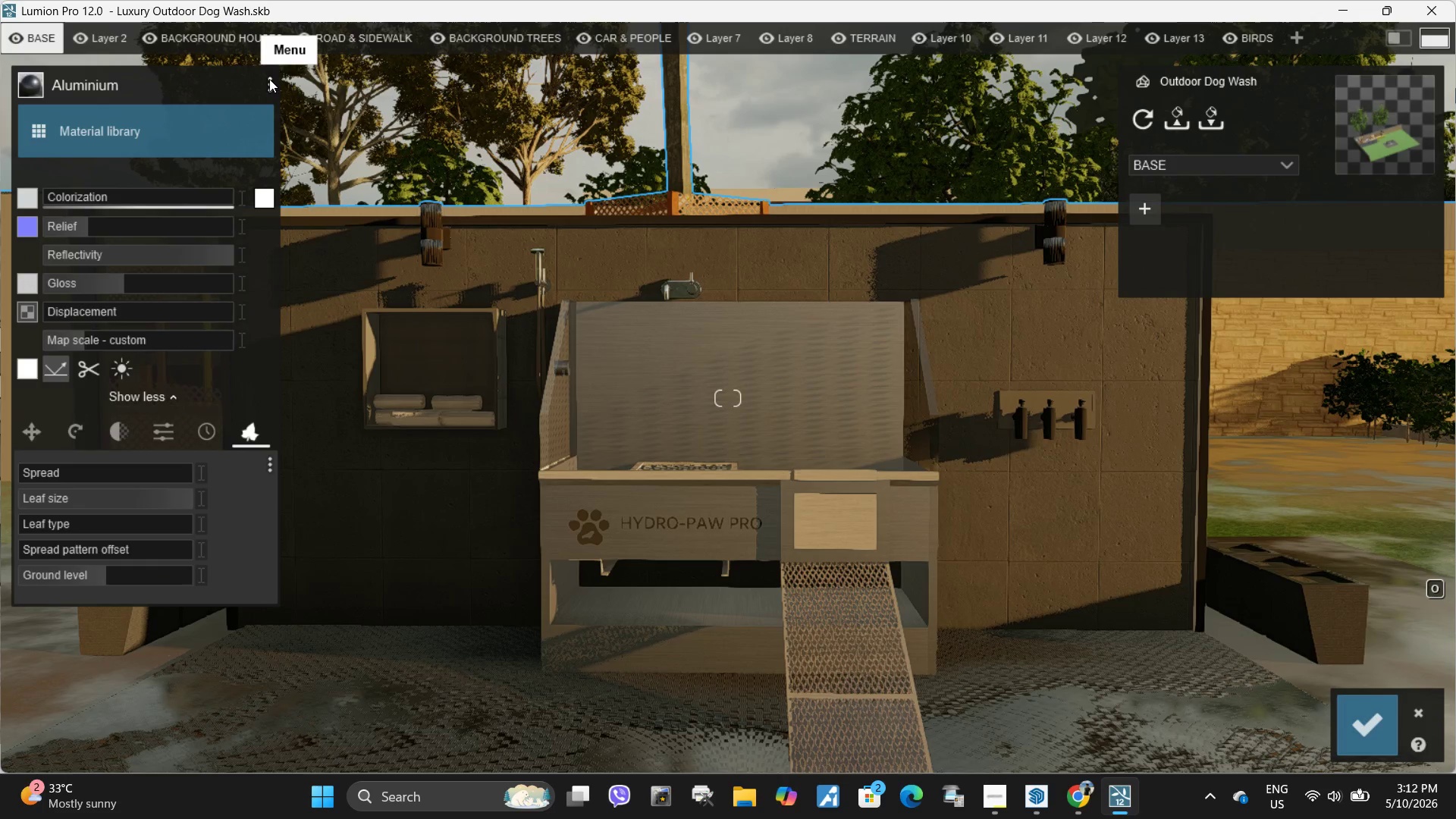 
left_click([269, 79])
 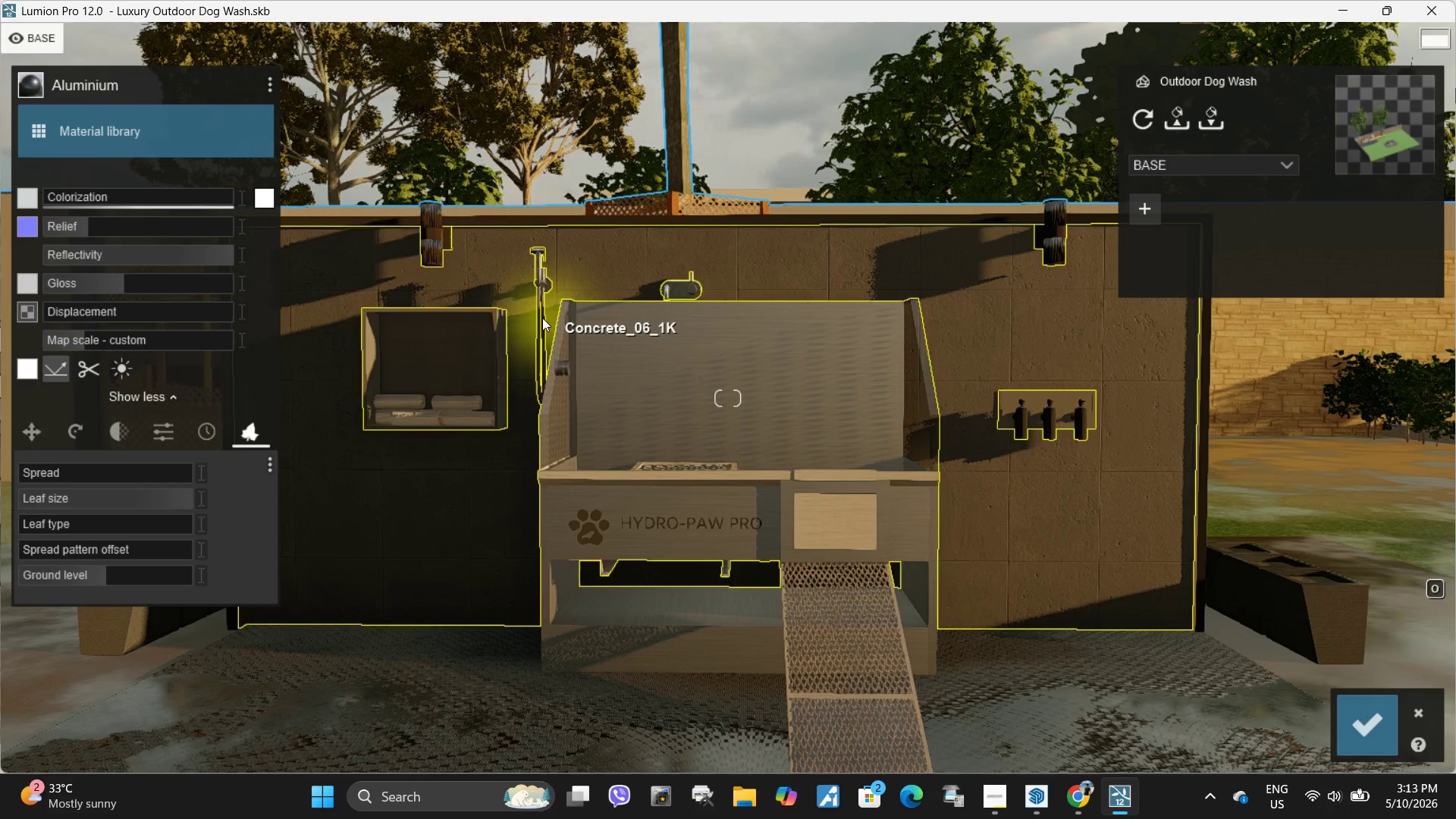 
left_click([541, 318])
 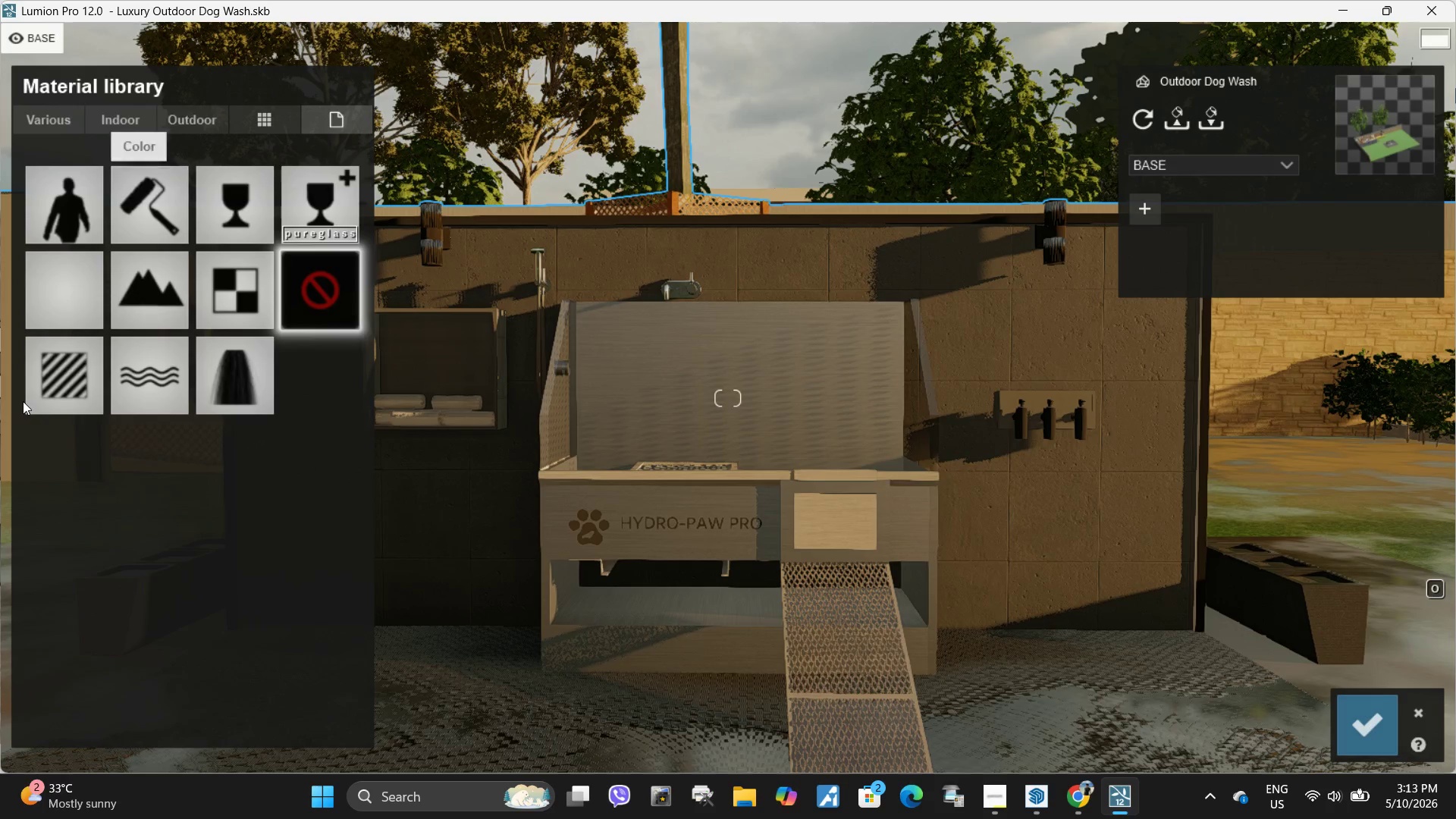 
left_click([77, 394])
 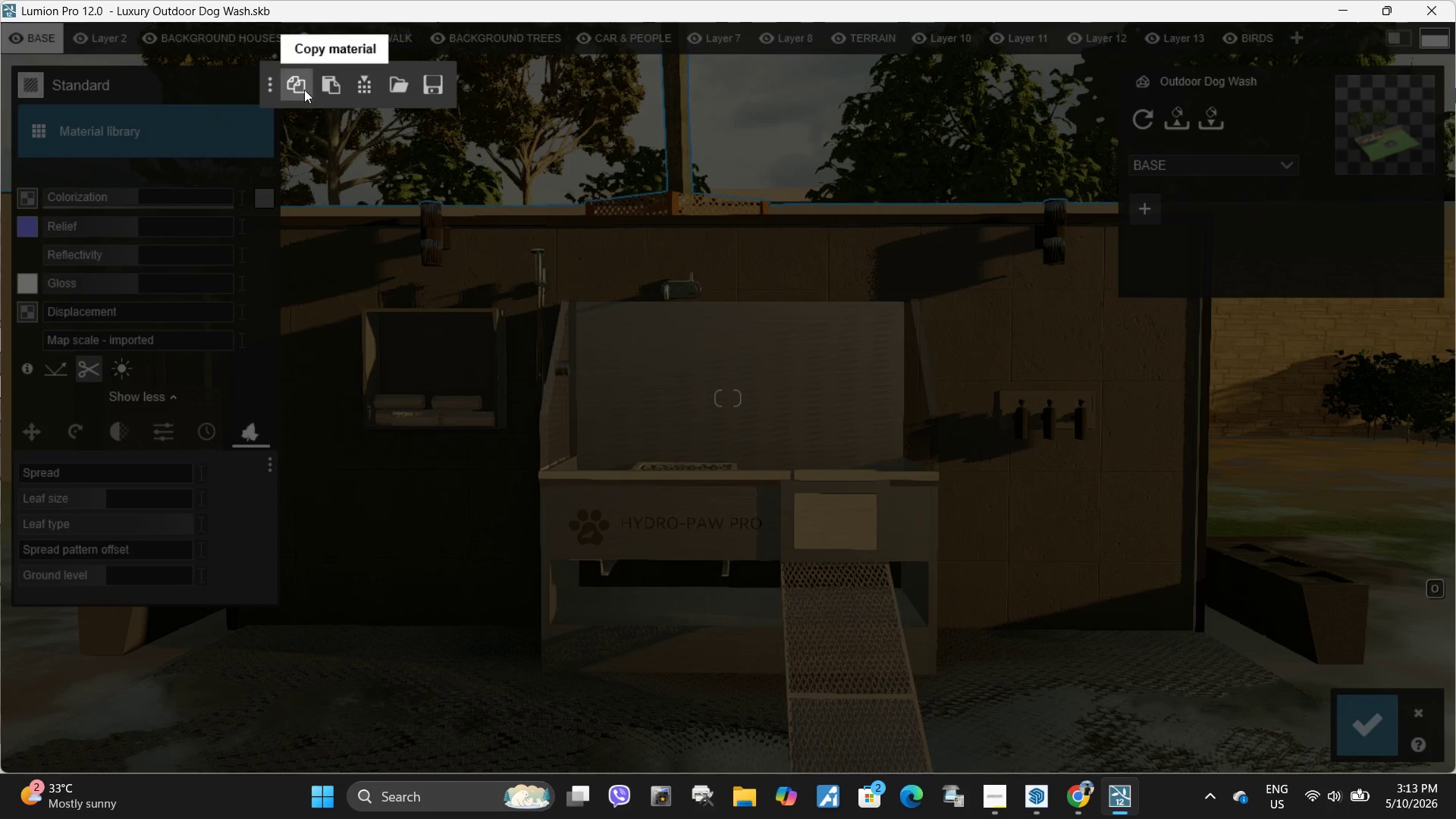 
left_click([326, 89])
 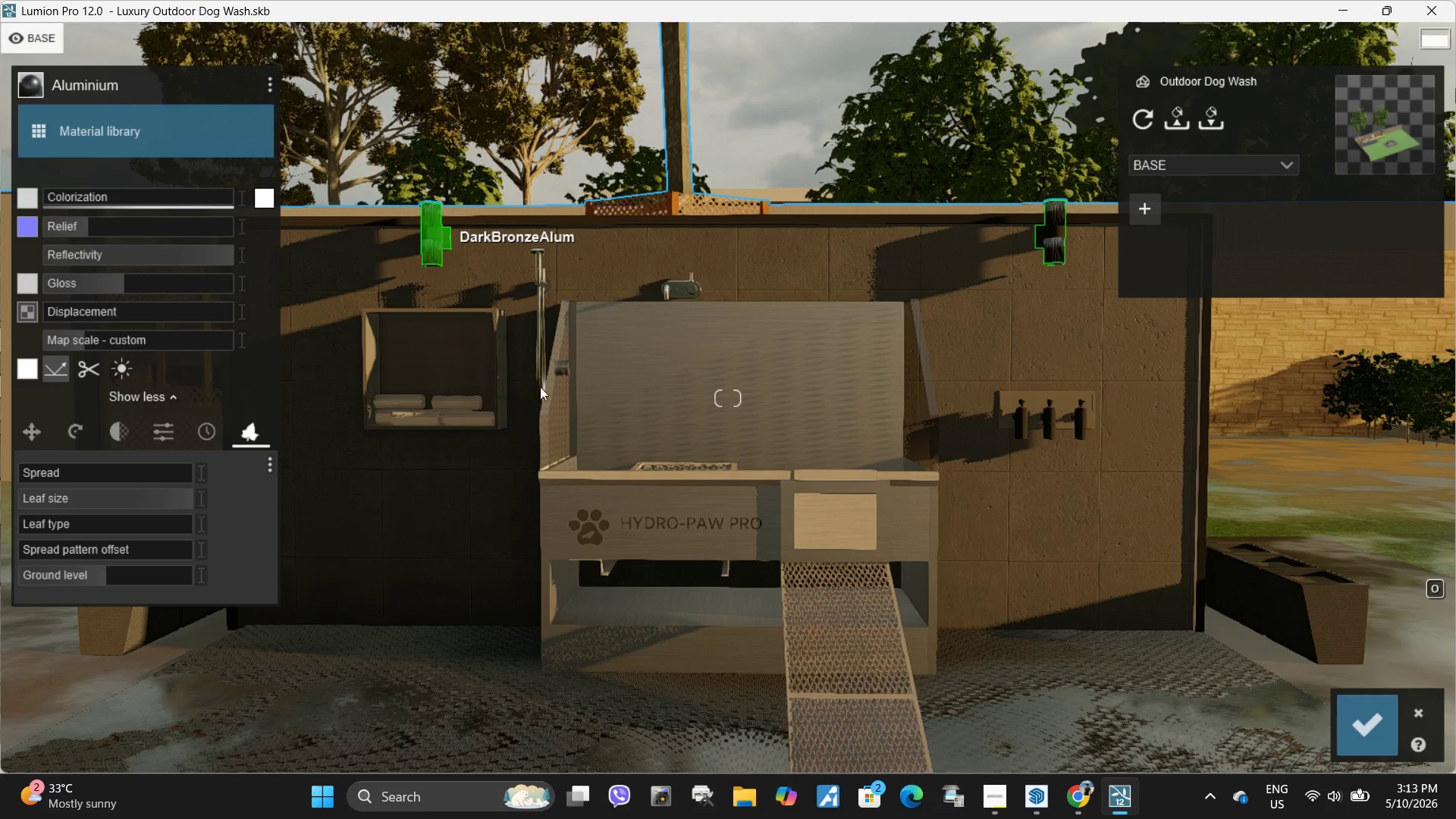 
mouse_move([594, 430])
 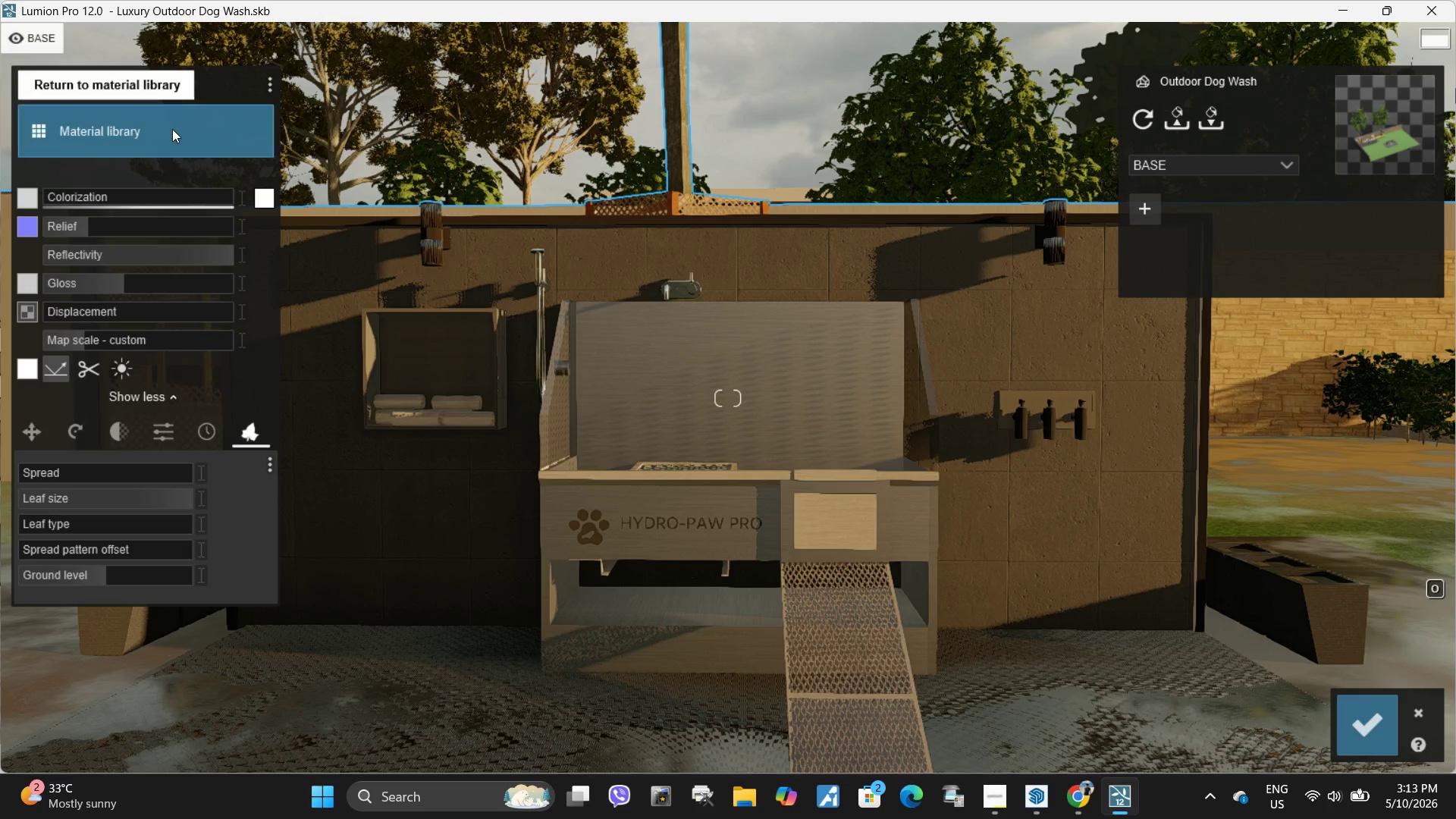 
left_click([172, 129])
 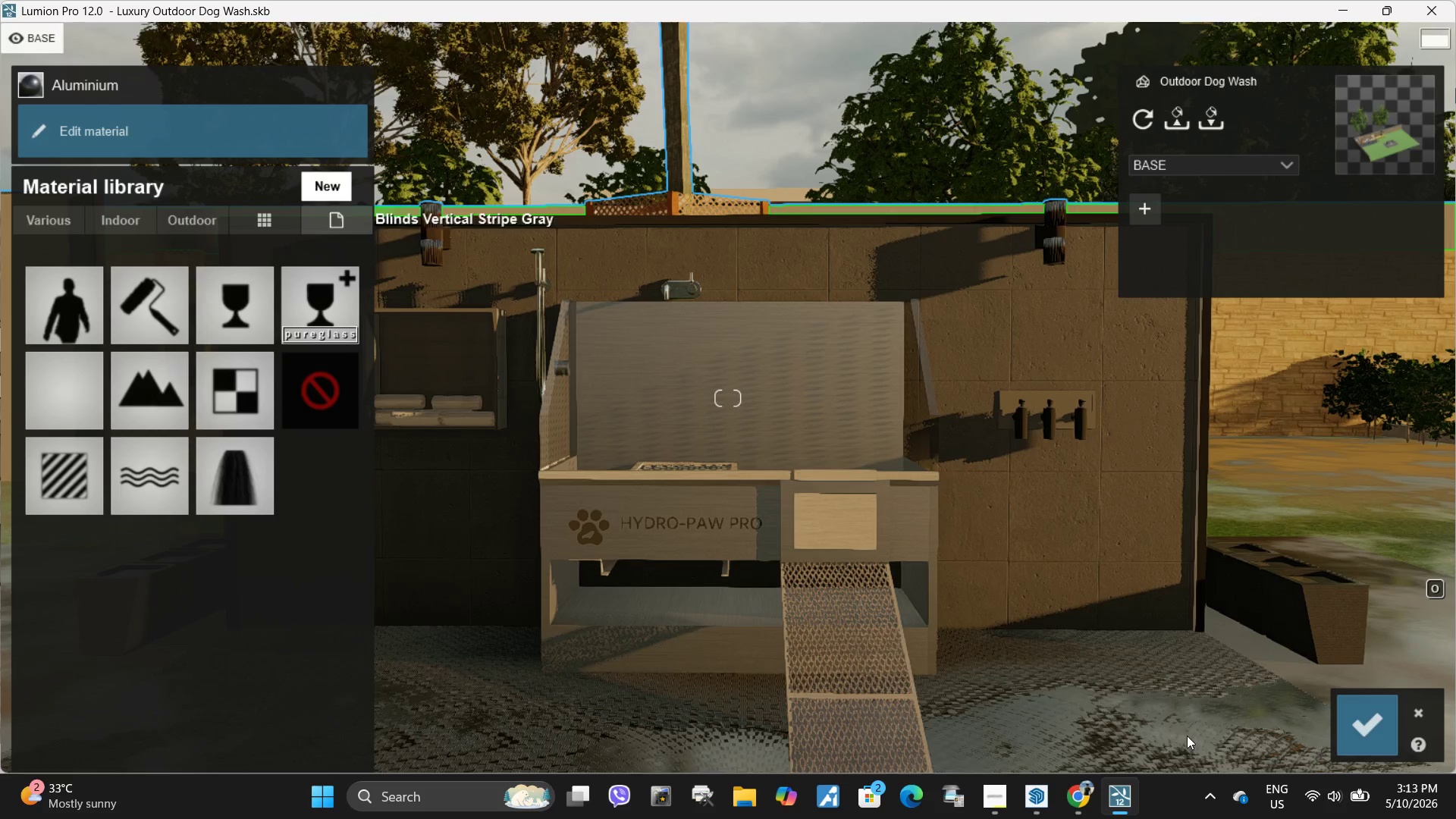 
left_click([1363, 748])
 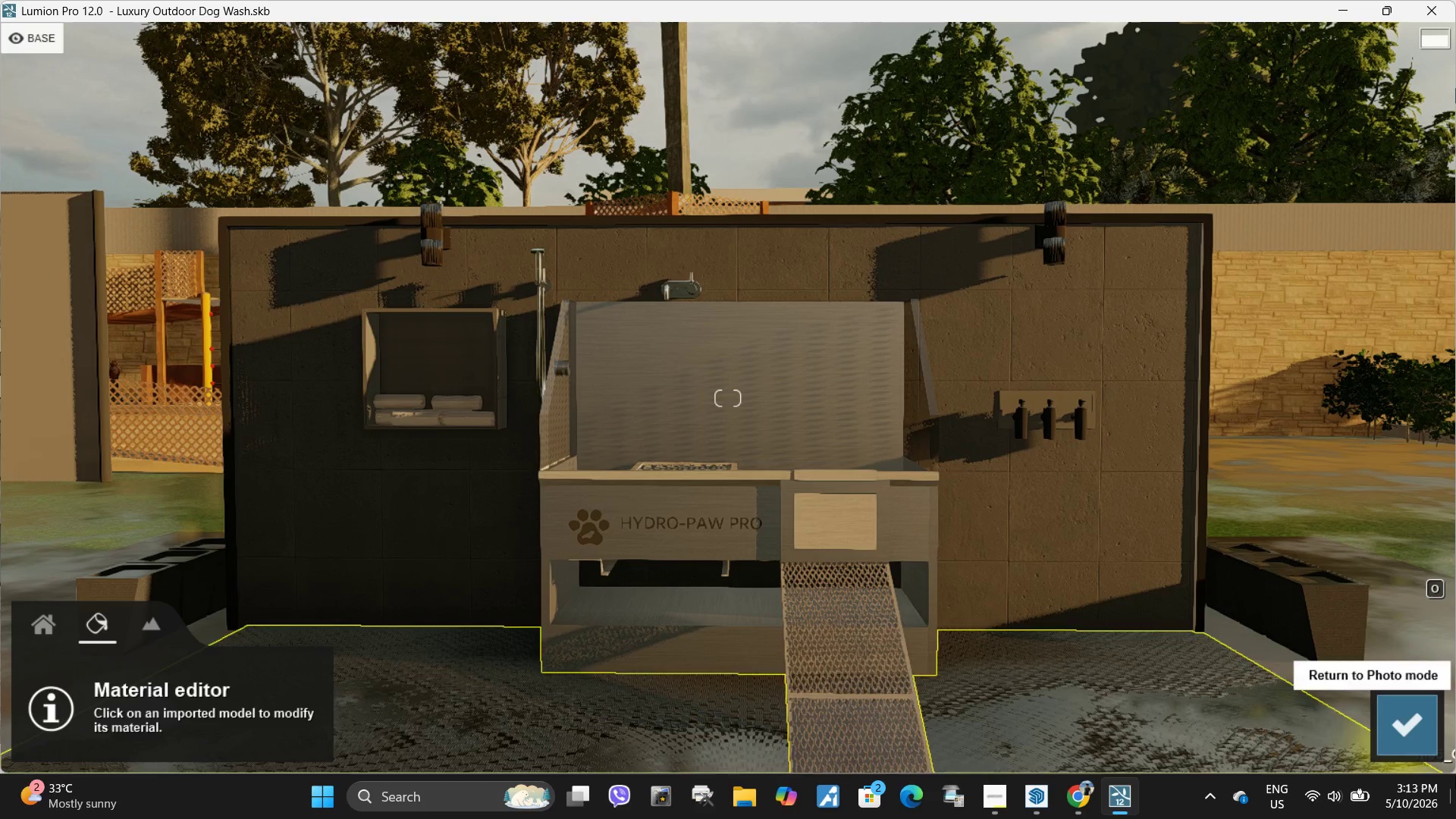 
left_click([1404, 731])
 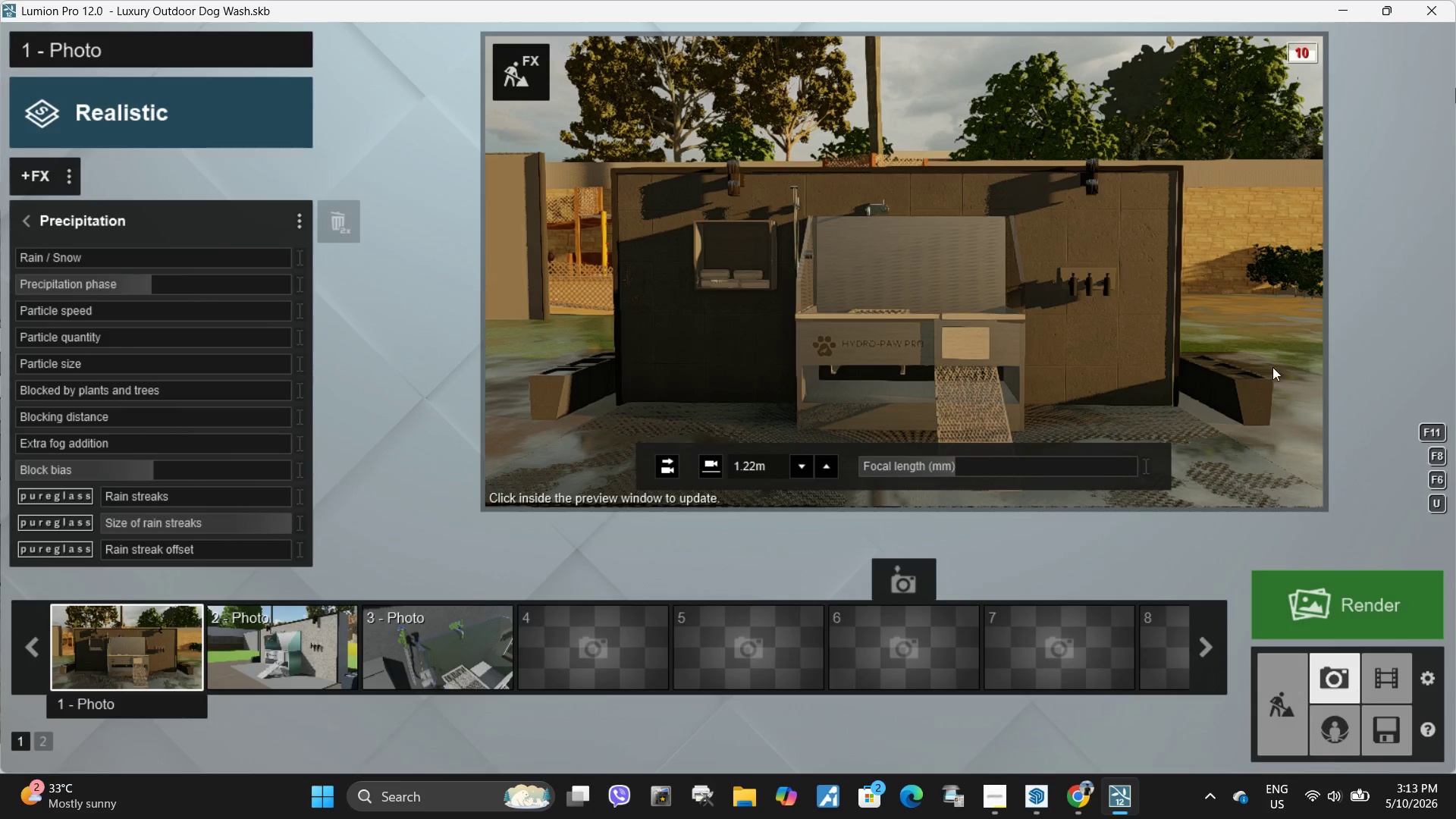 
left_click([537, 80])
 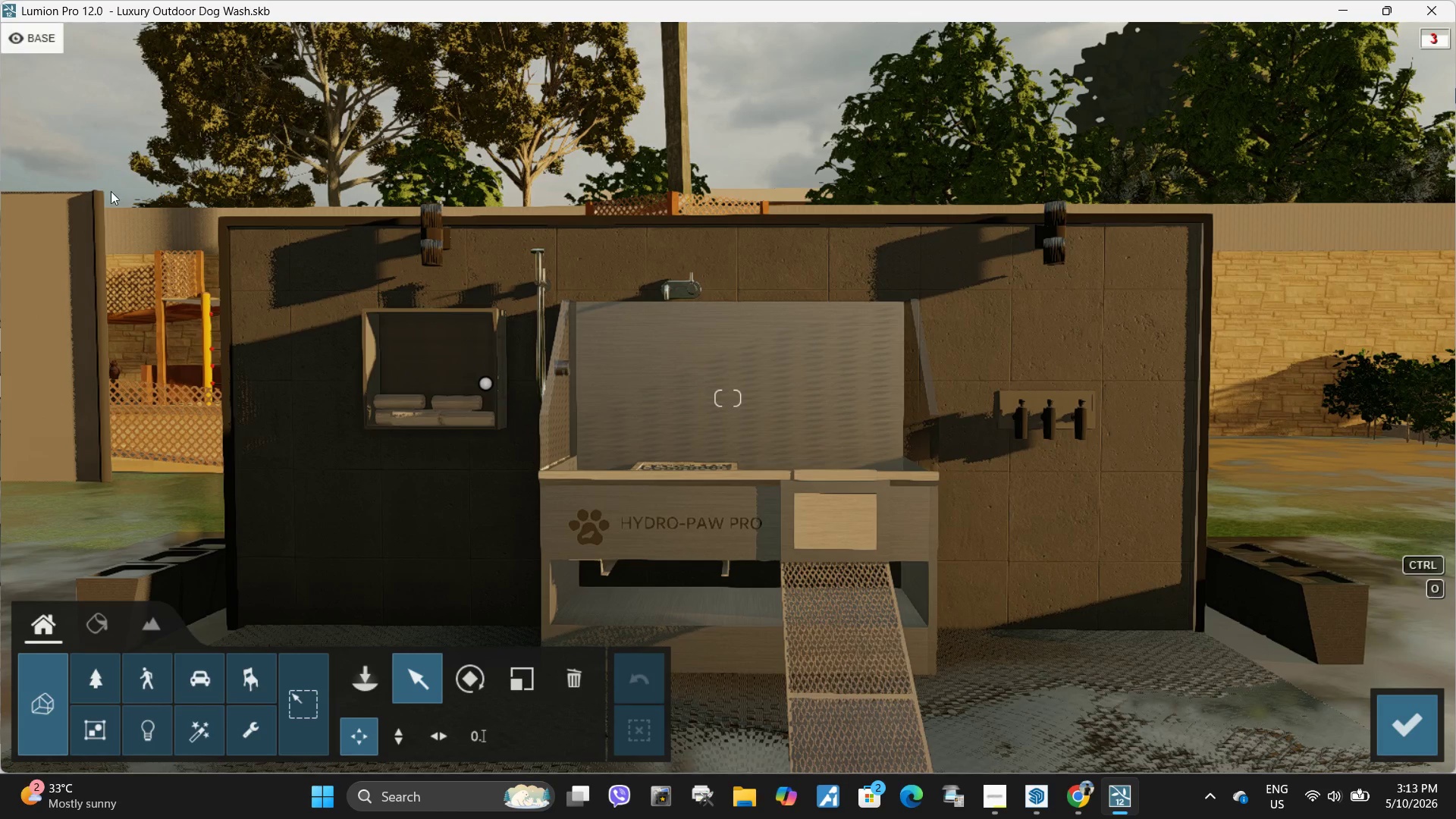 
left_click([99, 625])
 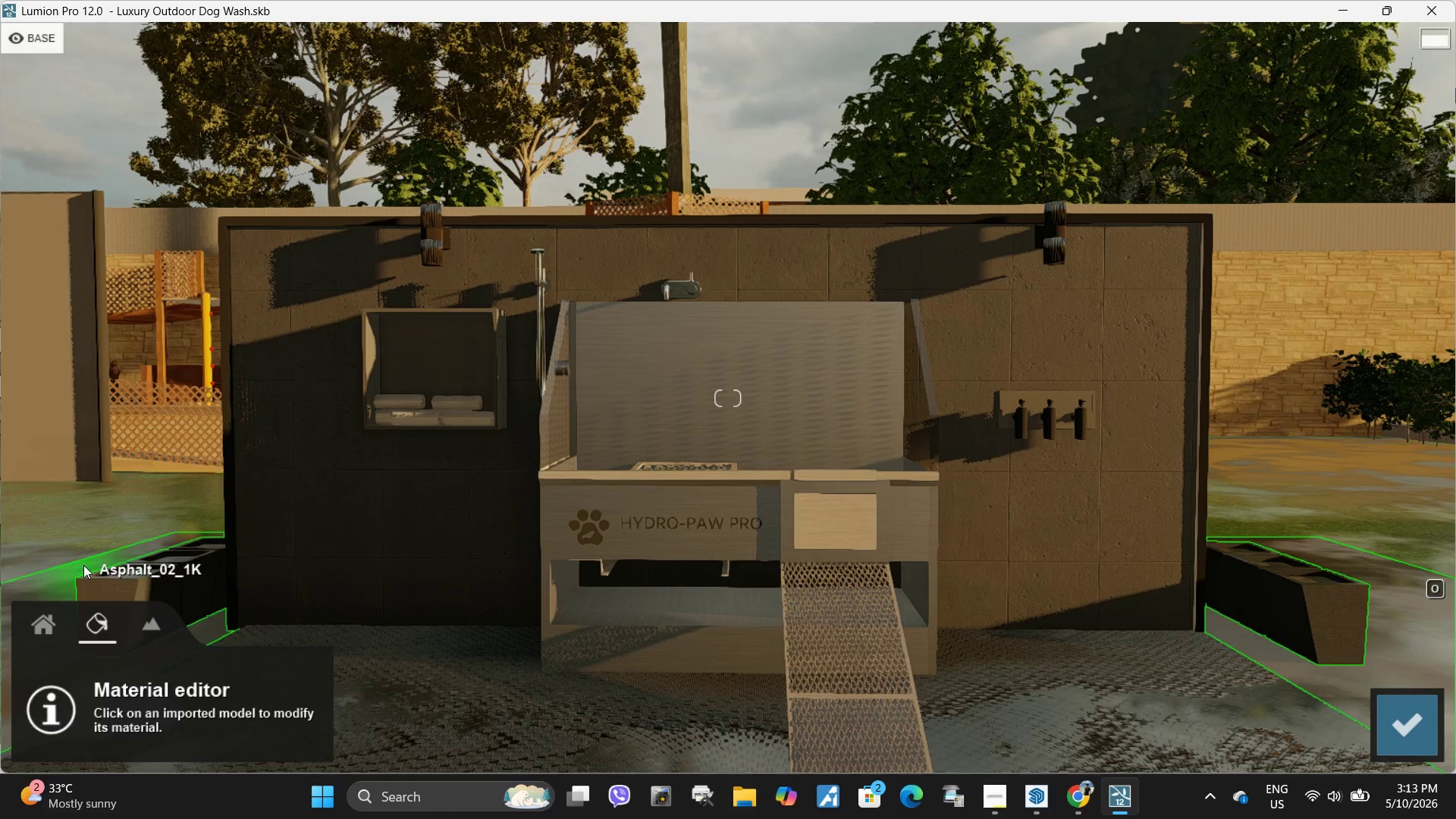 
left_click([85, 566])
 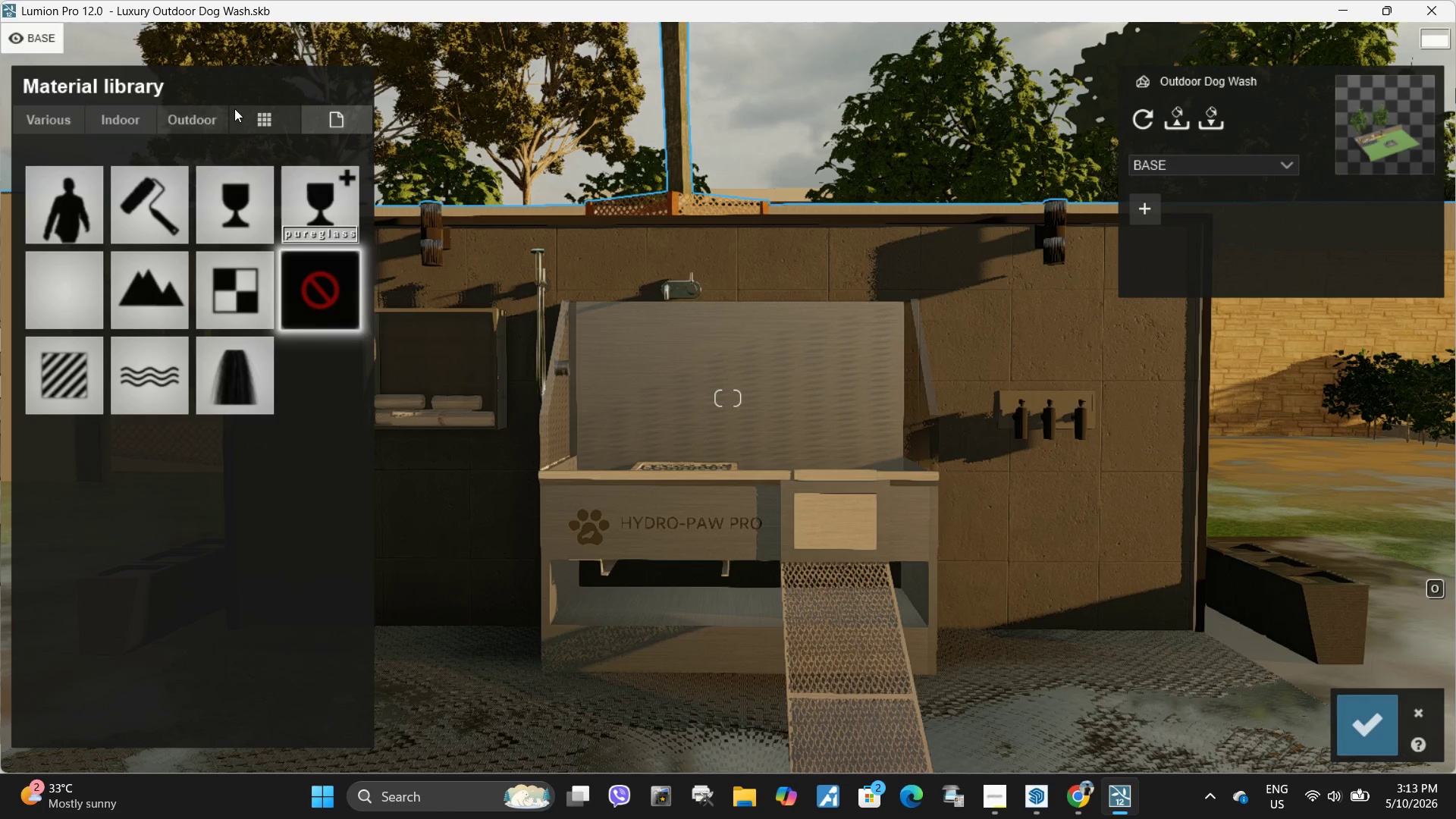 
left_click([210, 114])
 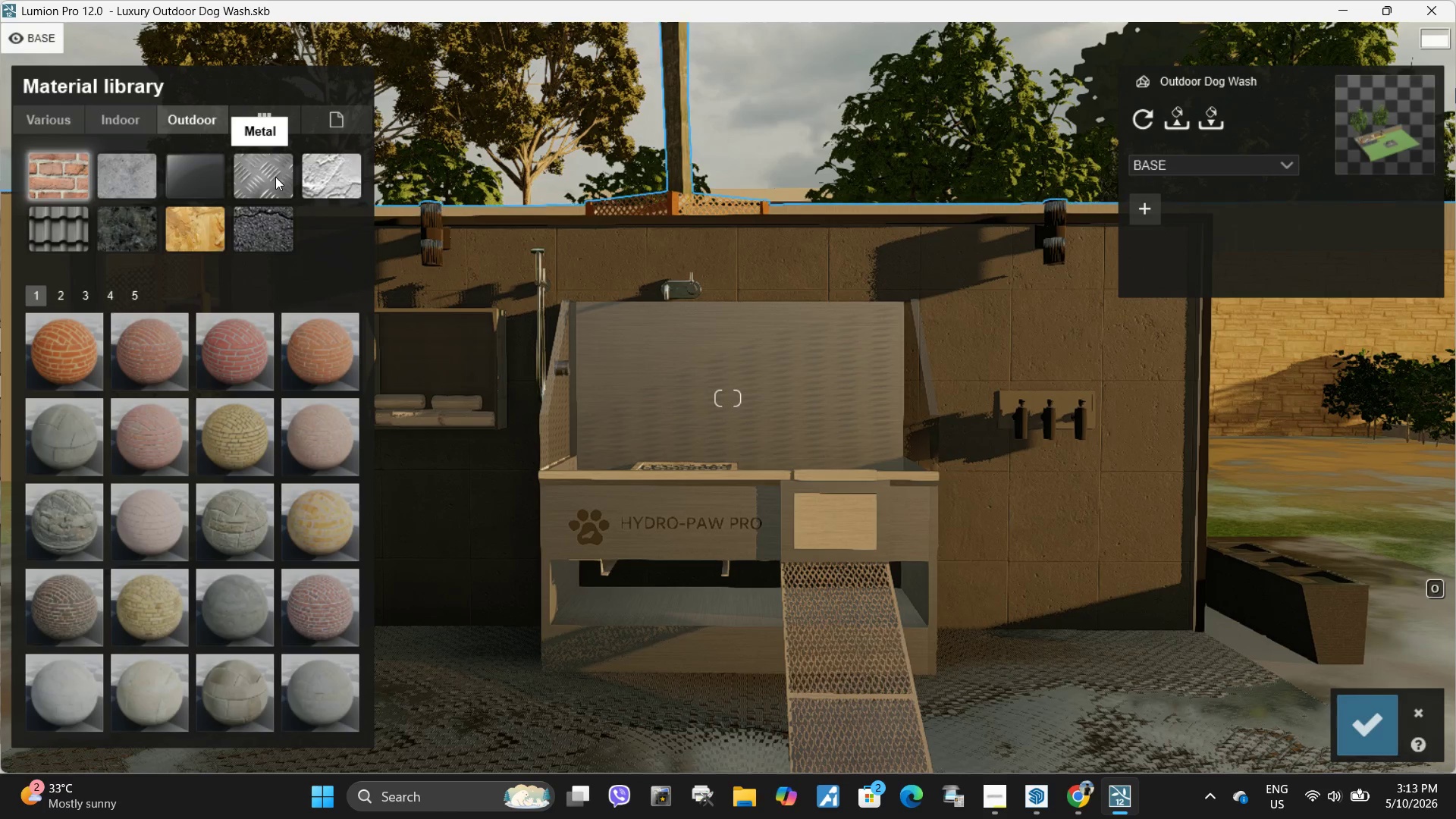 
left_click([275, 177])
 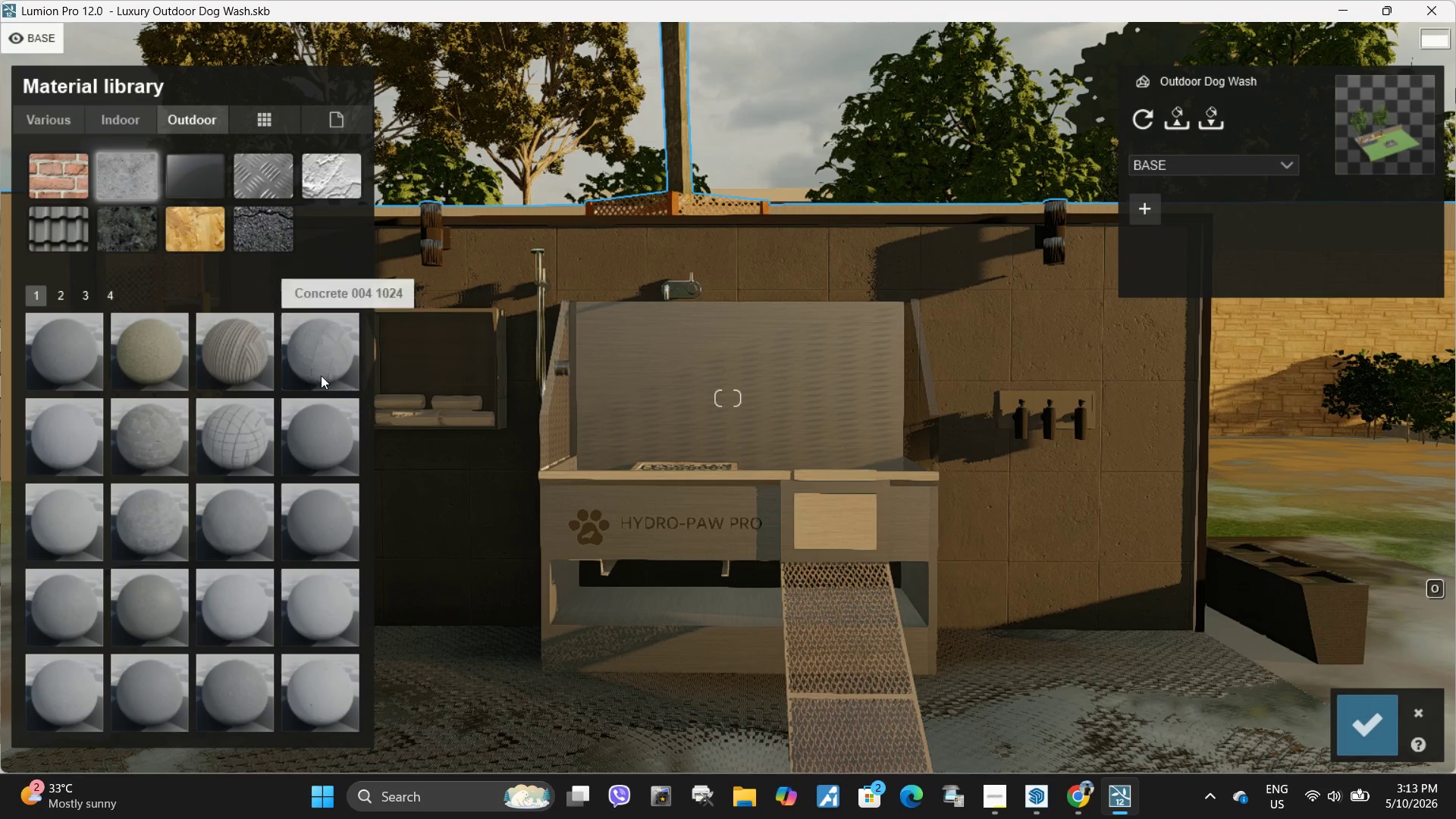 
left_click([331, 463])
 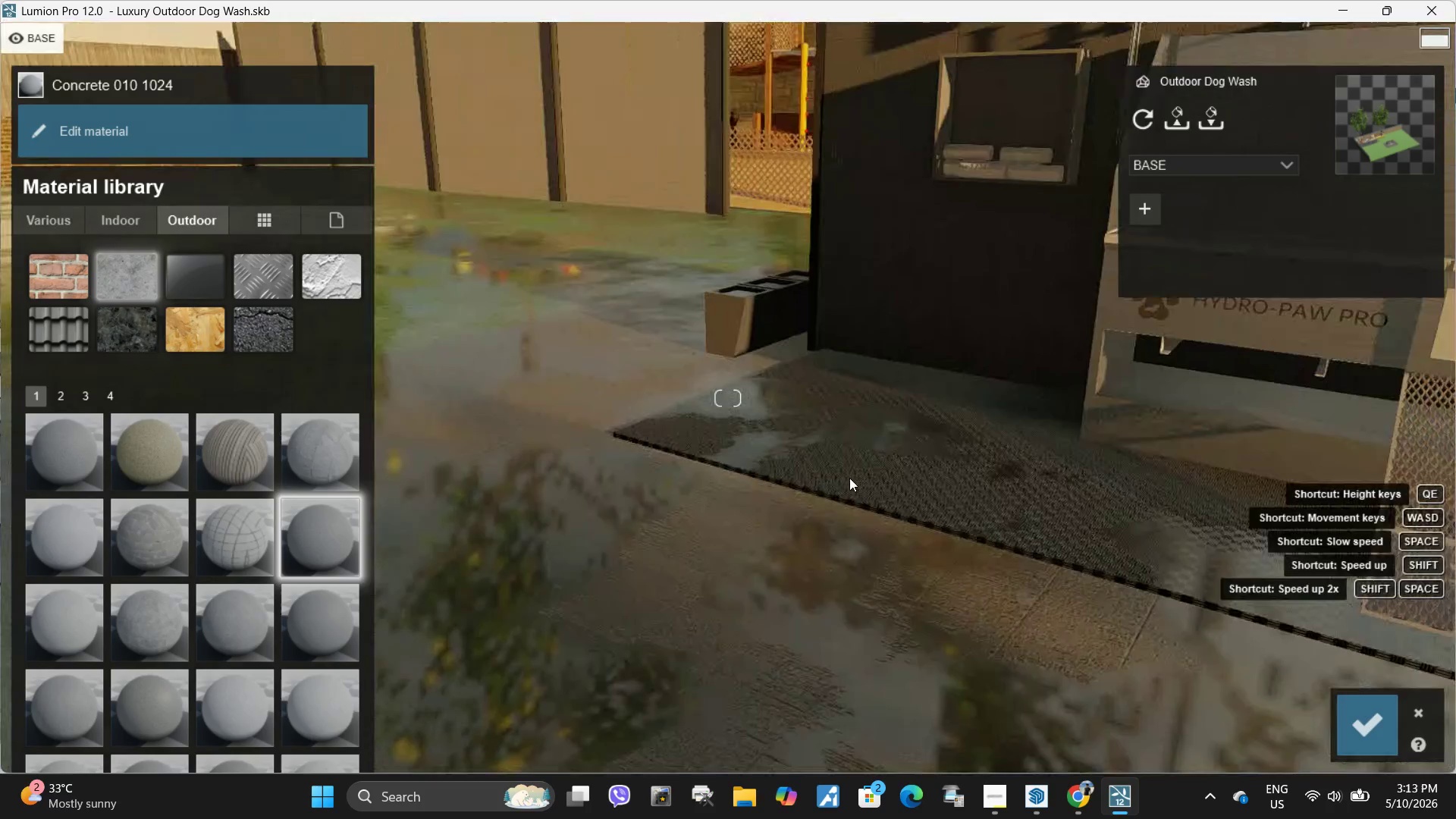 
wait(5.62)
 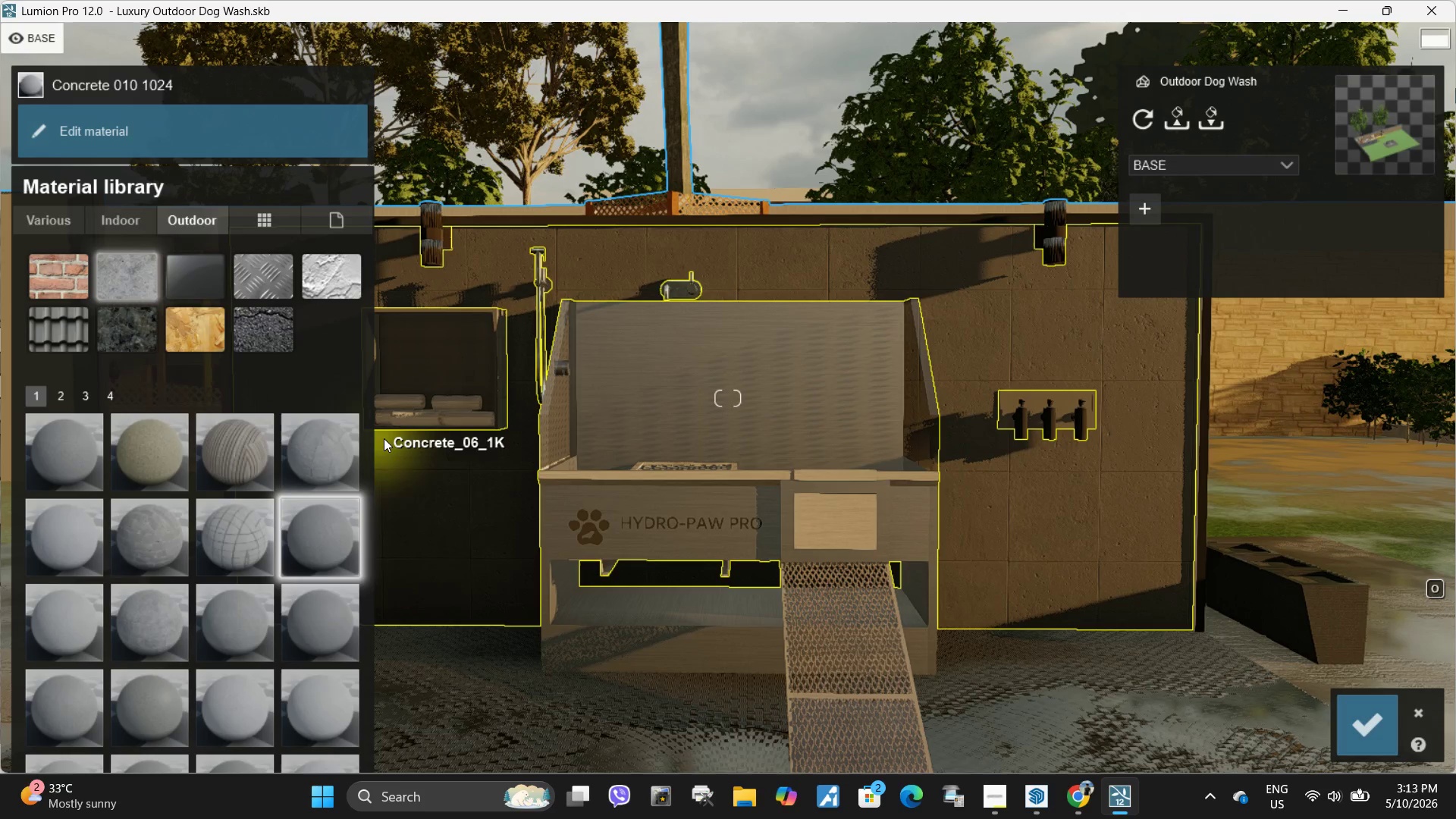 
left_click([319, 648])
 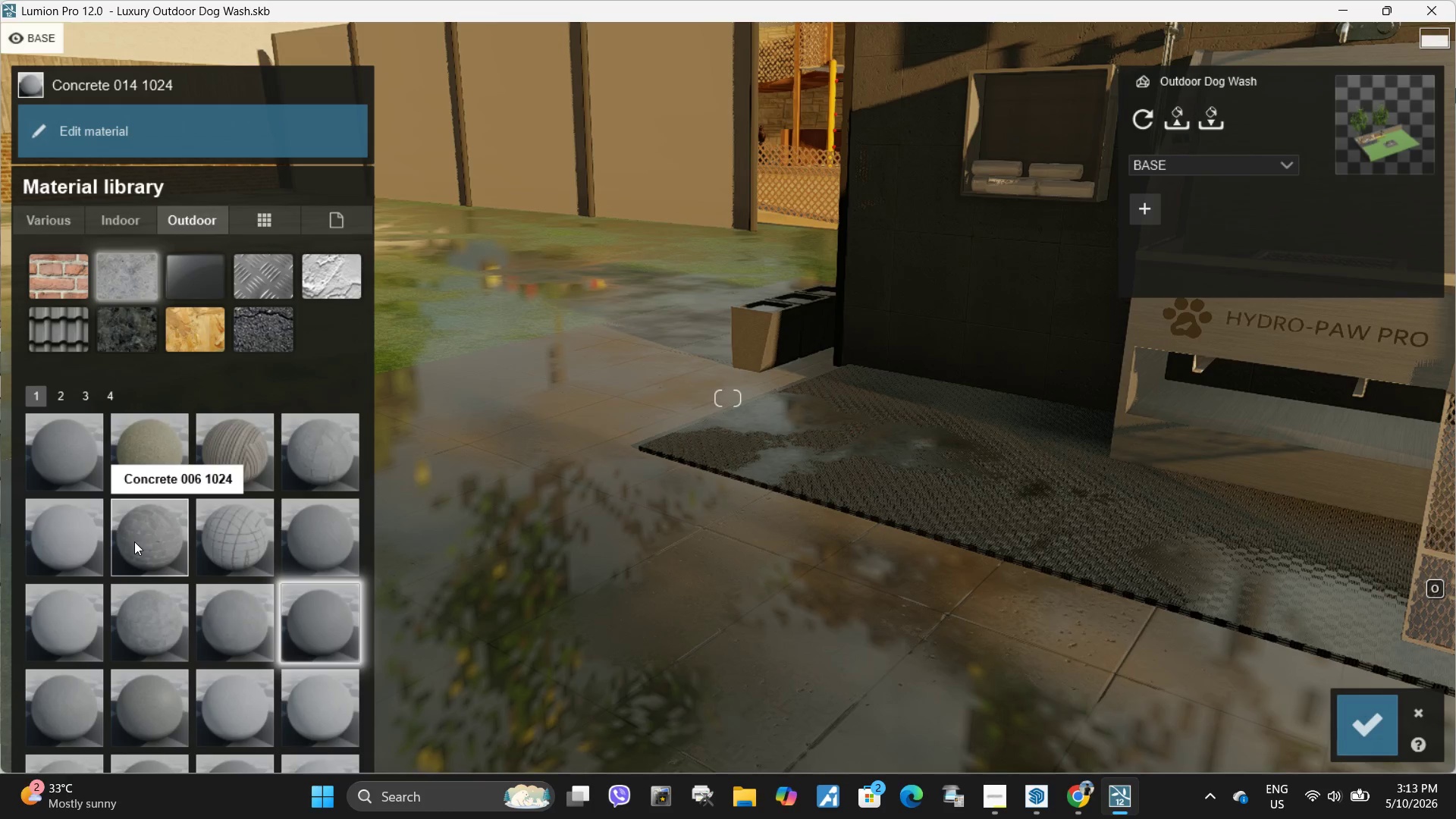 
left_click([168, 139])
 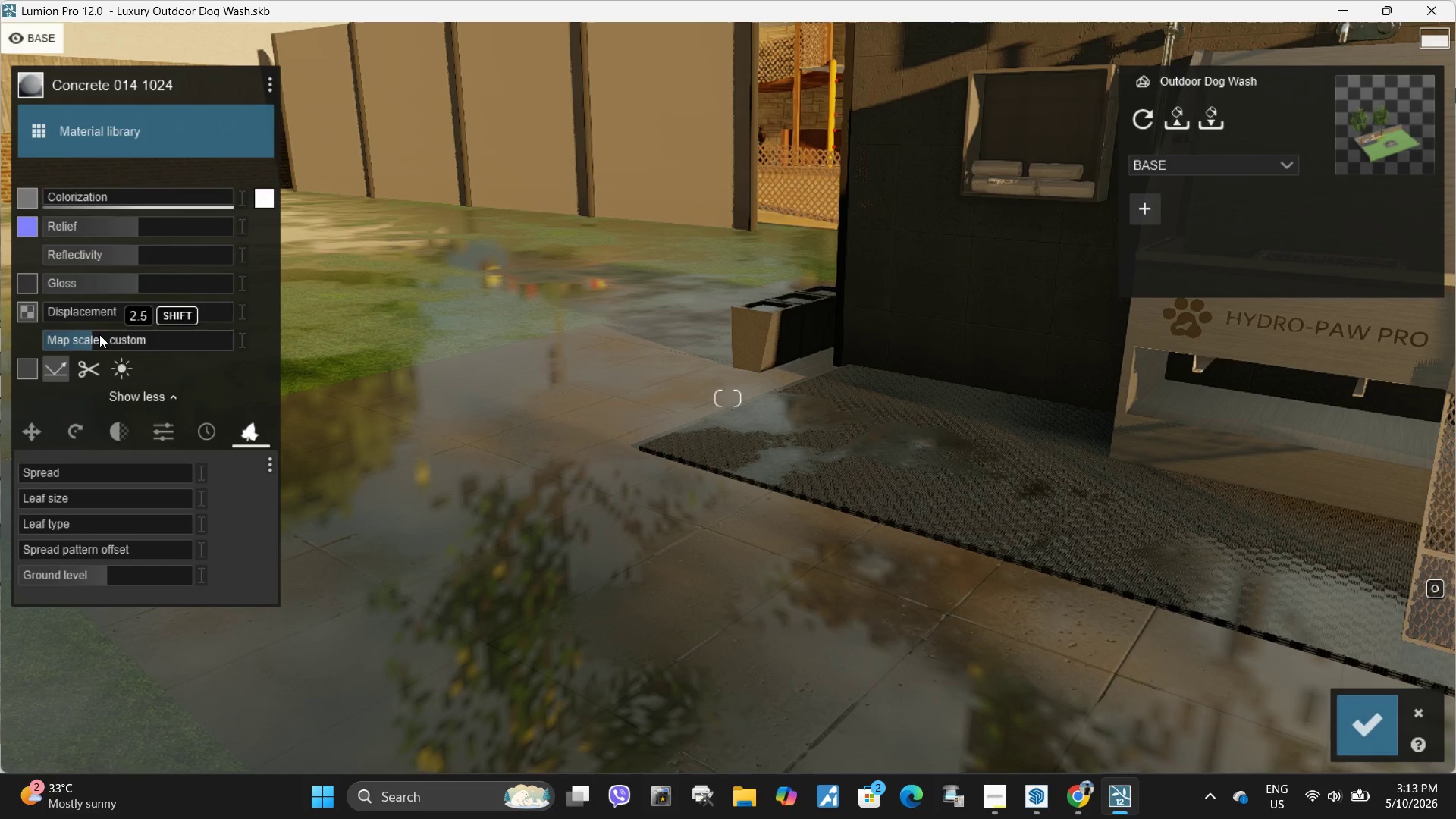 
left_click_drag(start_coordinate=[98, 338], to_coordinate=[51, 359])
 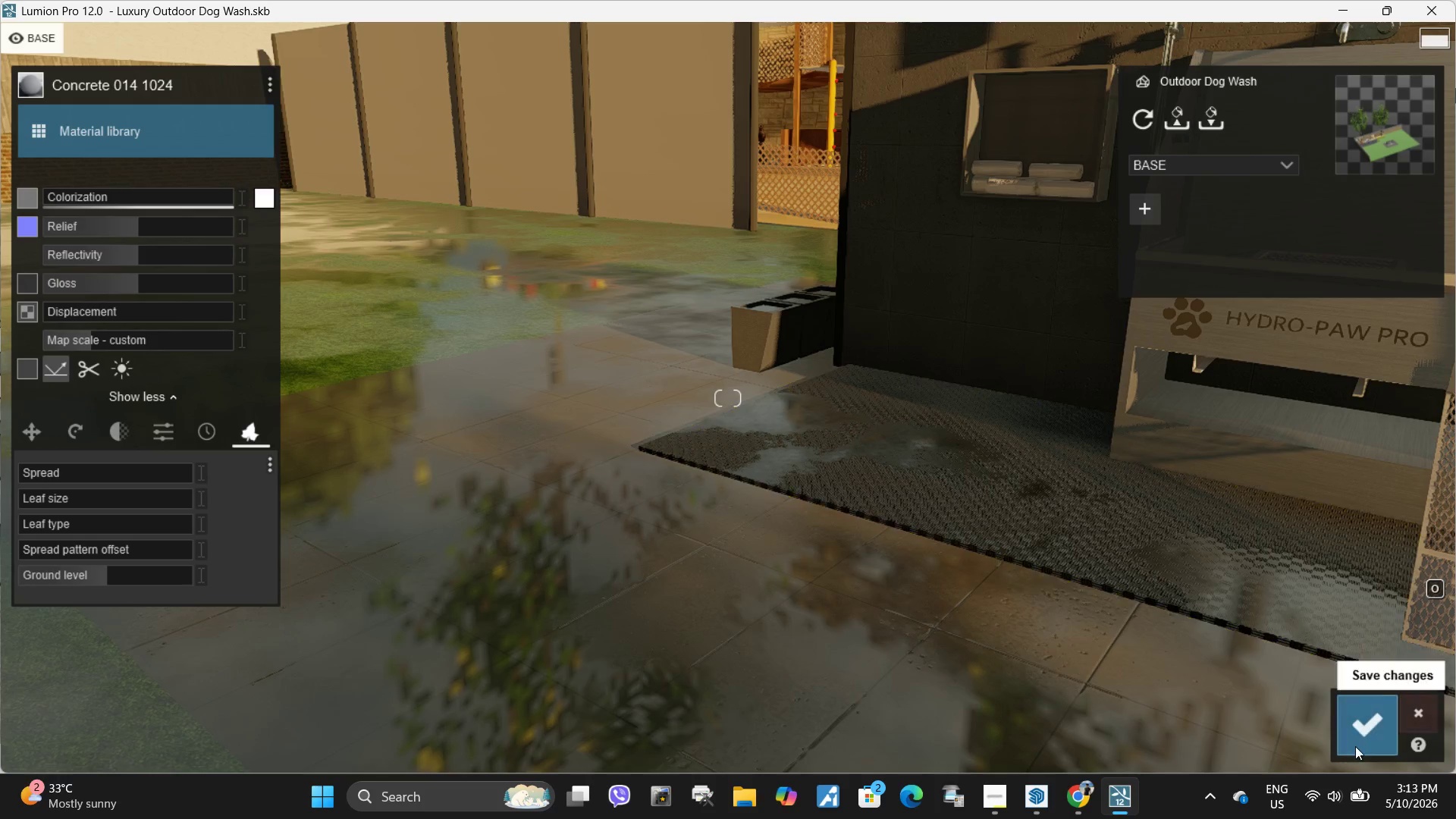 
hold_key(key=ShiftLeft, duration=3.7)
 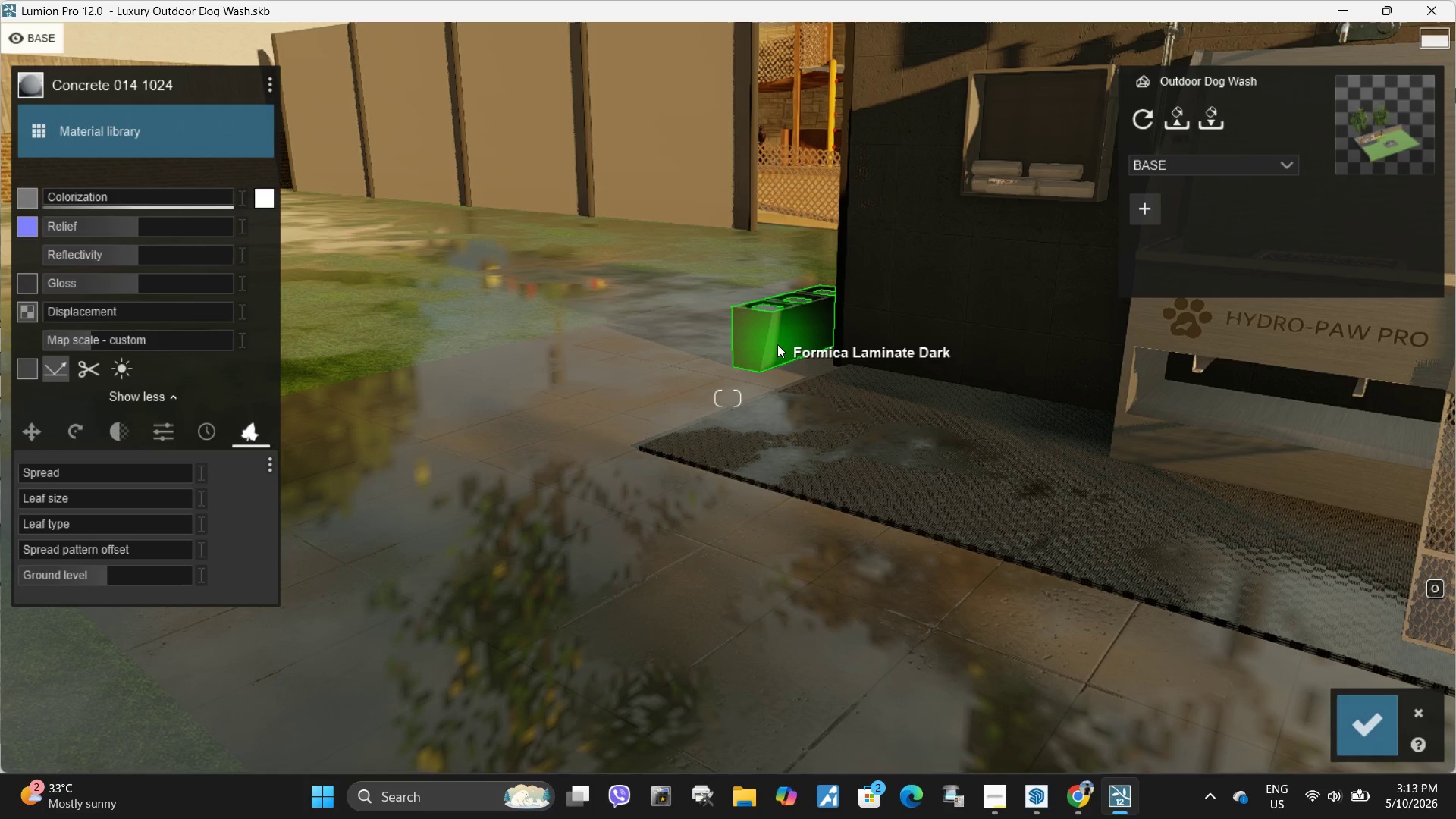 
left_click([777, 344])
 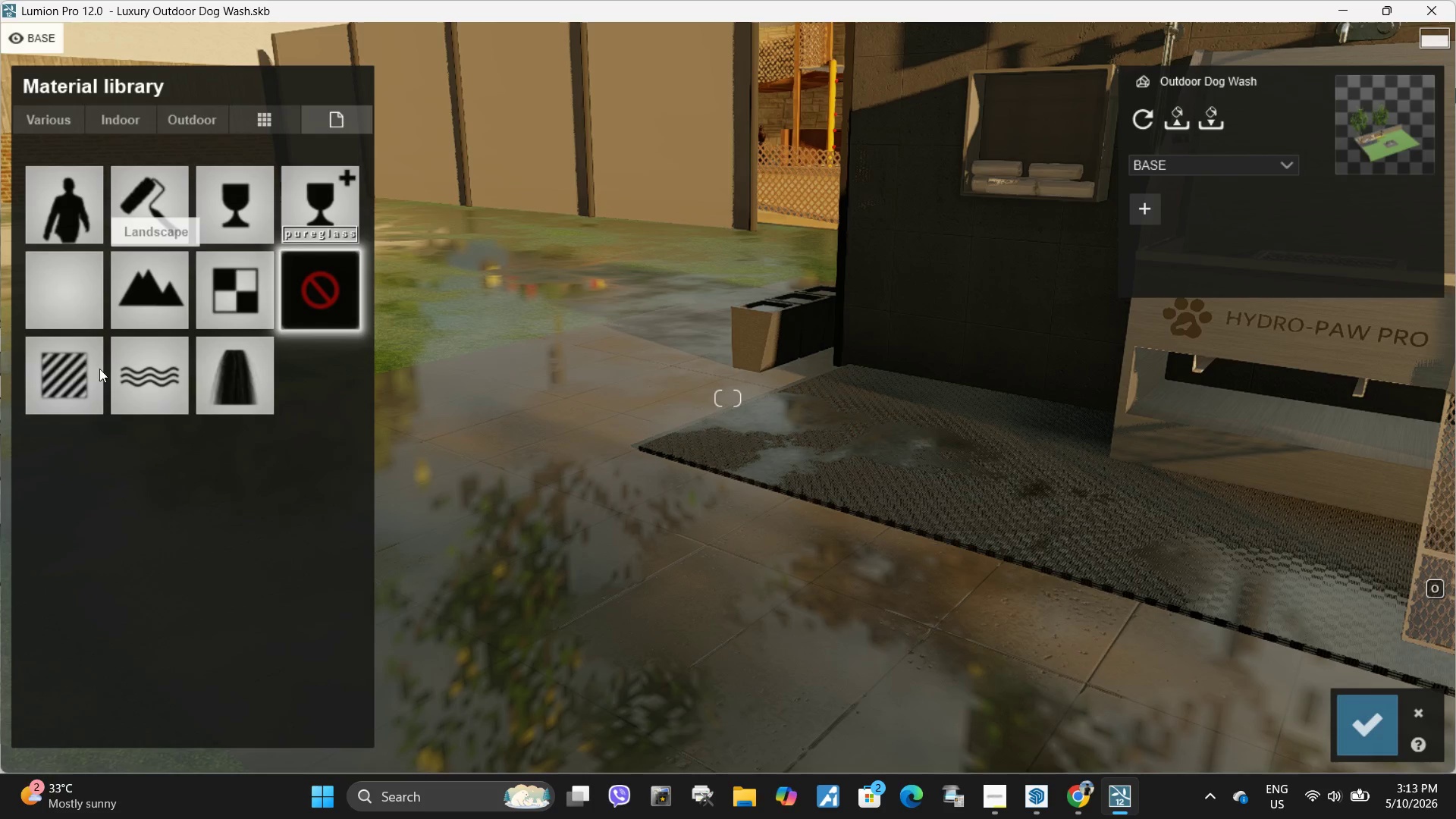 
left_click([71, 370])
 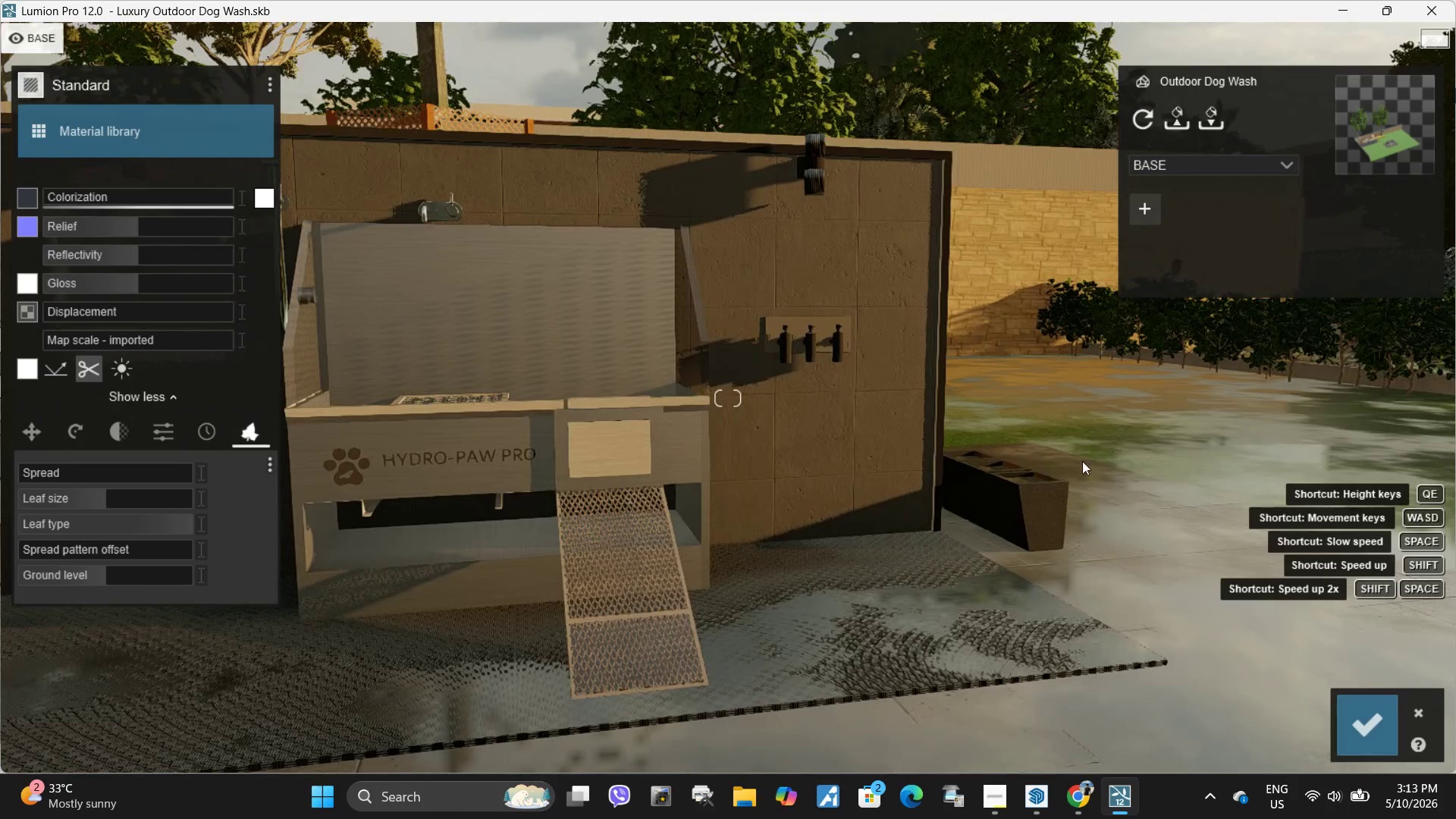 
left_click([1144, 442])
 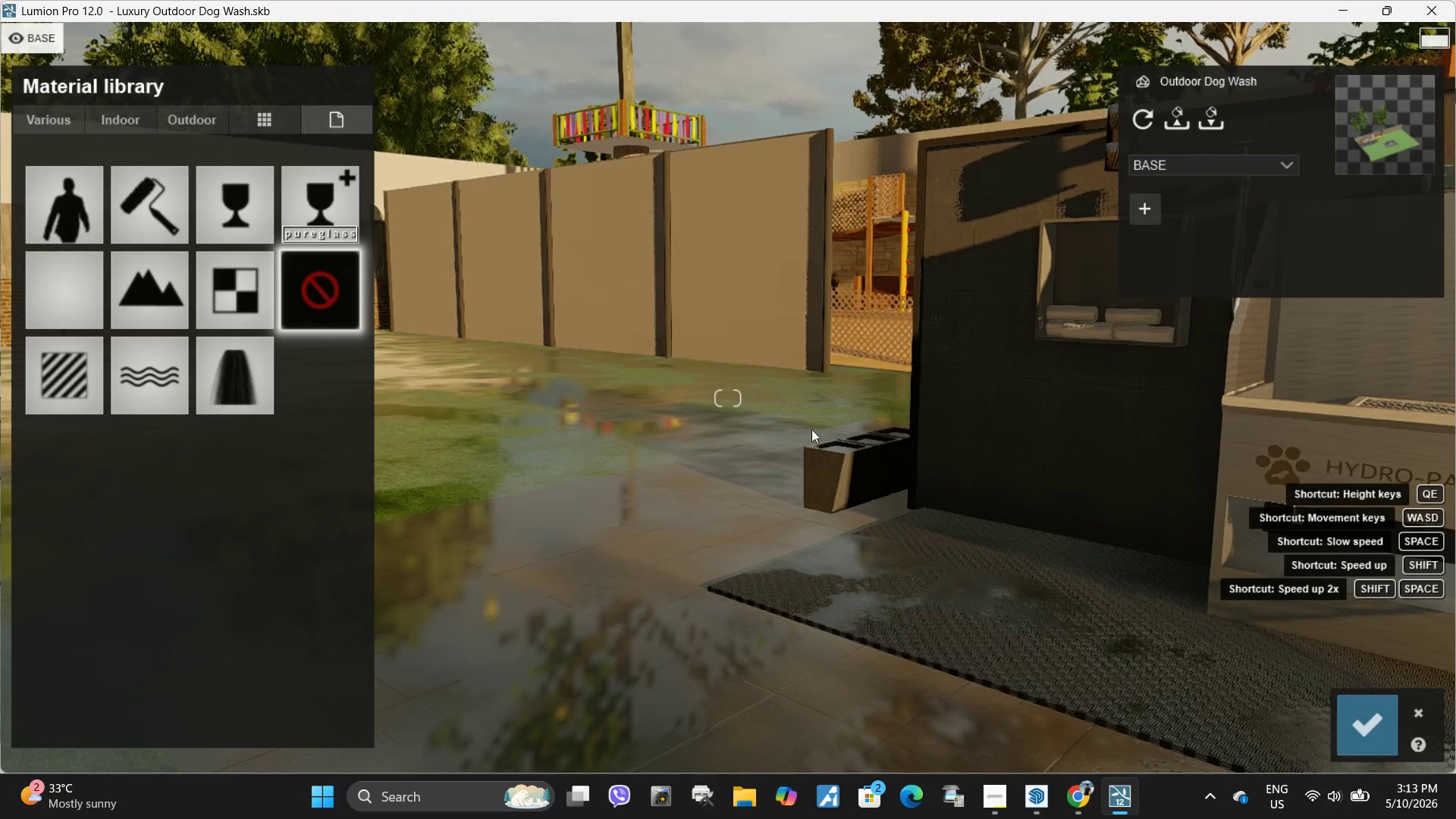 
left_click([699, 416])
 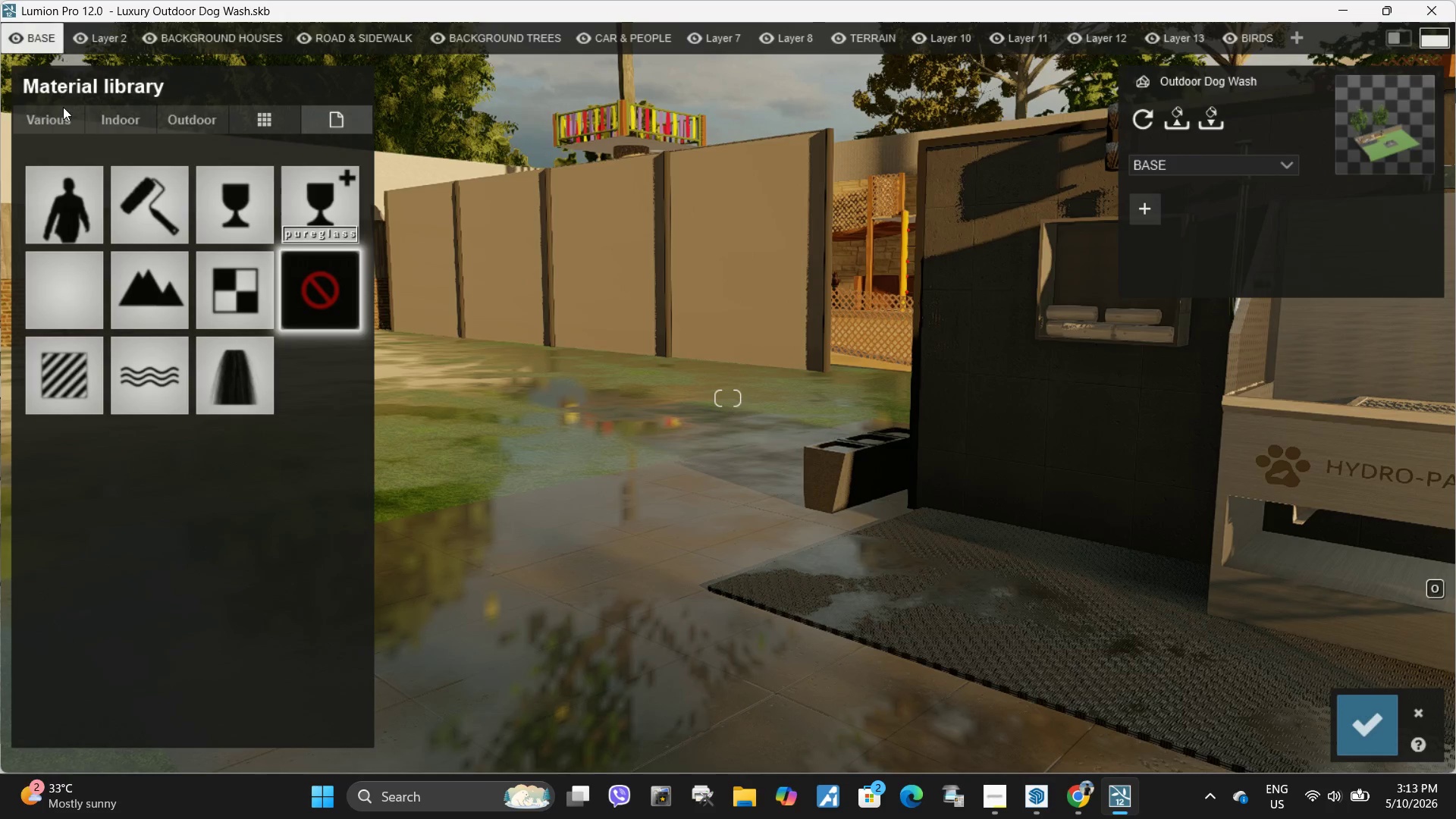 
double_click([61, 116])
 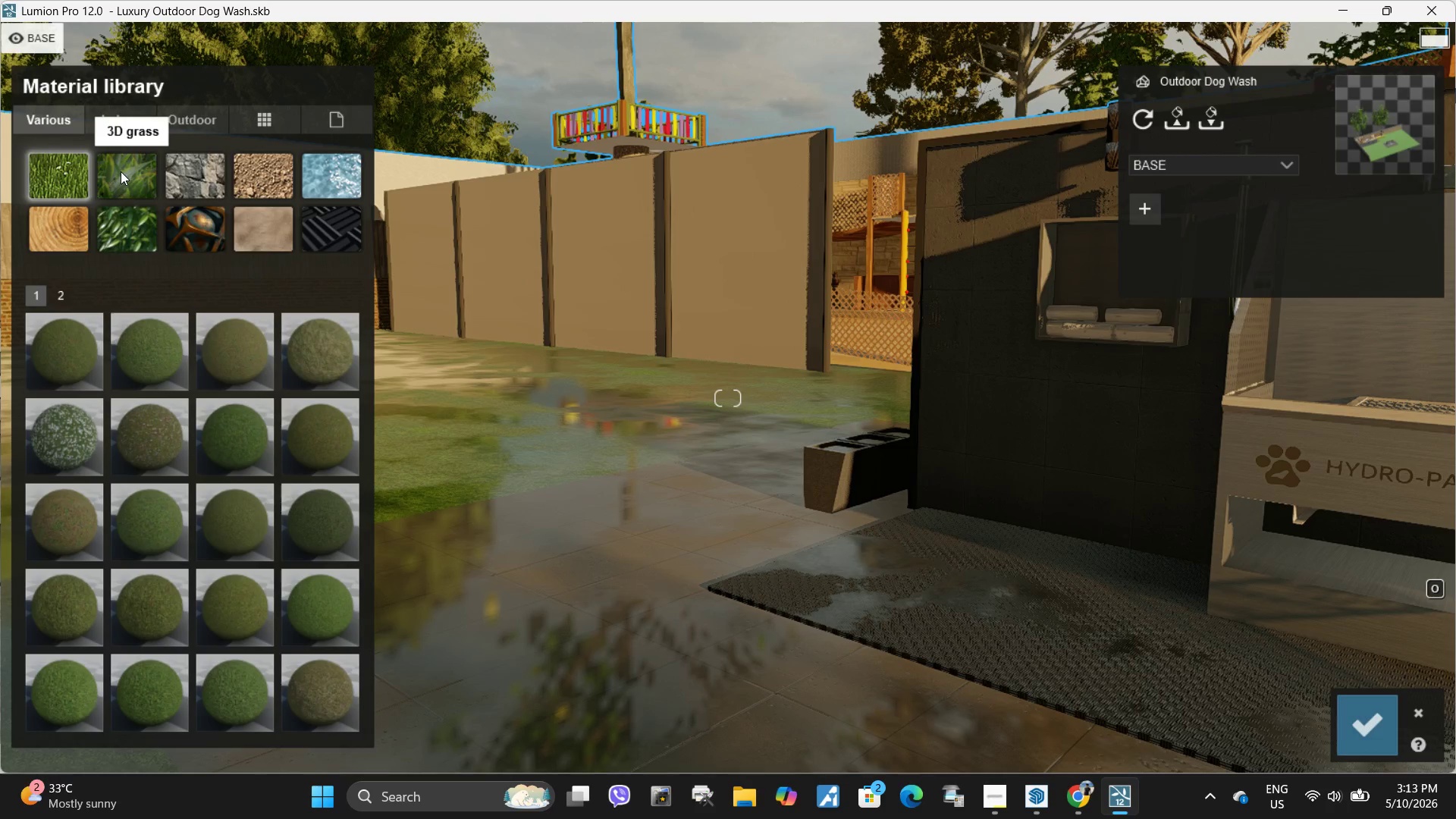 
left_click([121, 172])
 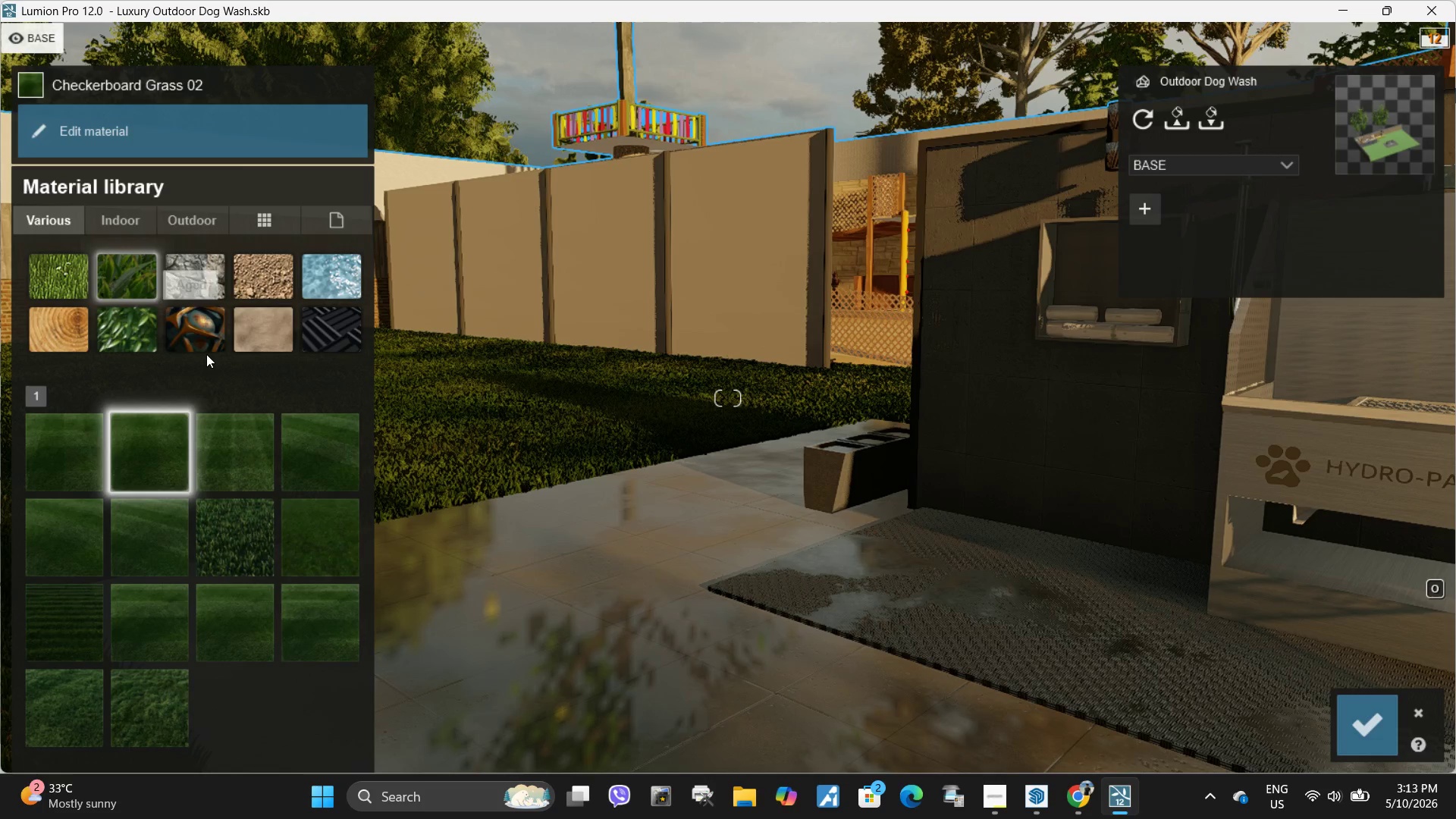 
left_click([56, 455])
 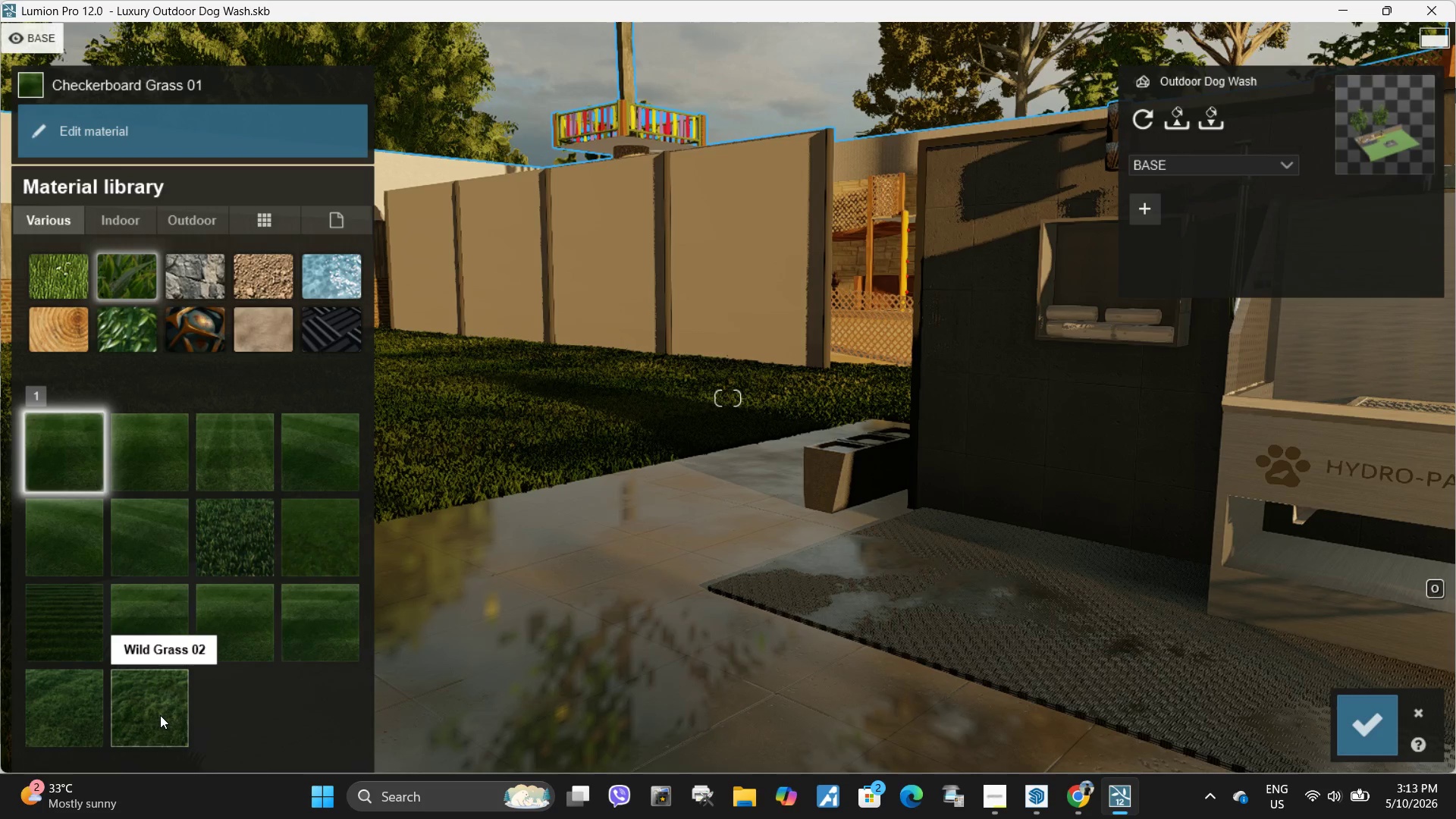 
double_click([47, 714])
 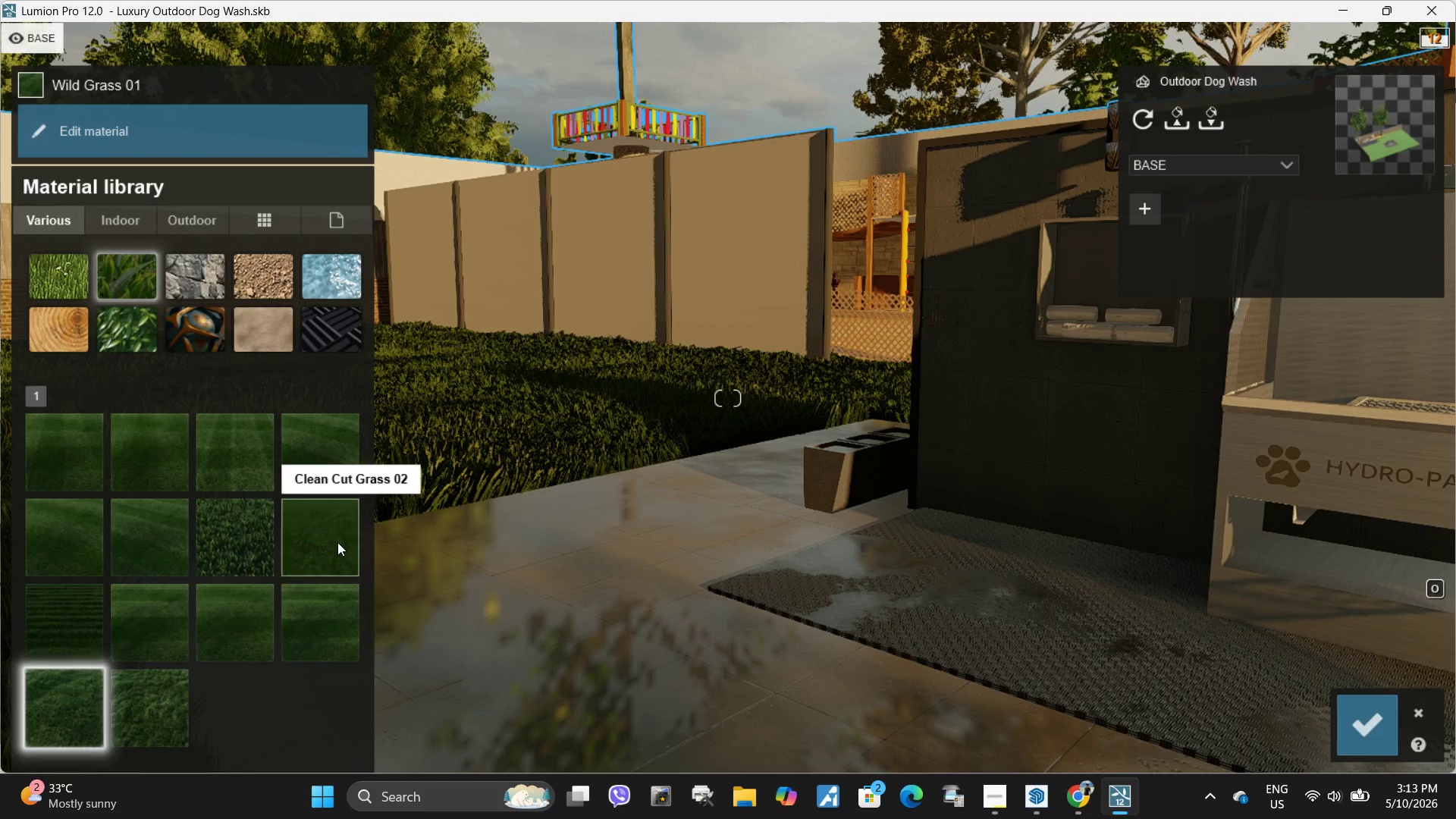 
left_click([337, 542])
 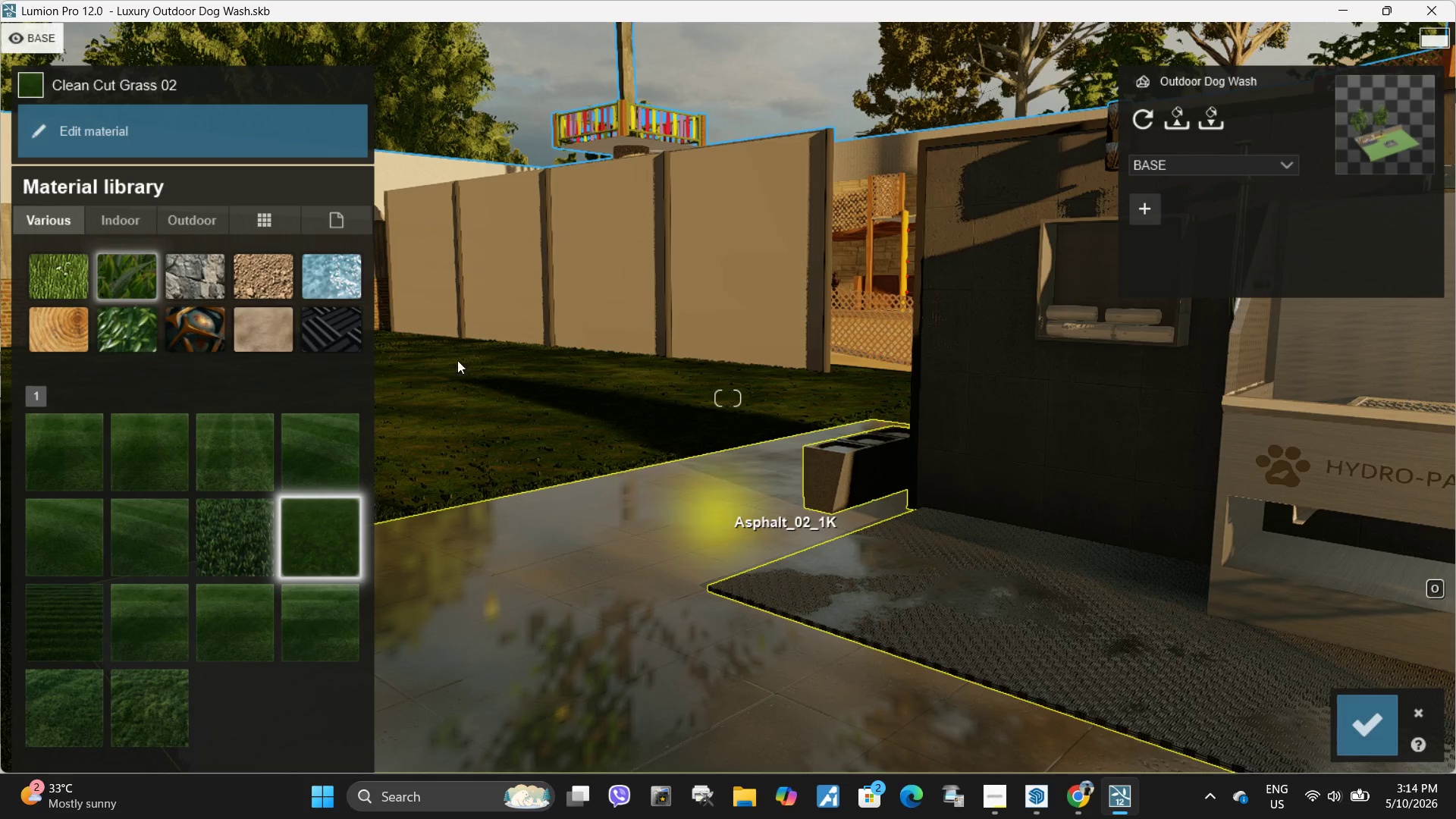 
left_click([62, 269])
 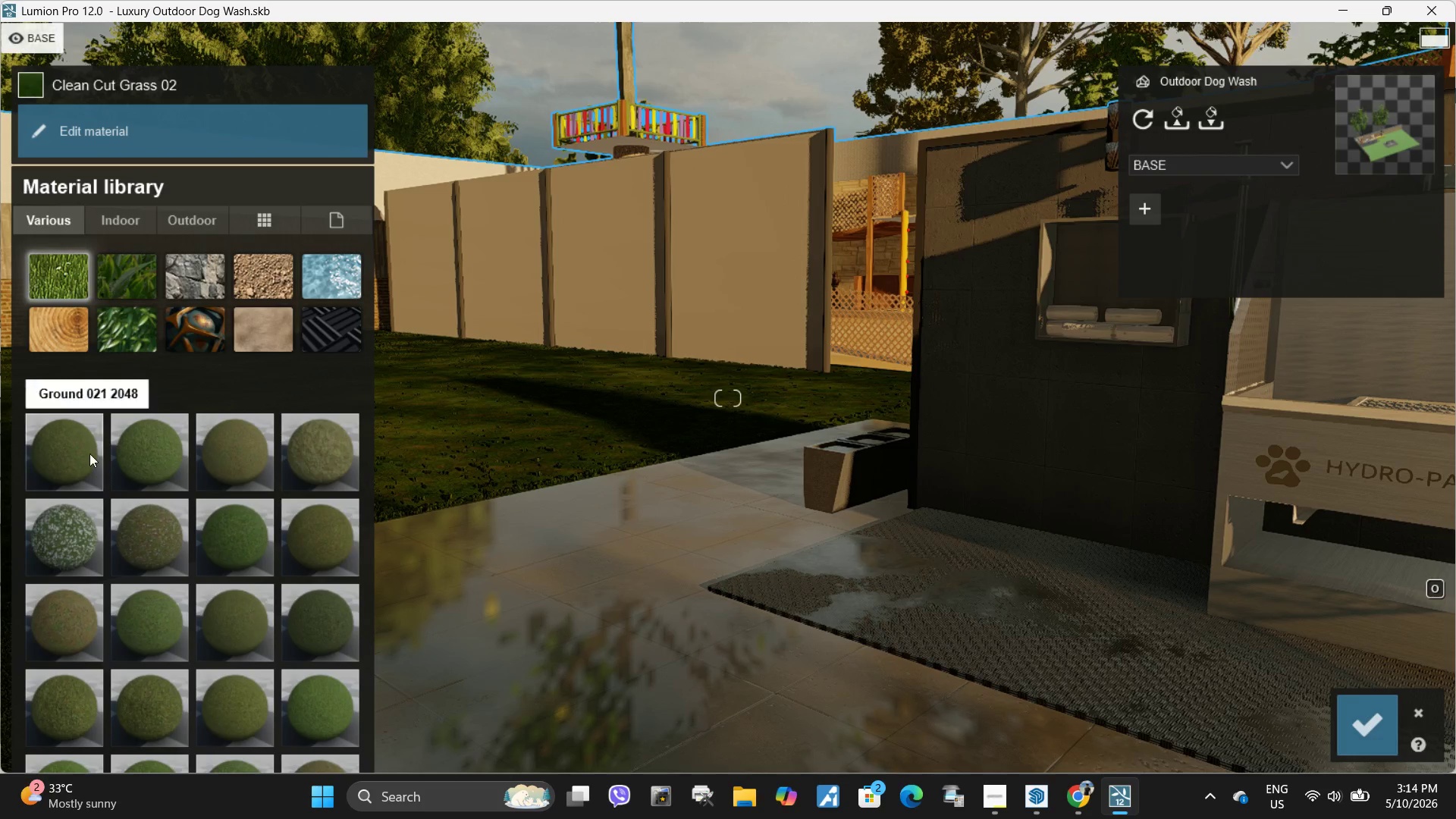 
left_click([86, 453])
 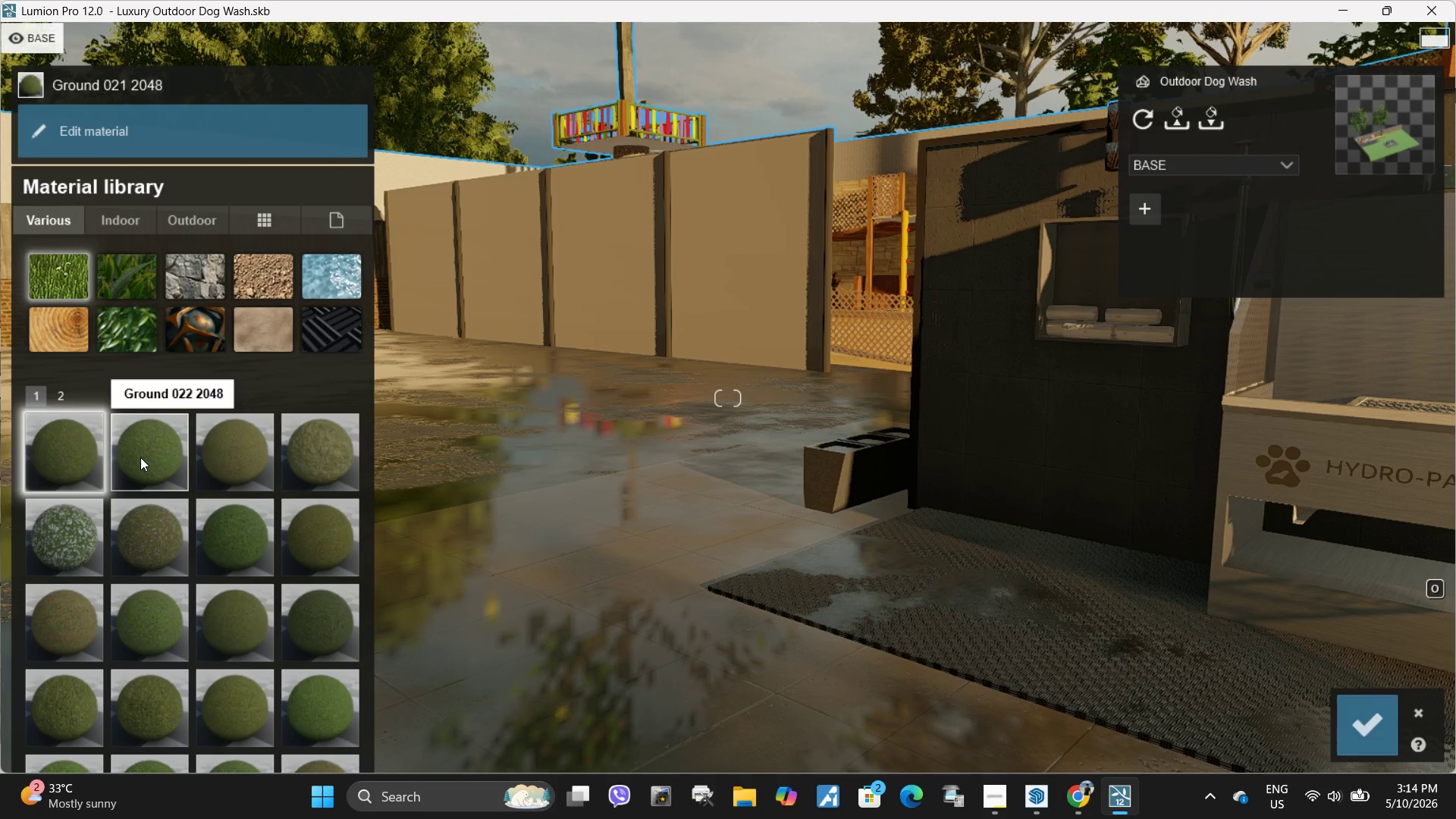 
left_click([140, 457])
 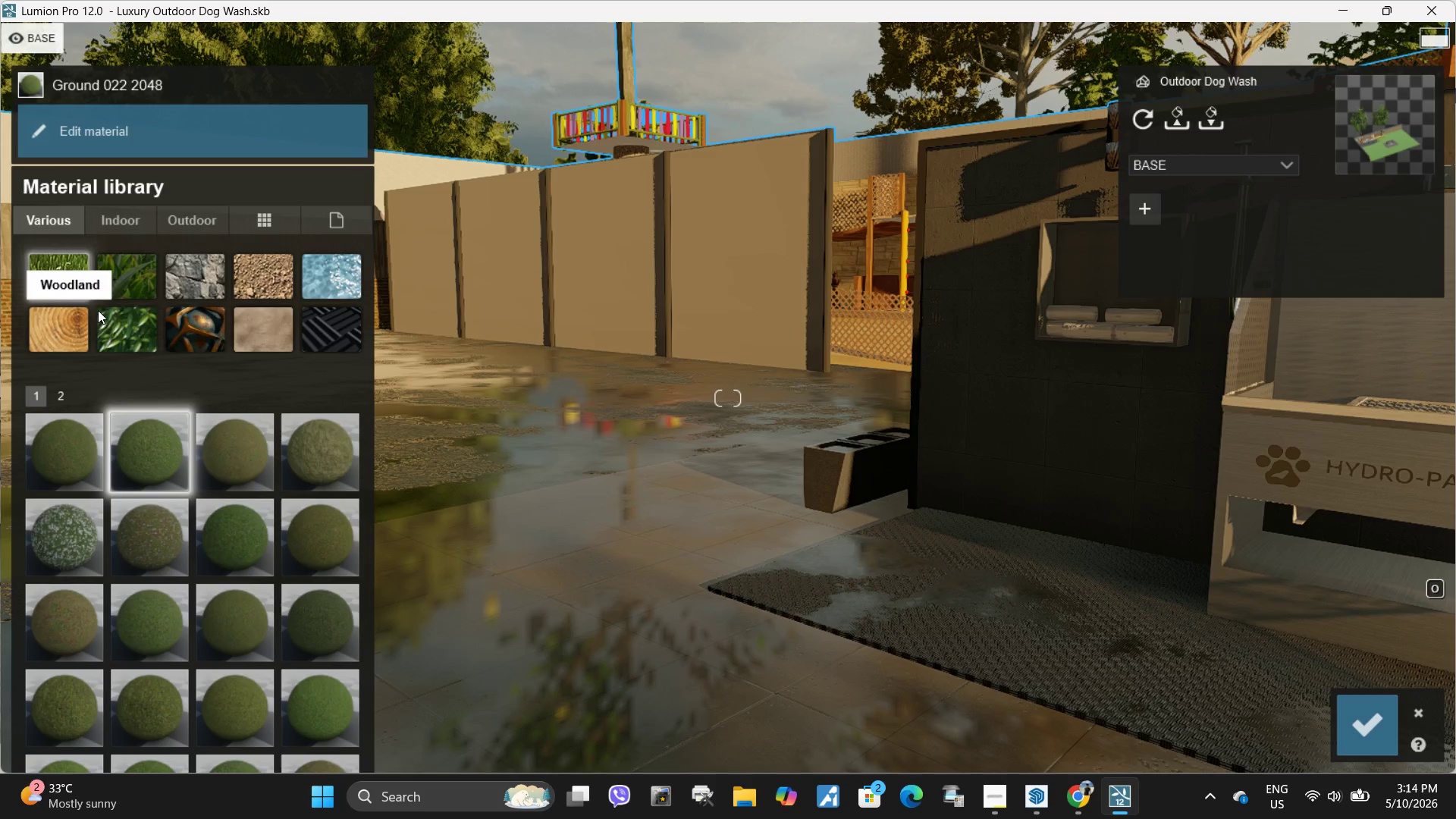 
left_click([125, 278])
 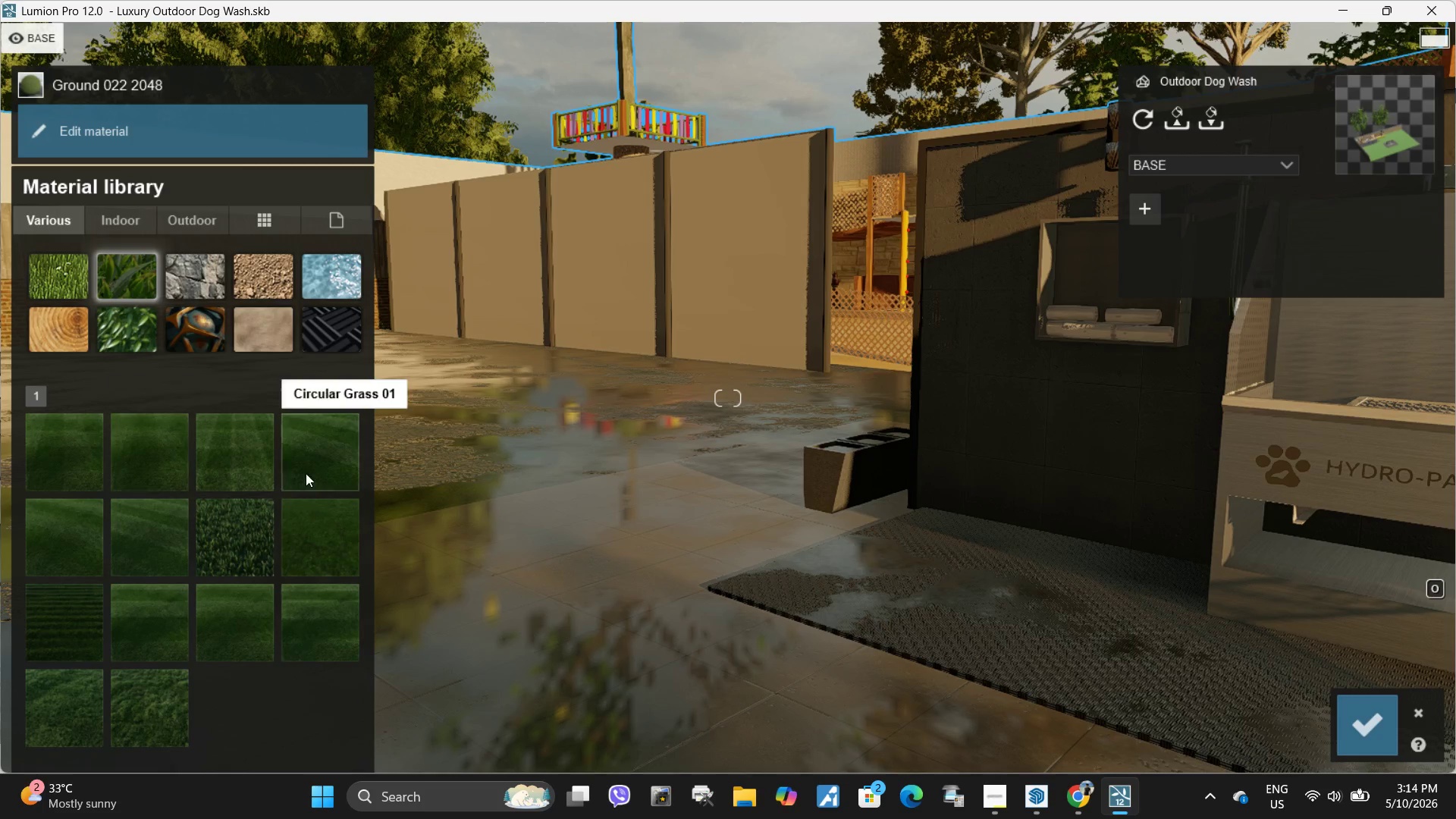 
left_click([319, 538])
 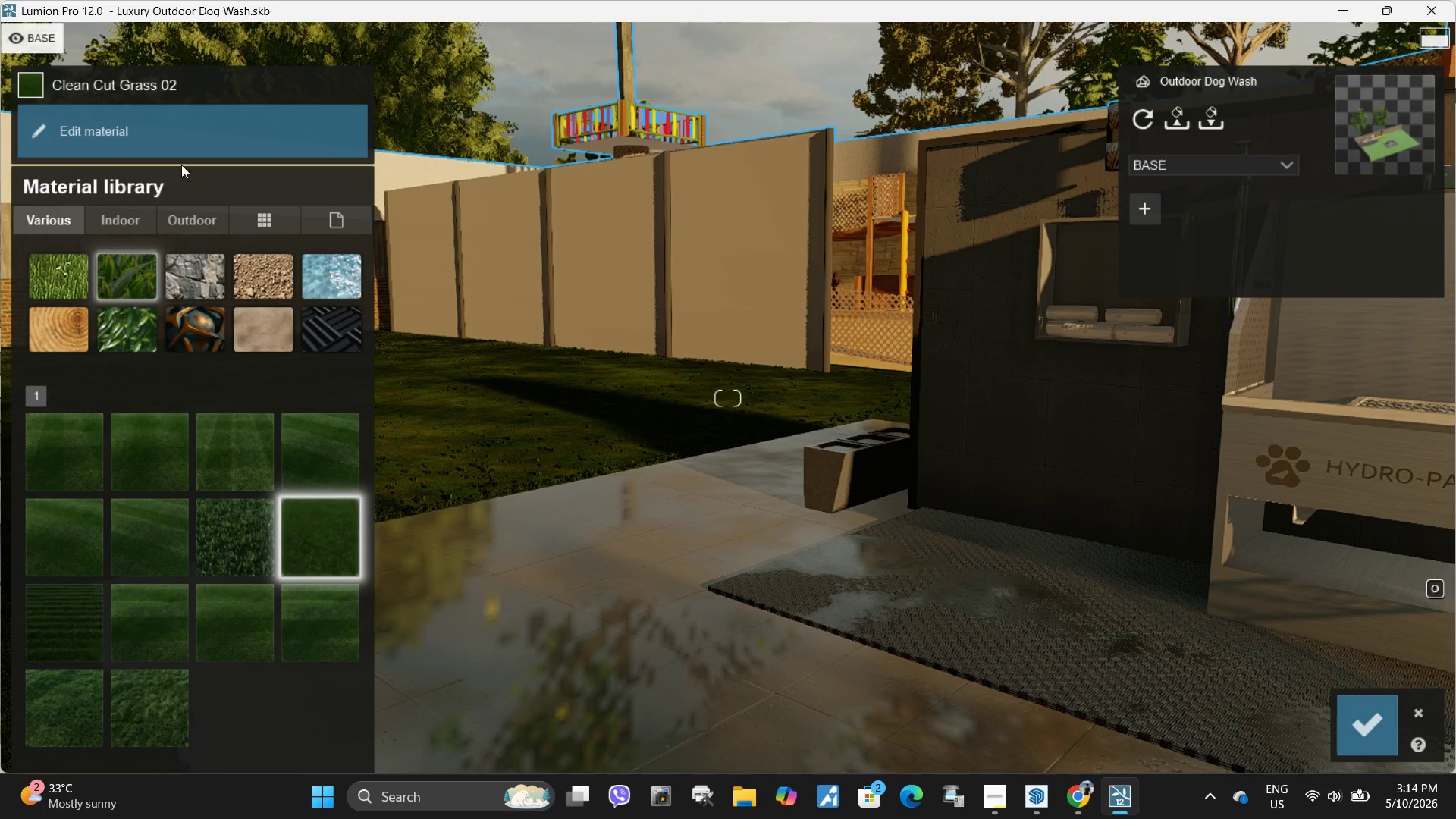 
left_click([169, 133])
 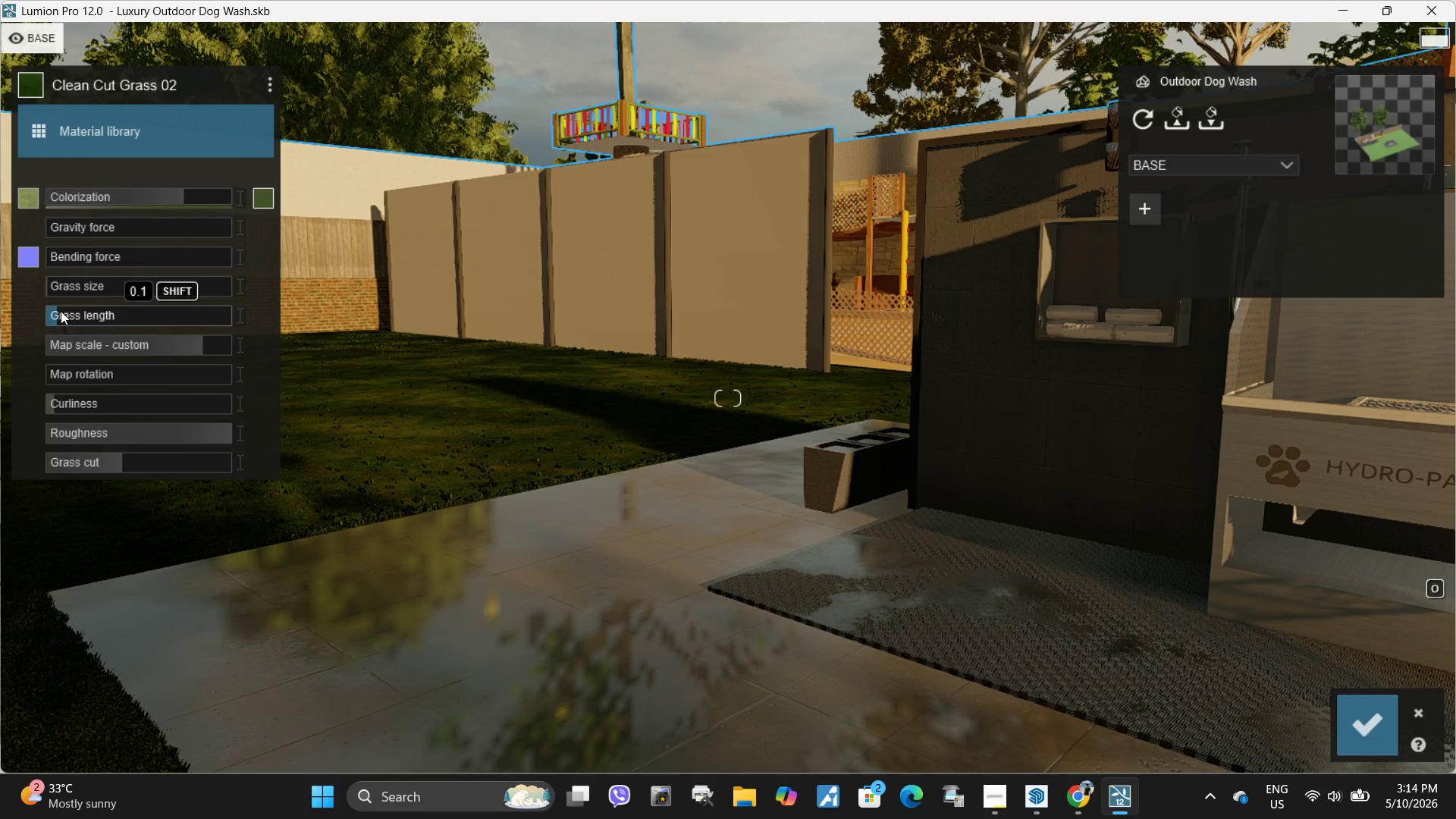 
left_click_drag(start_coordinate=[56, 315], to_coordinate=[1, 315])
 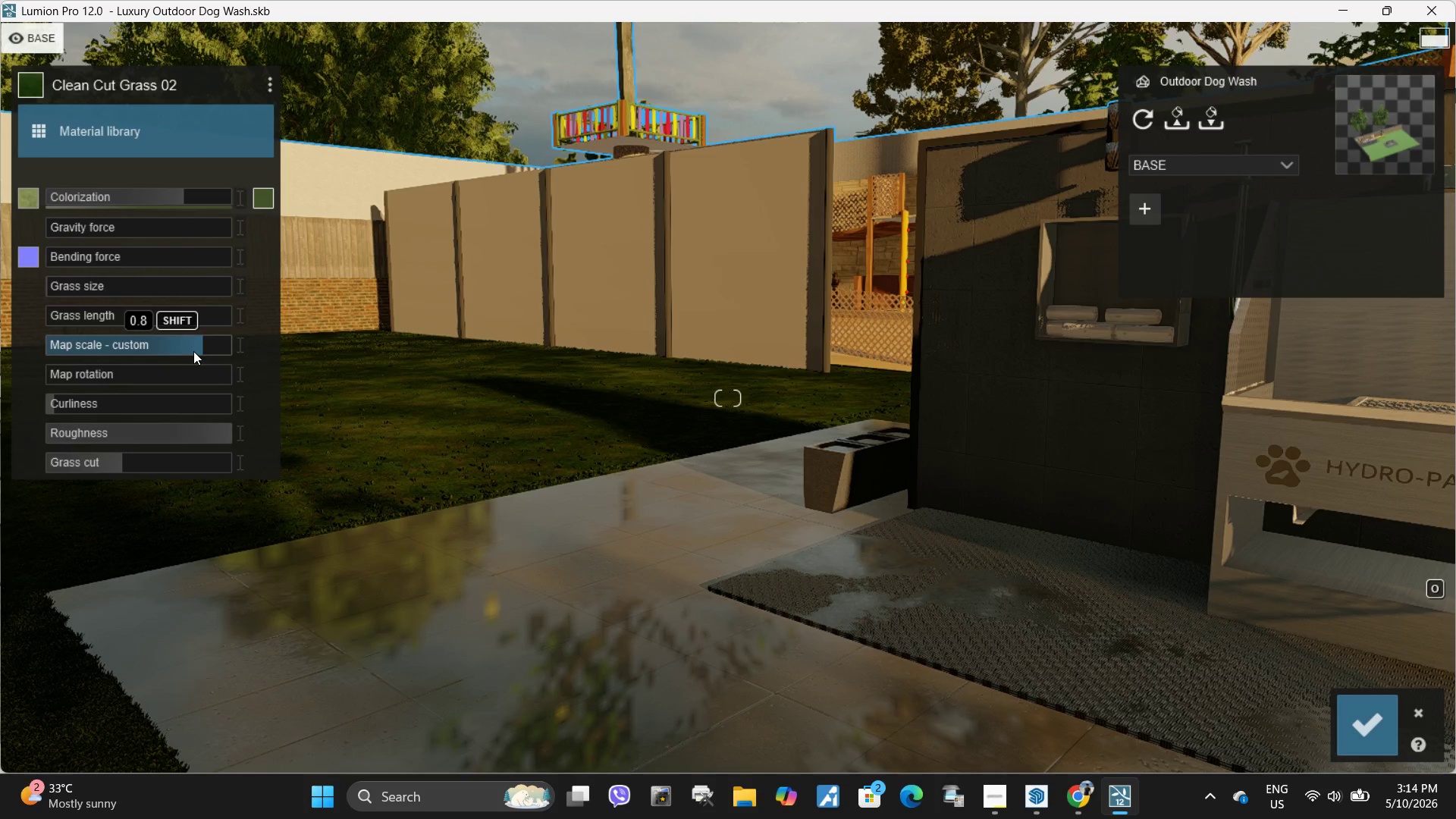 
left_click_drag(start_coordinate=[189, 348], to_coordinate=[165, 344])
 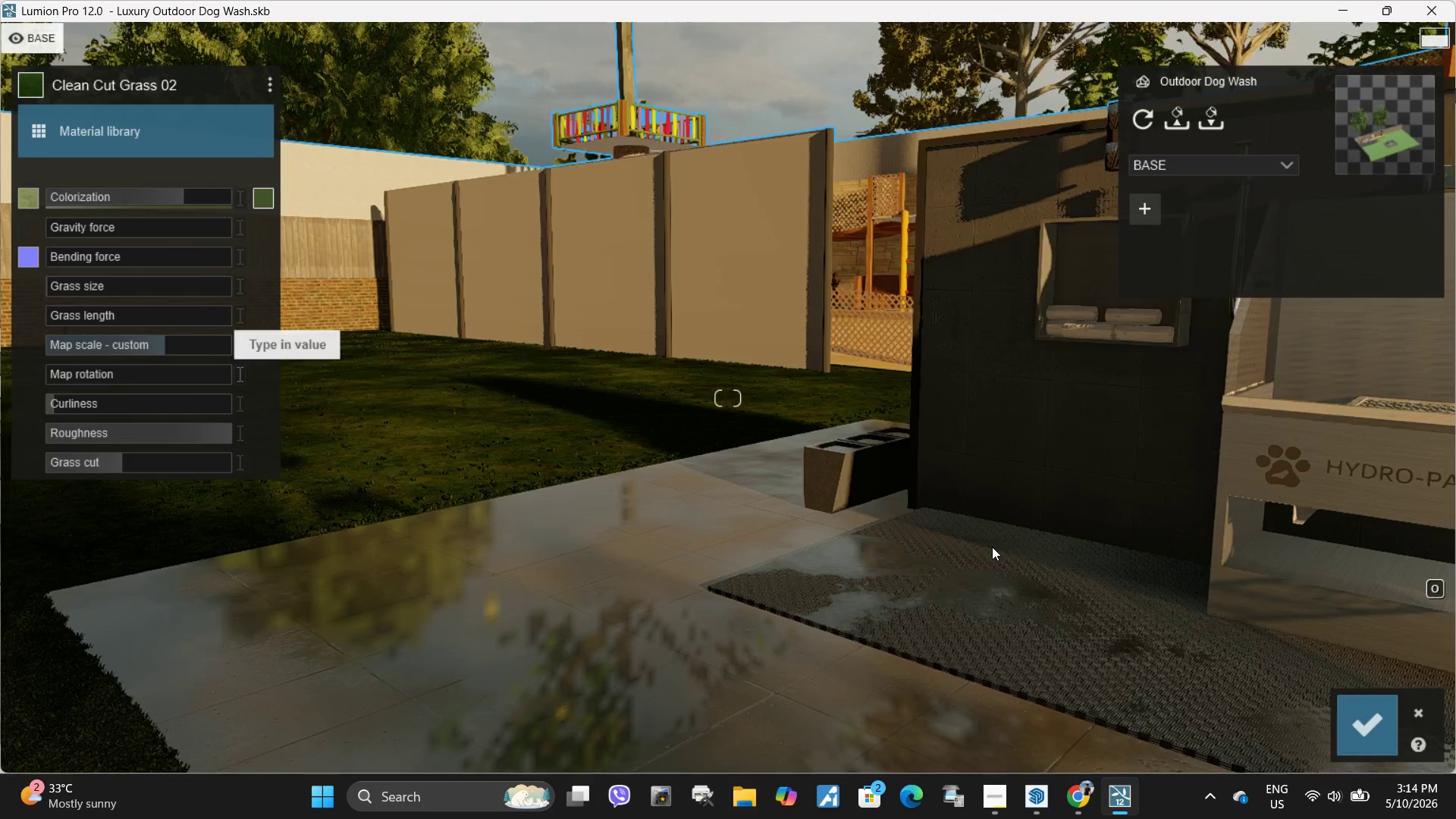 
key(A)
 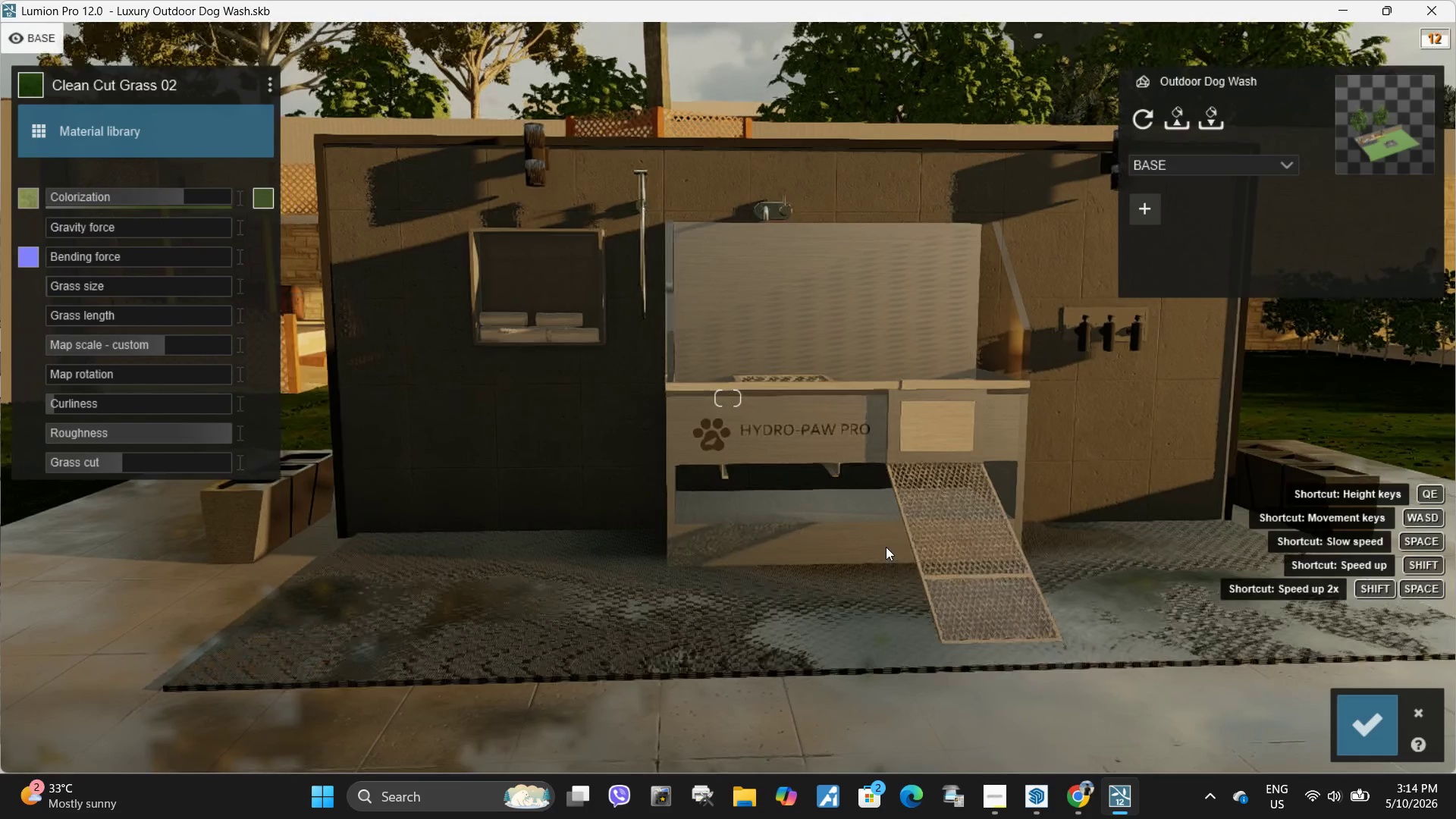 
key(A)
 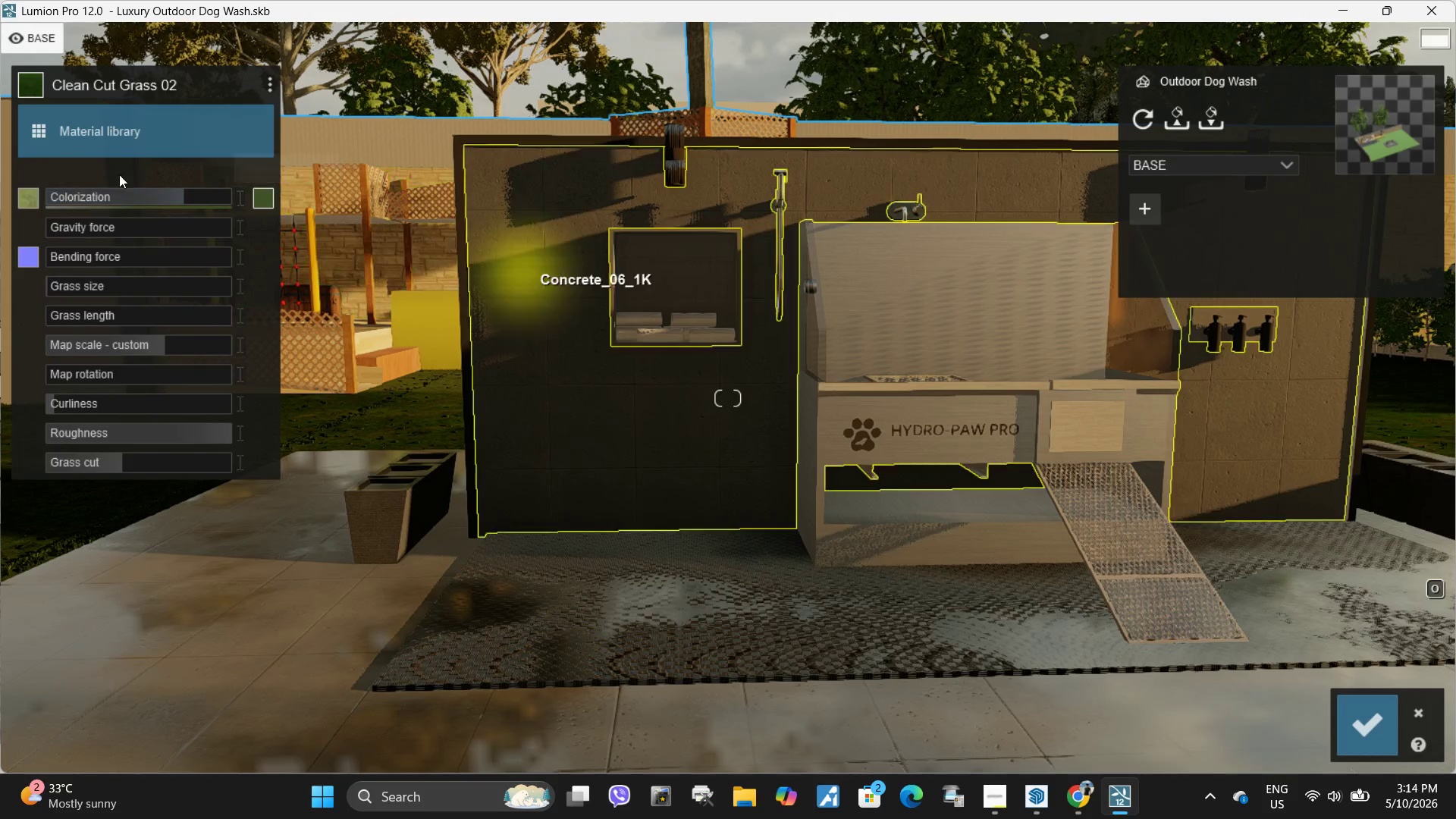 
left_click_drag(start_coordinate=[171, 198], to_coordinate=[150, 193])
 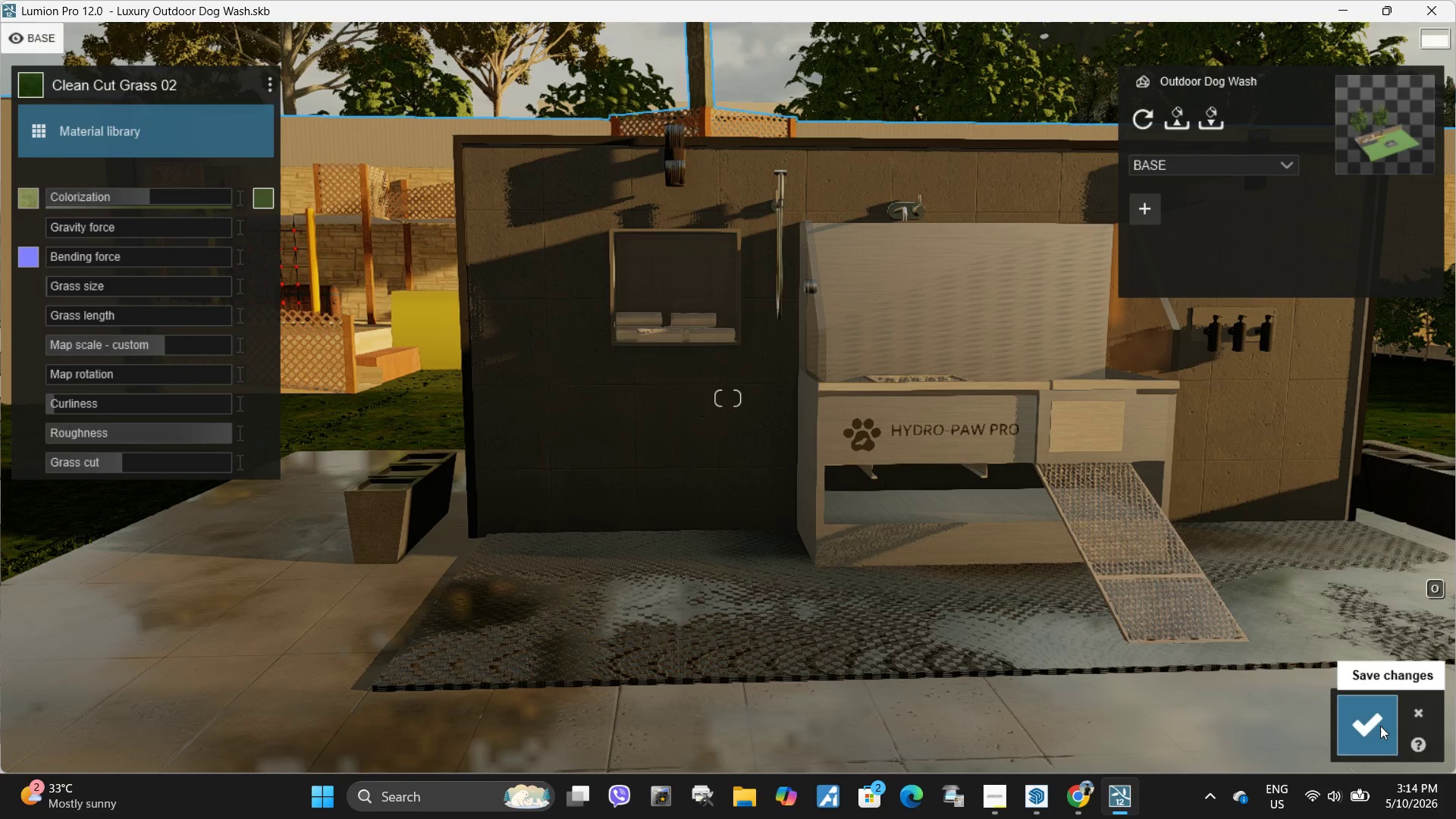 
left_click([1382, 726])
 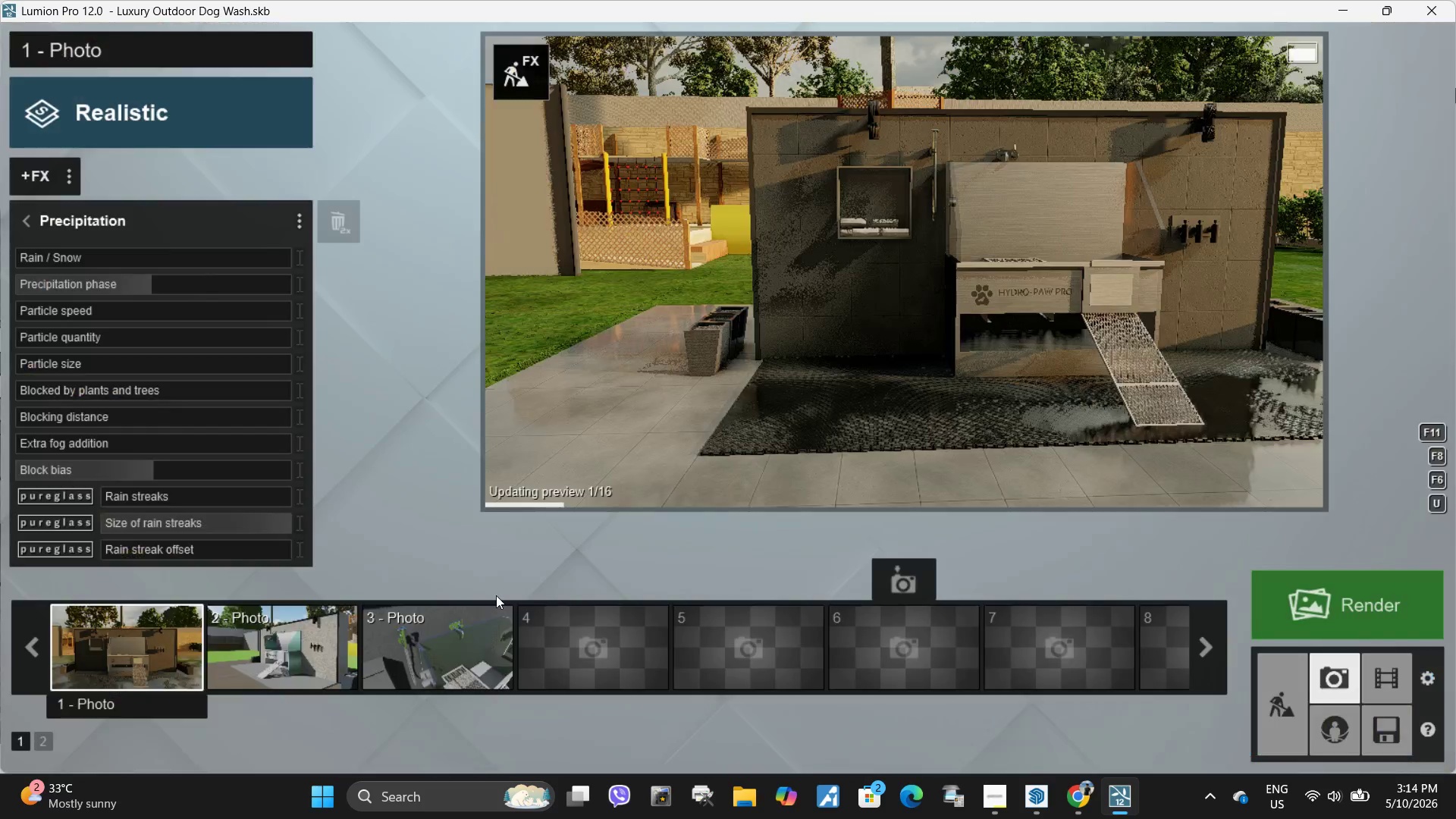 
left_click([150, 651])
 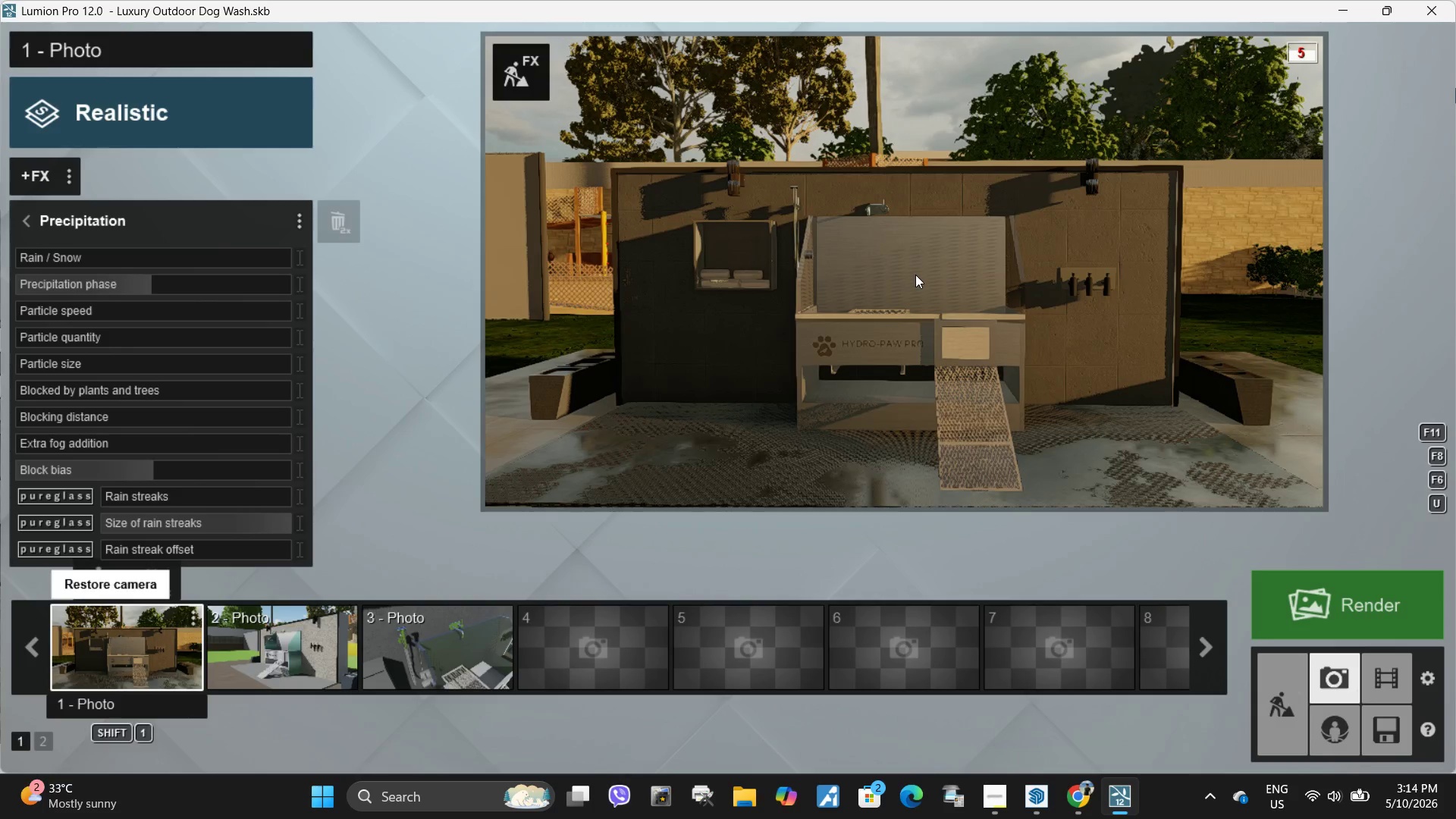 
double_click([915, 275])
 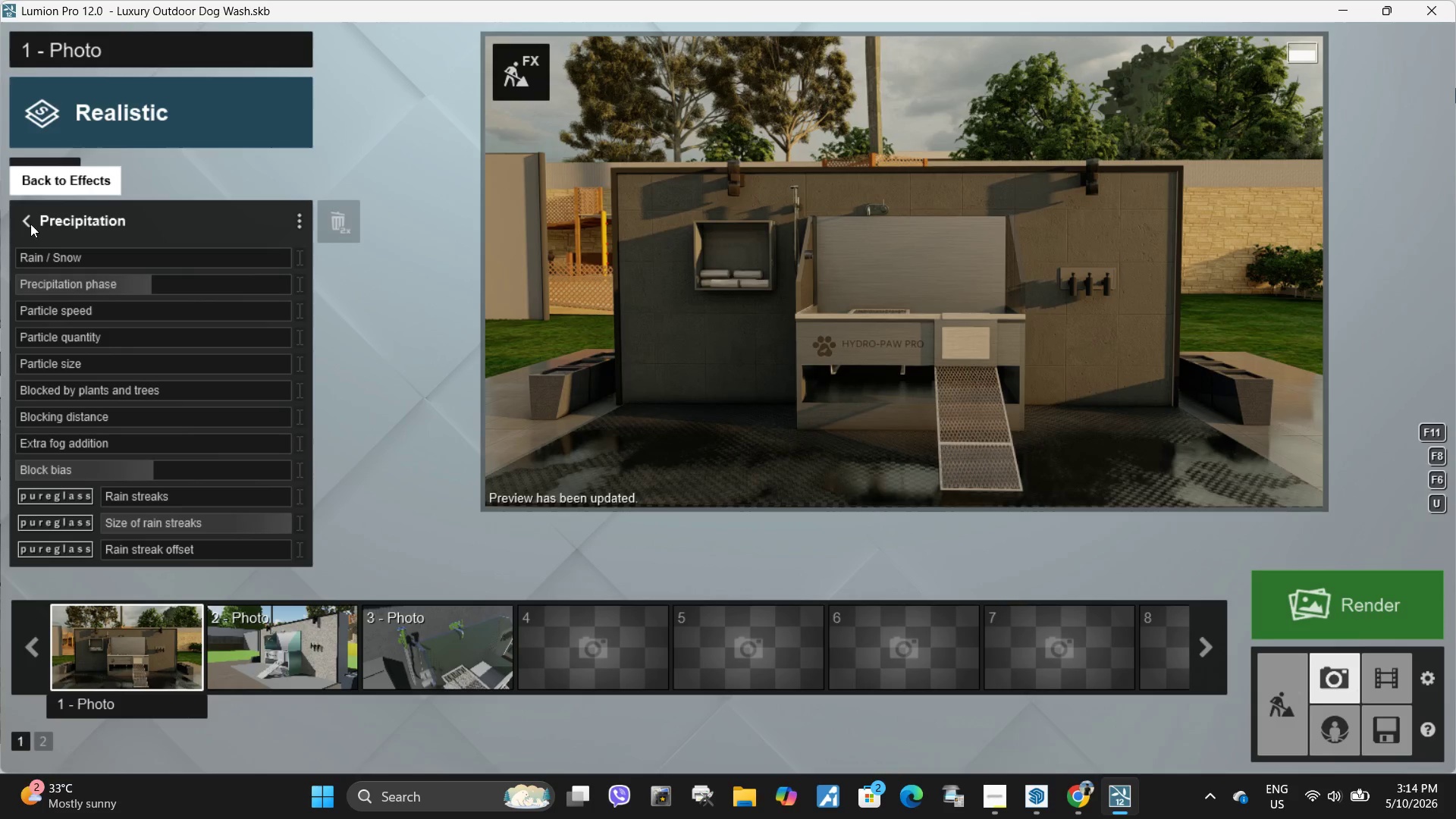 
wait(5.91)
 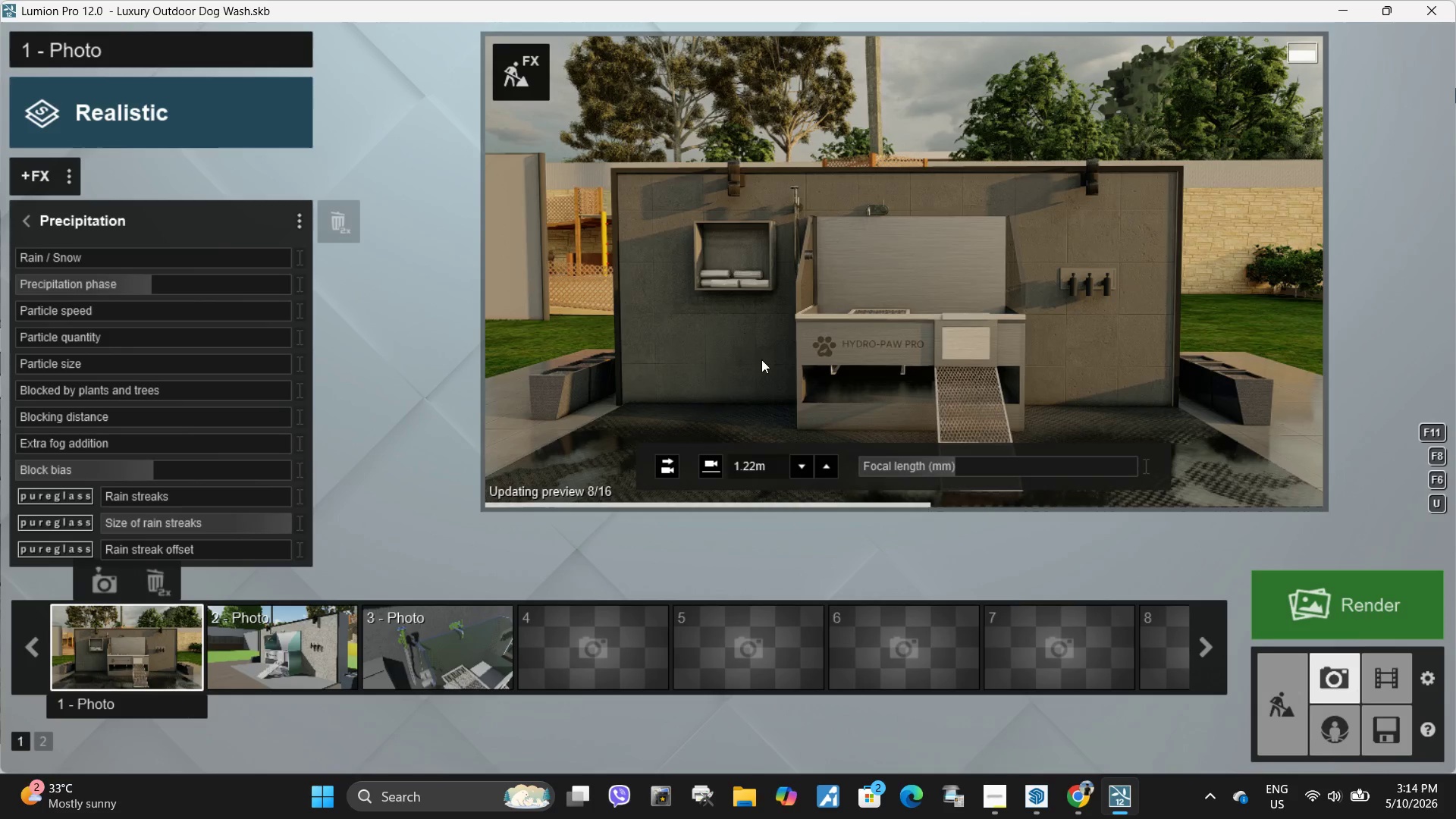 
left_click([23, 221])
 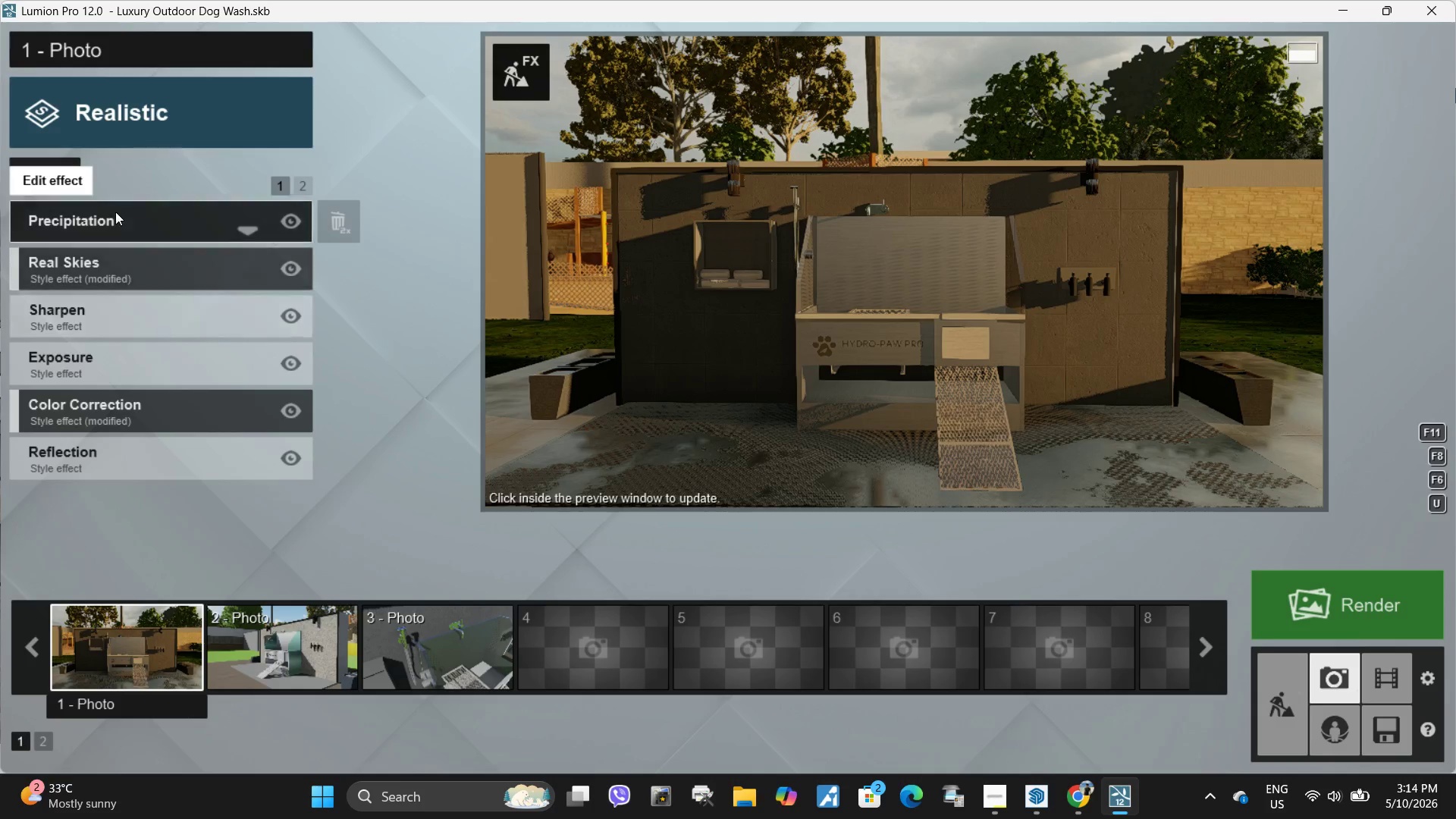 
left_click([99, 280])
 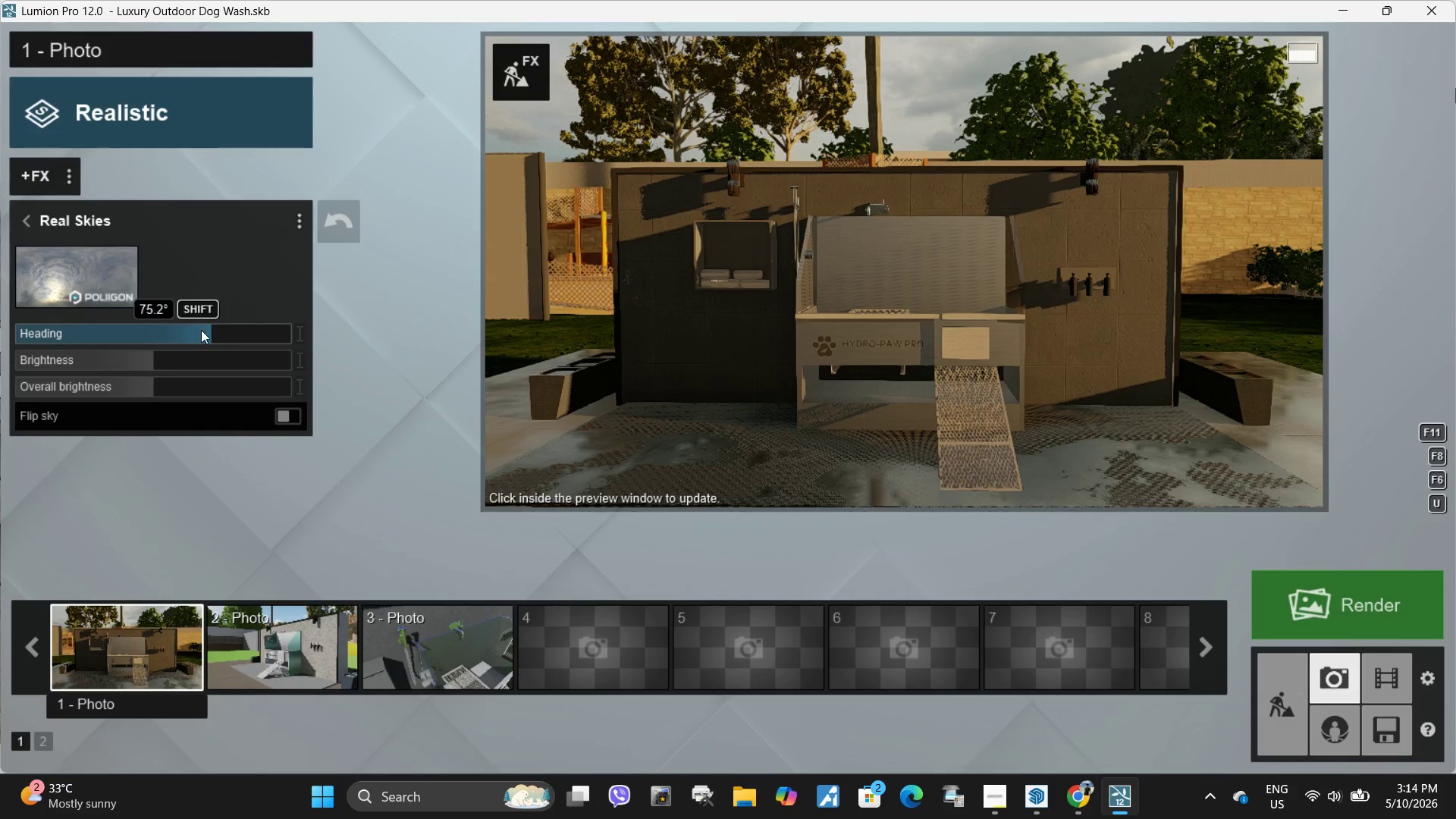 
left_click_drag(start_coordinate=[206, 330], to_coordinate=[212, 331])
 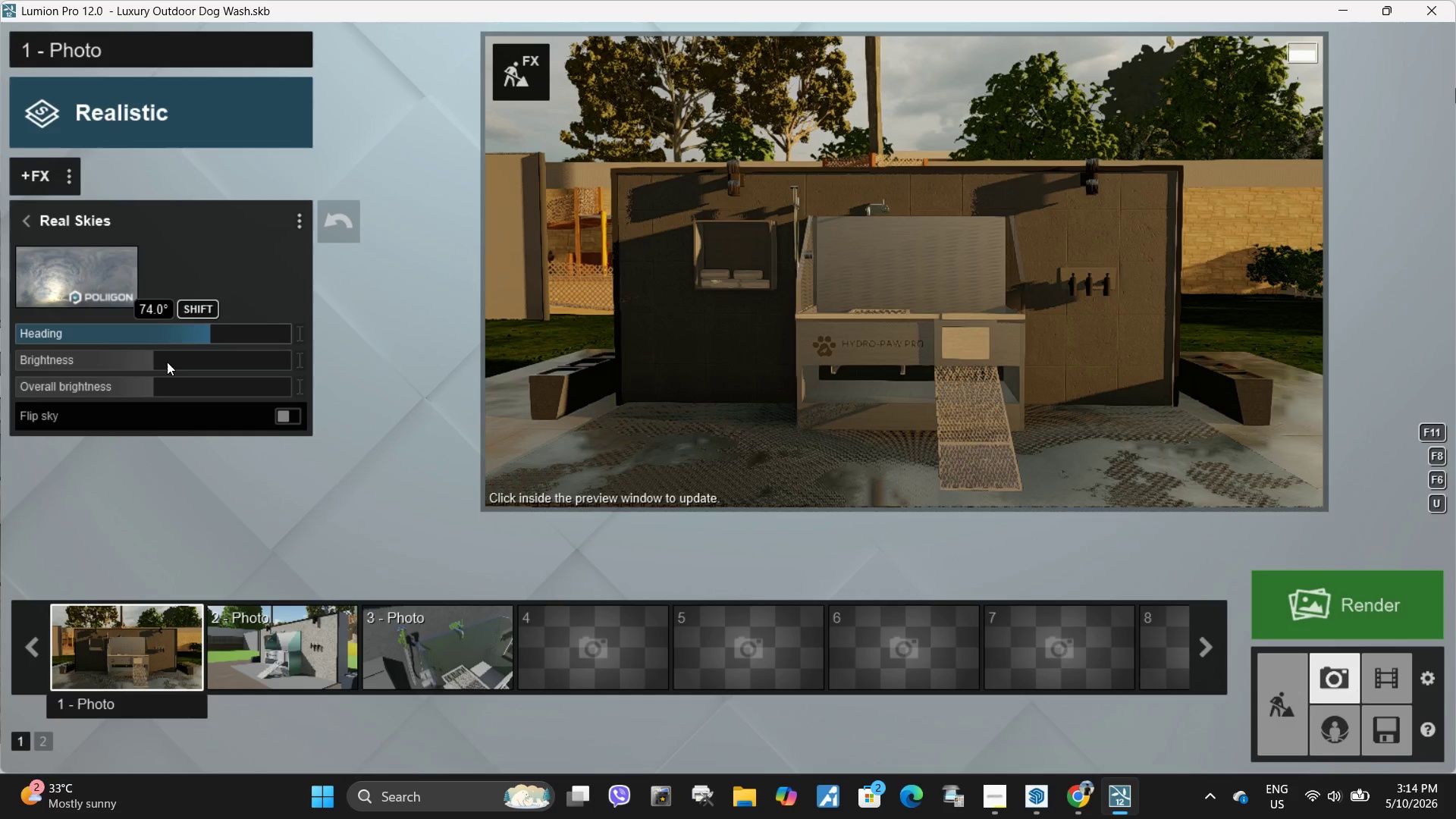 
left_click_drag(start_coordinate=[162, 362], to_coordinate=[177, 364])
 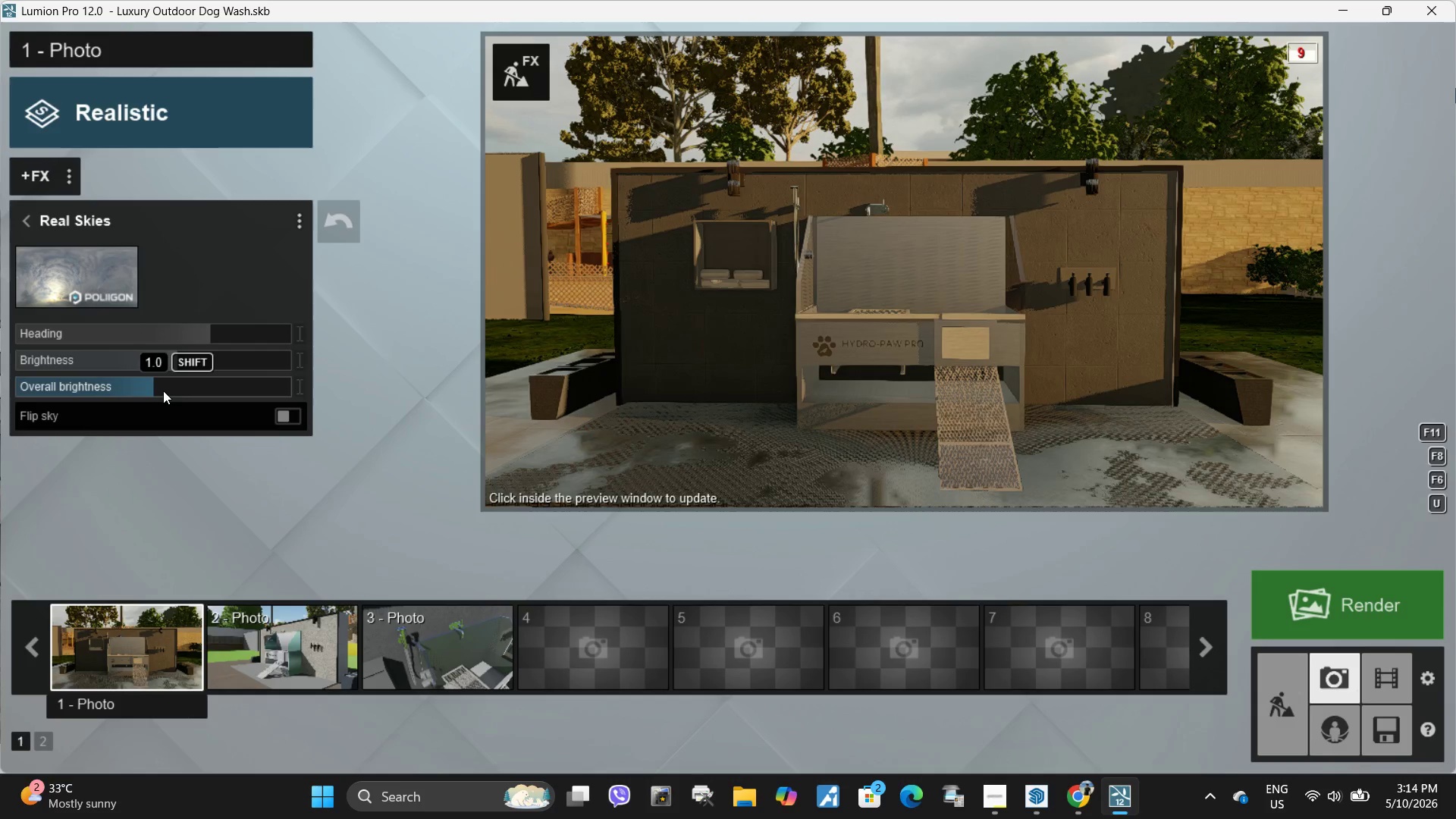 
left_click_drag(start_coordinate=[163, 391], to_coordinate=[172, 388])
 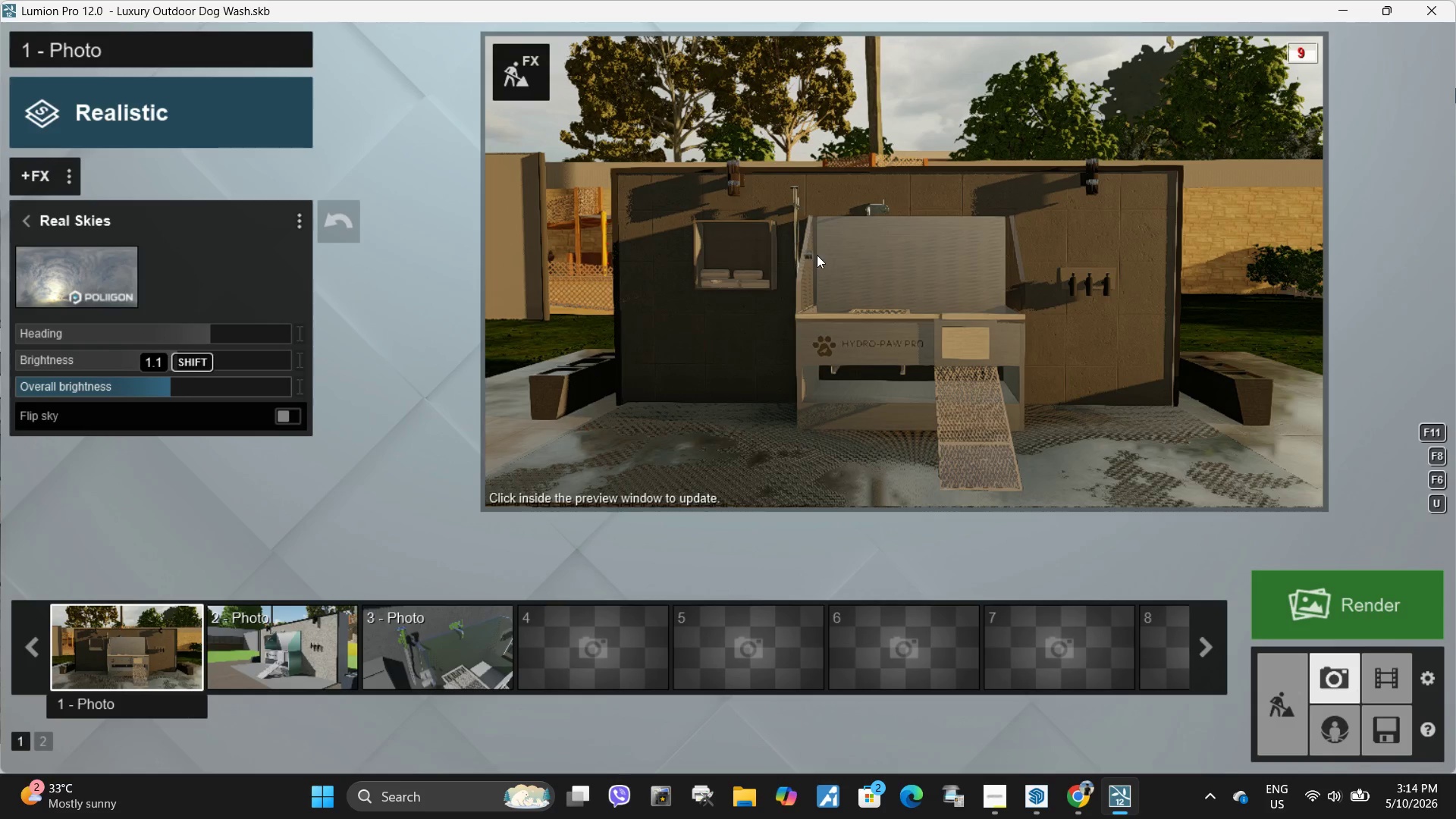 
left_click([817, 255])
 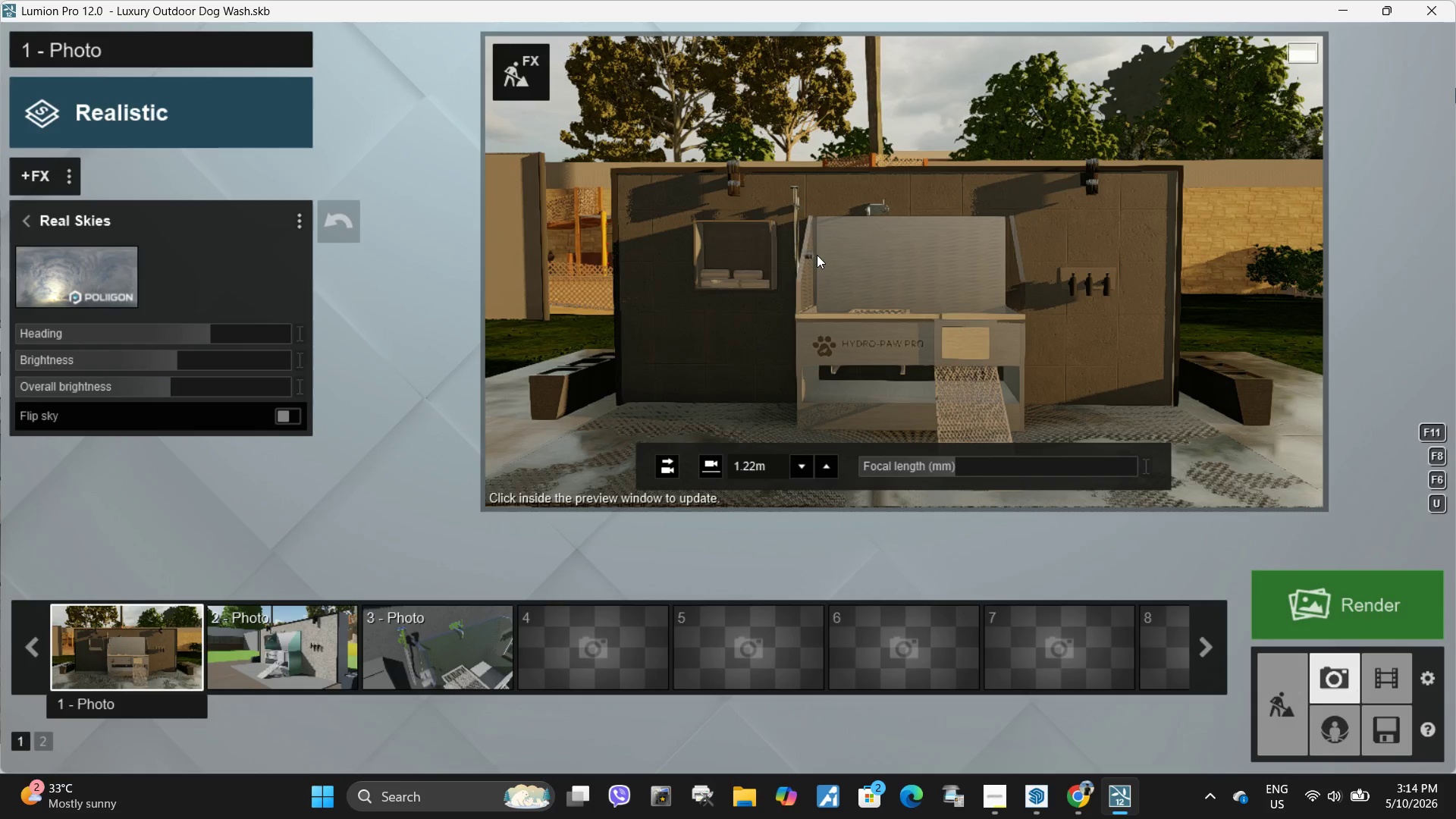 
left_click([817, 255])
 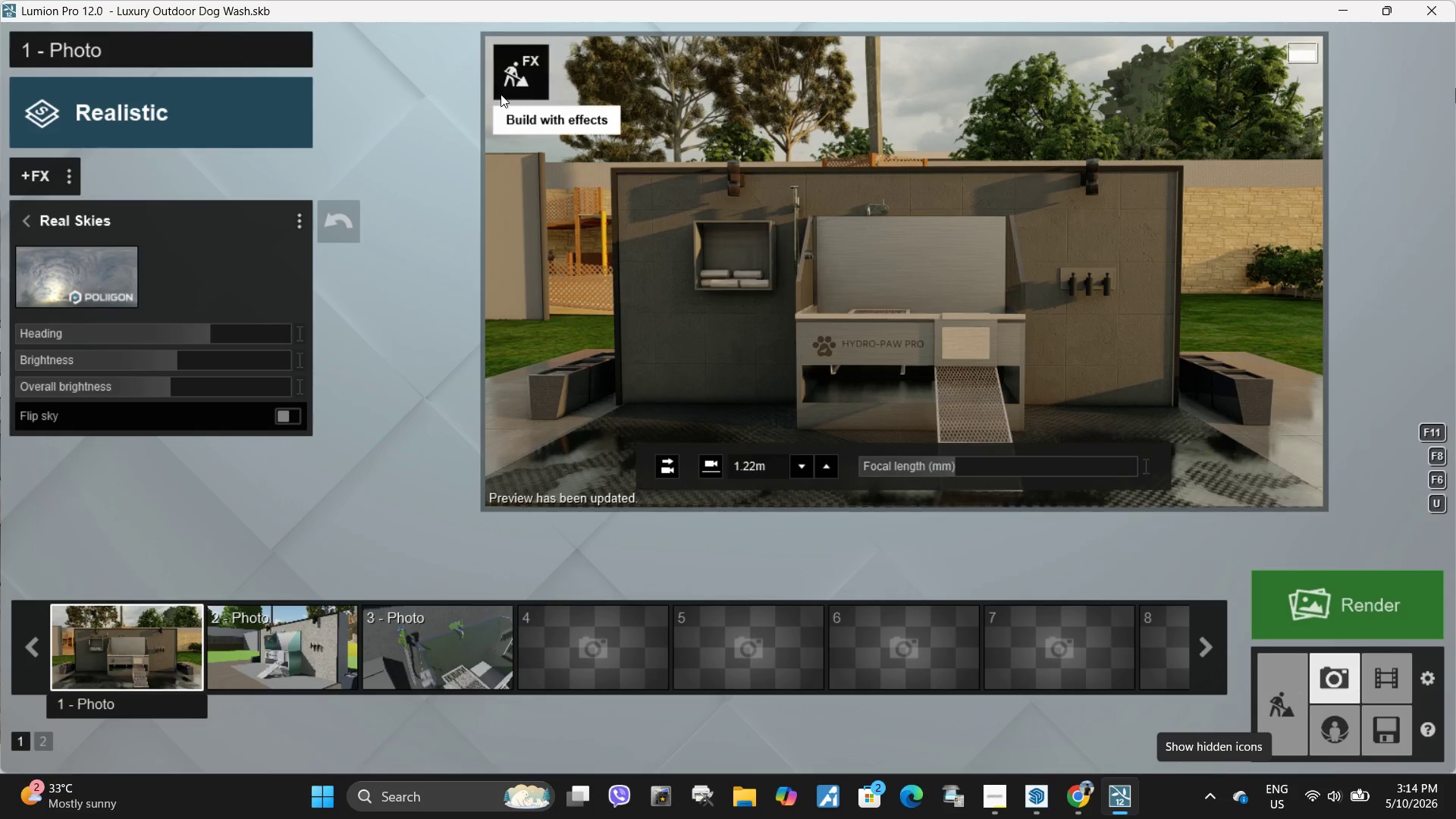 
left_click([525, 64])
 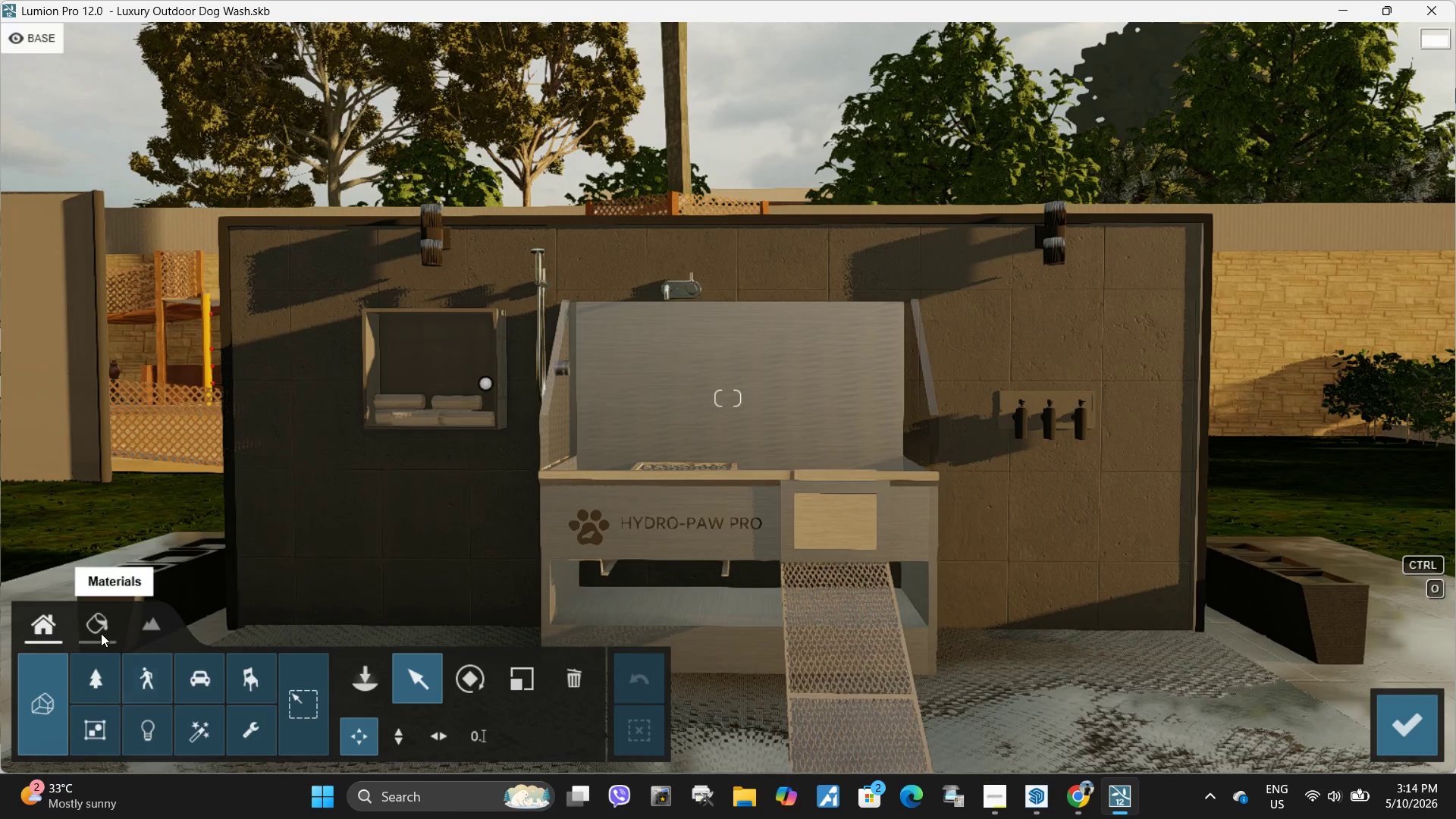 
left_click([385, 685])
 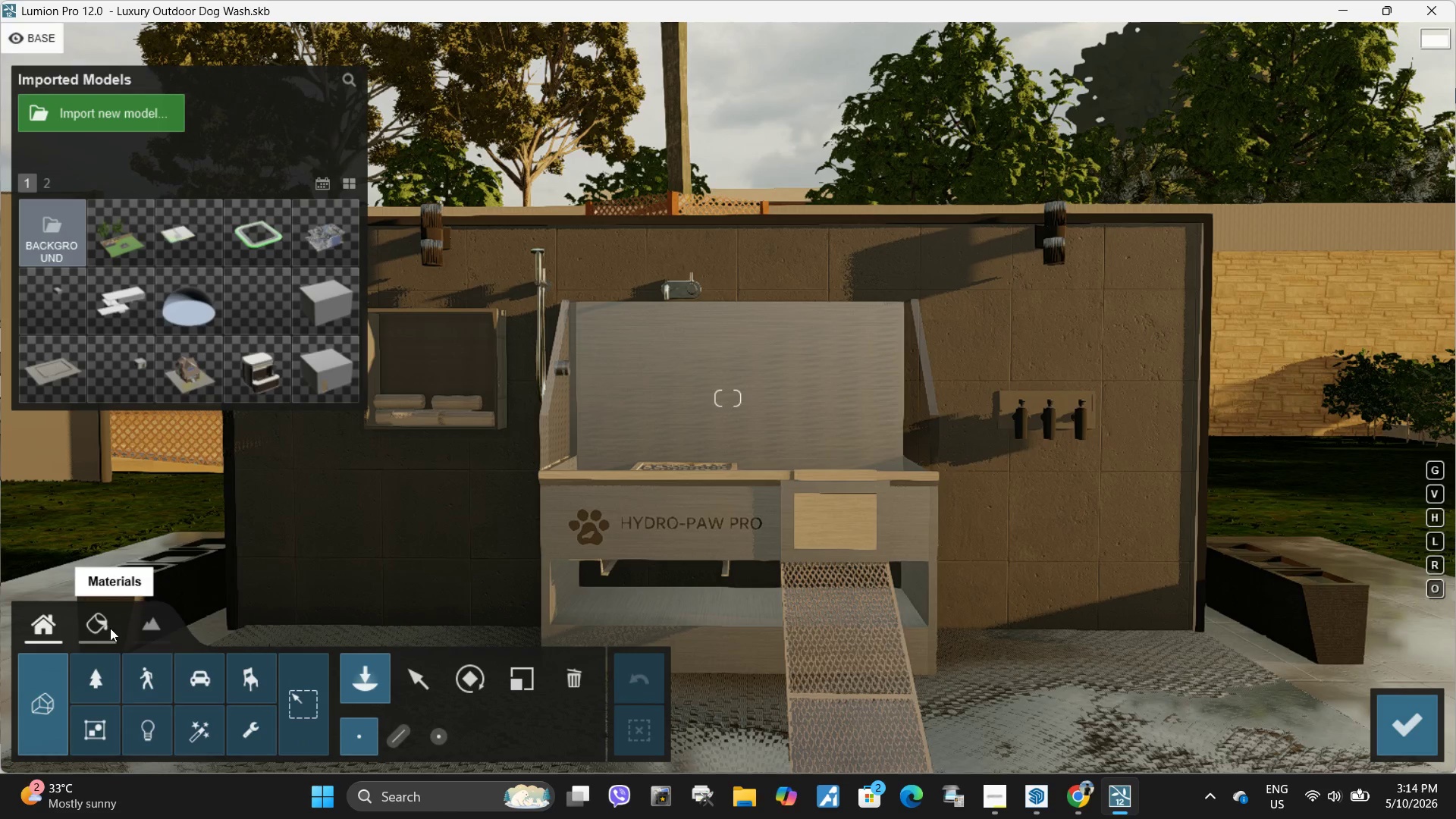 
left_click([149, 718])
 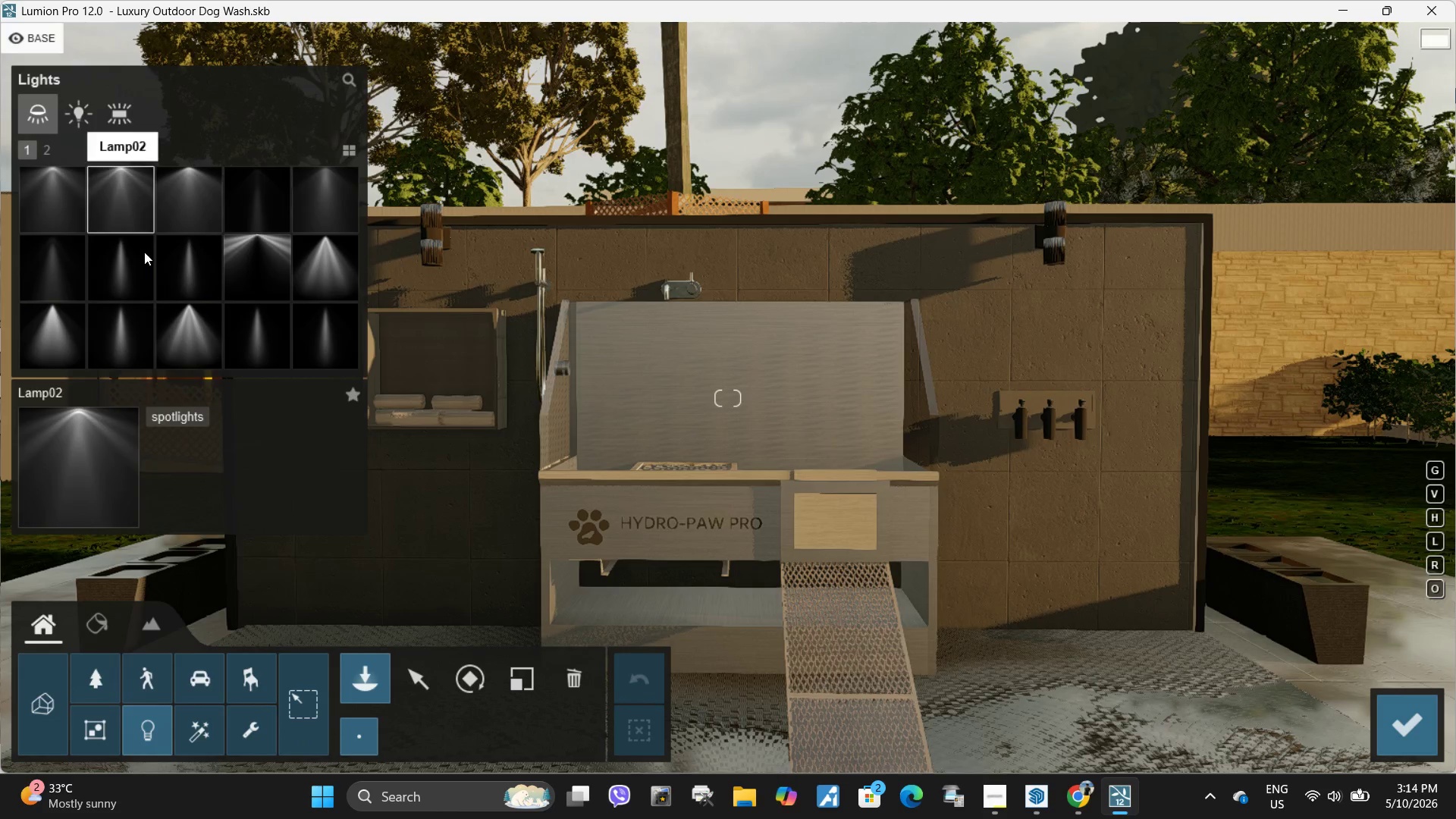 
left_click([201, 268])
 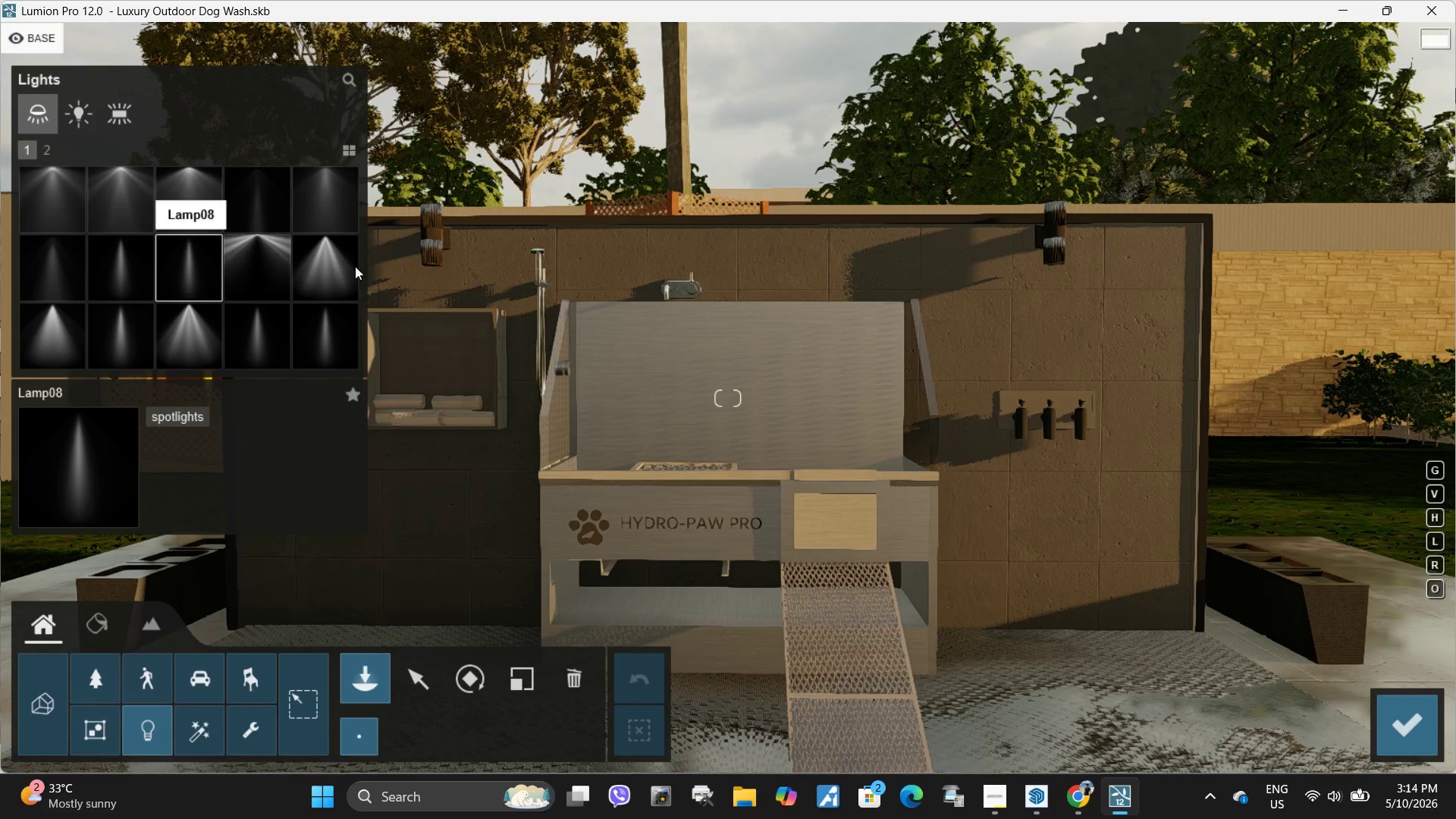 
type(WAWWA)
 